 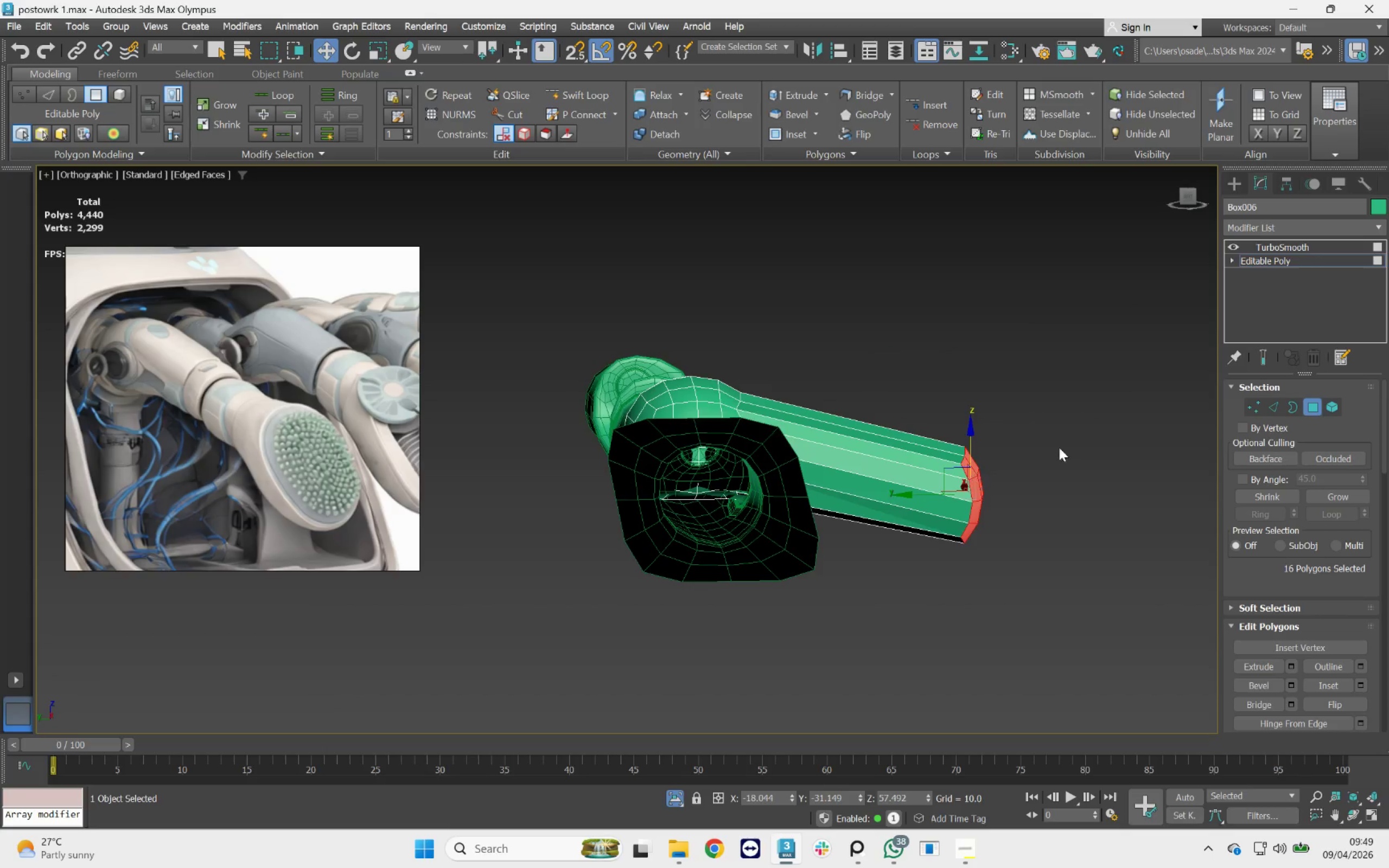 
key(Control+Z)
 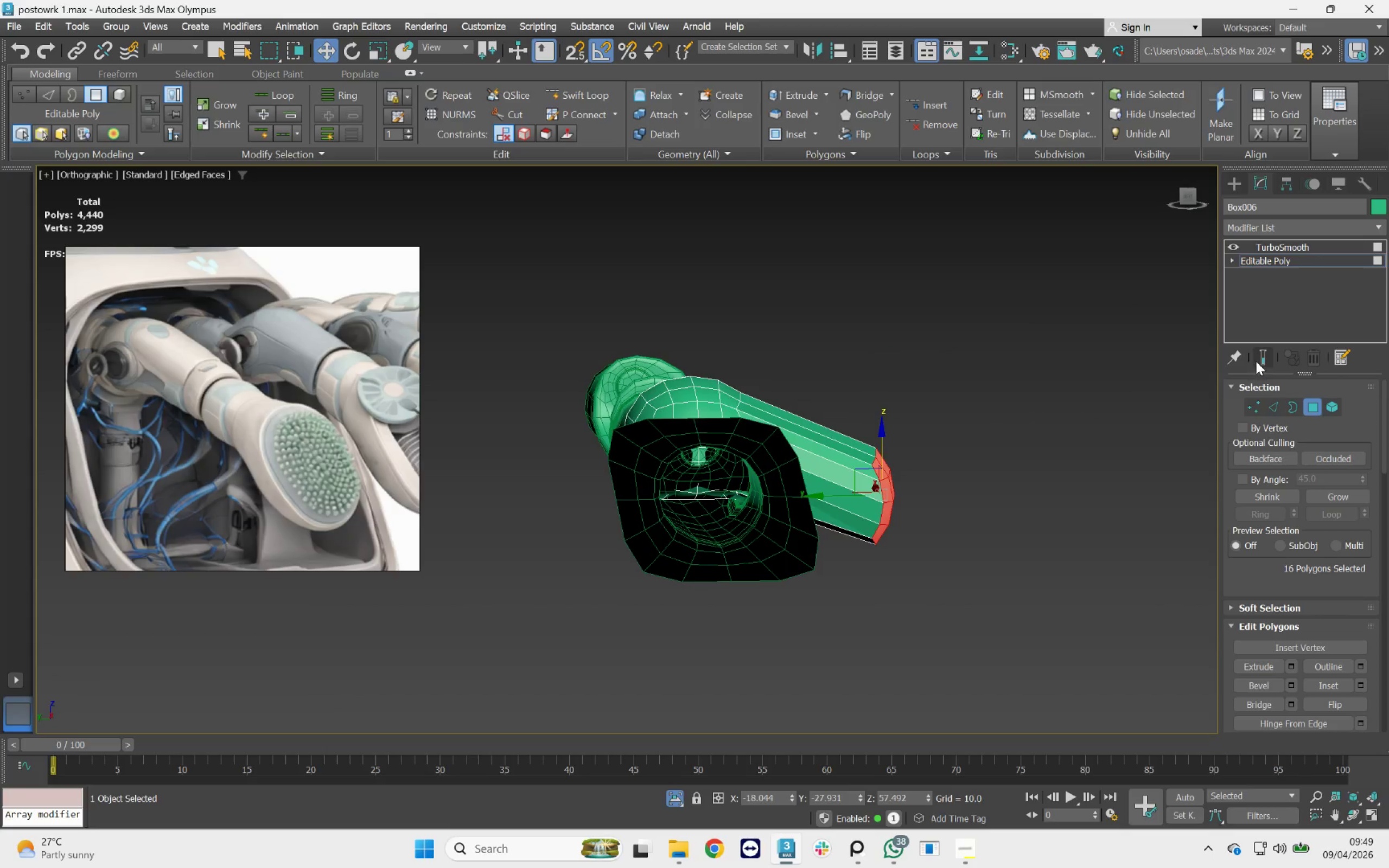 
left_click([1258, 360])
 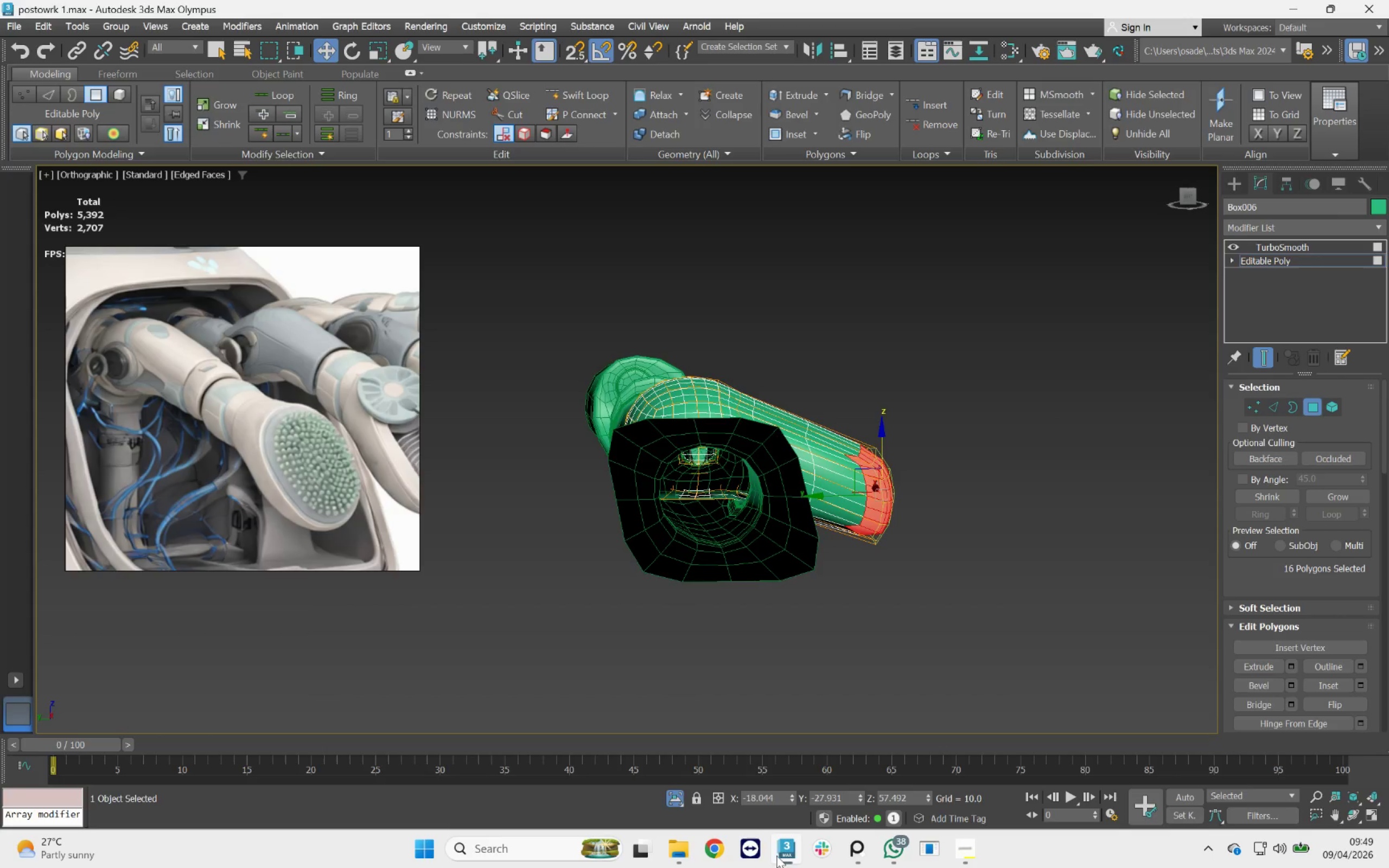 
wait(5.31)
 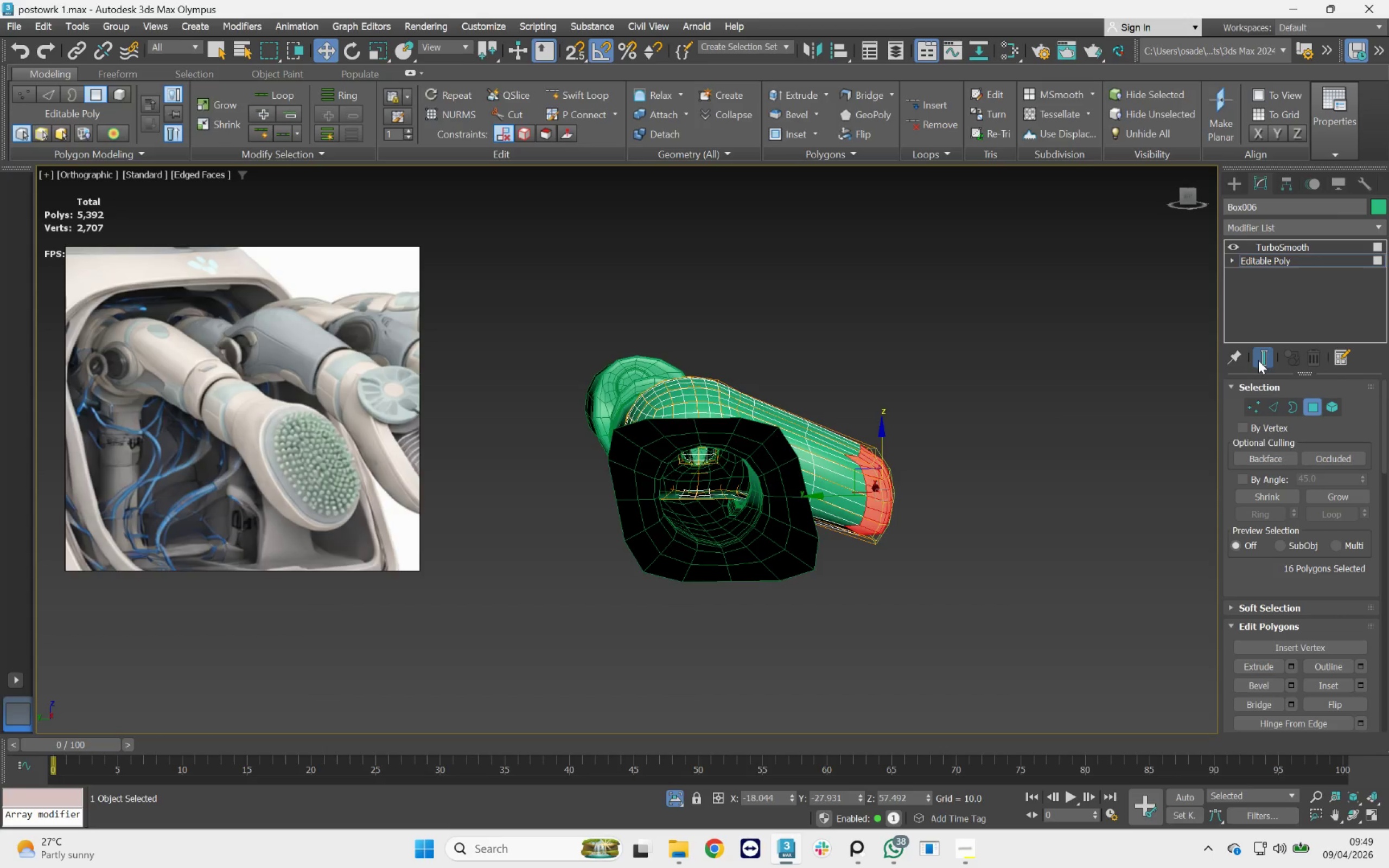 
left_click([679, 800])
 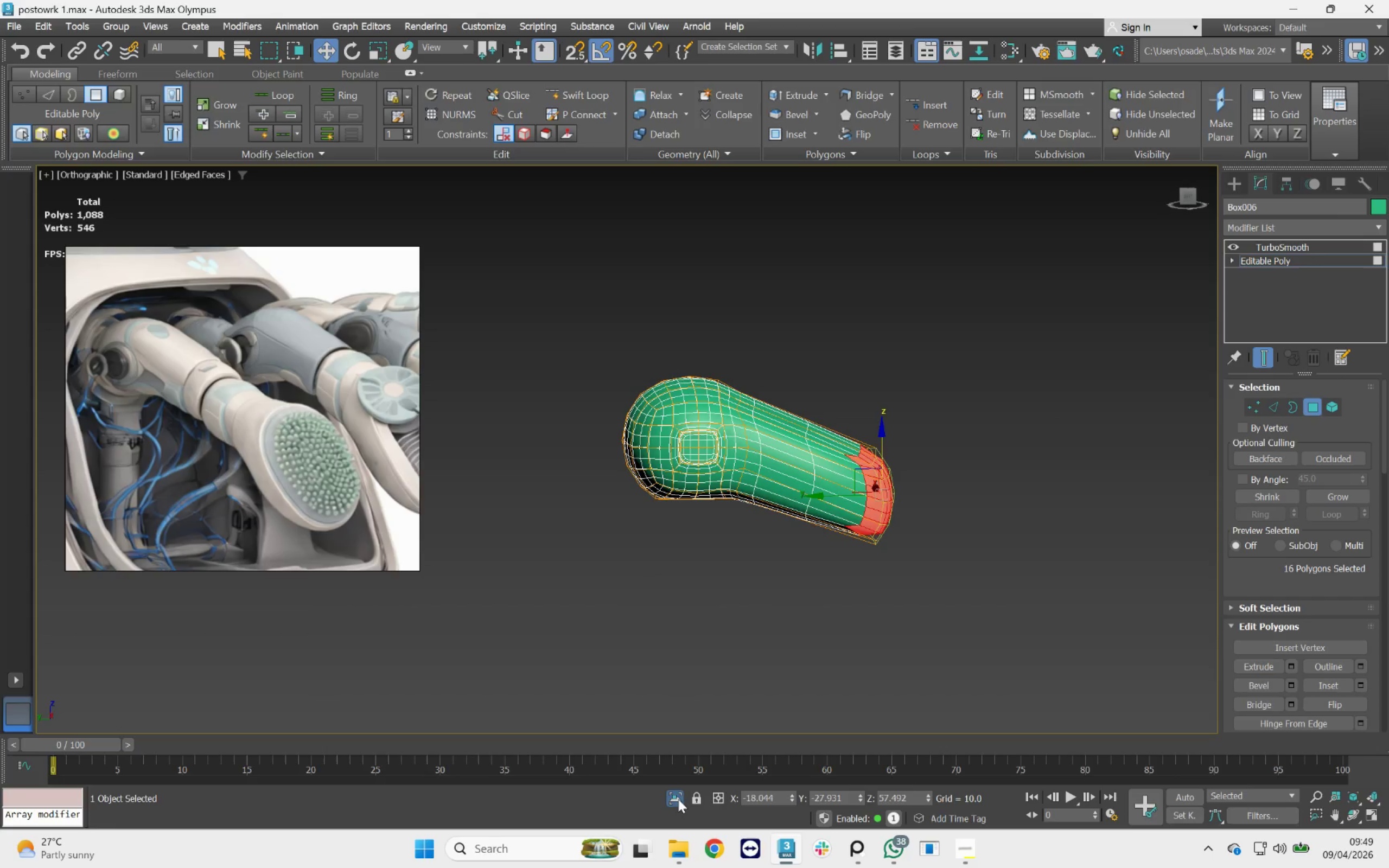 
left_click([678, 799])
 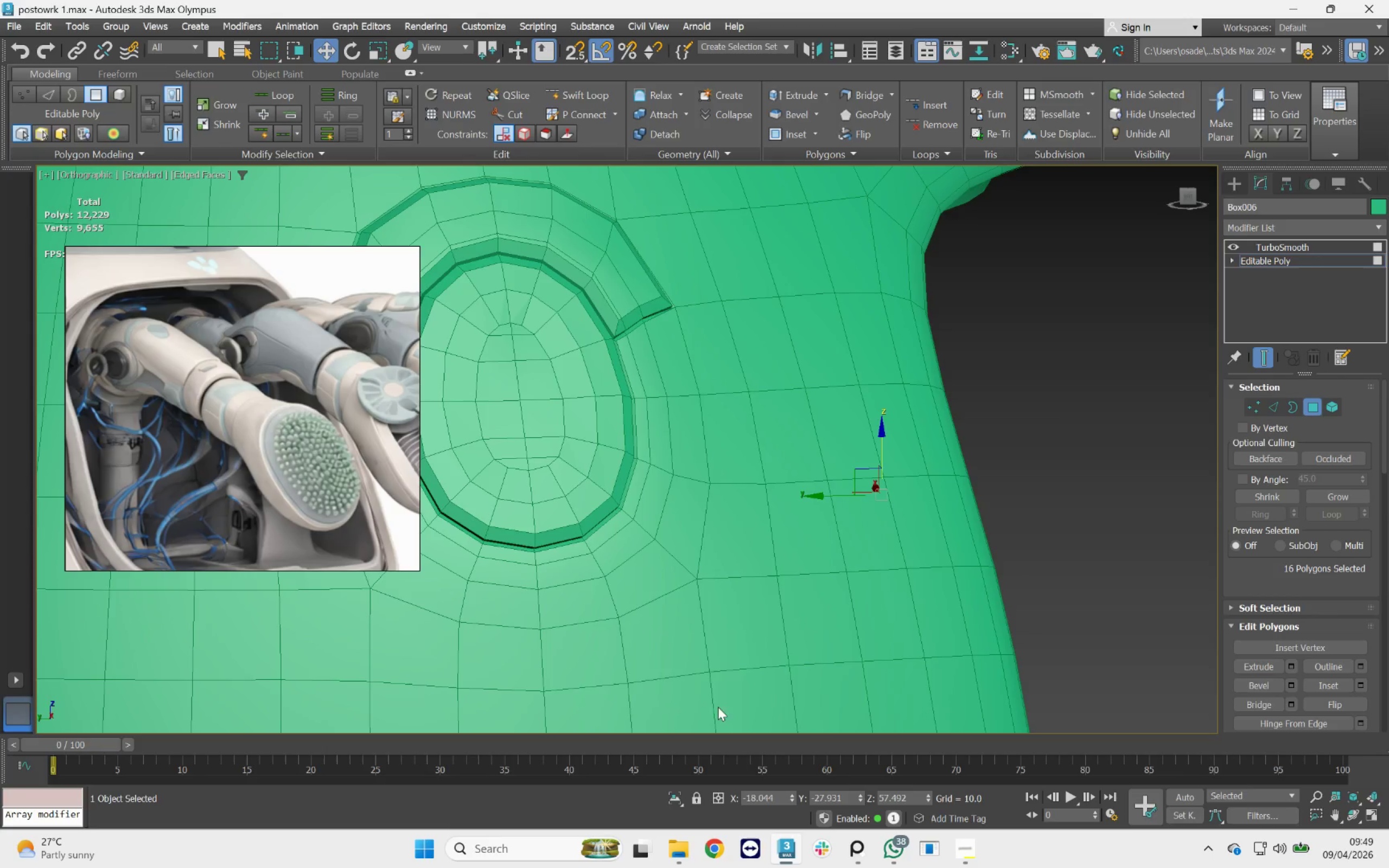 
scroll: coordinate [778, 640], scroll_direction: down, amount: 4.0
 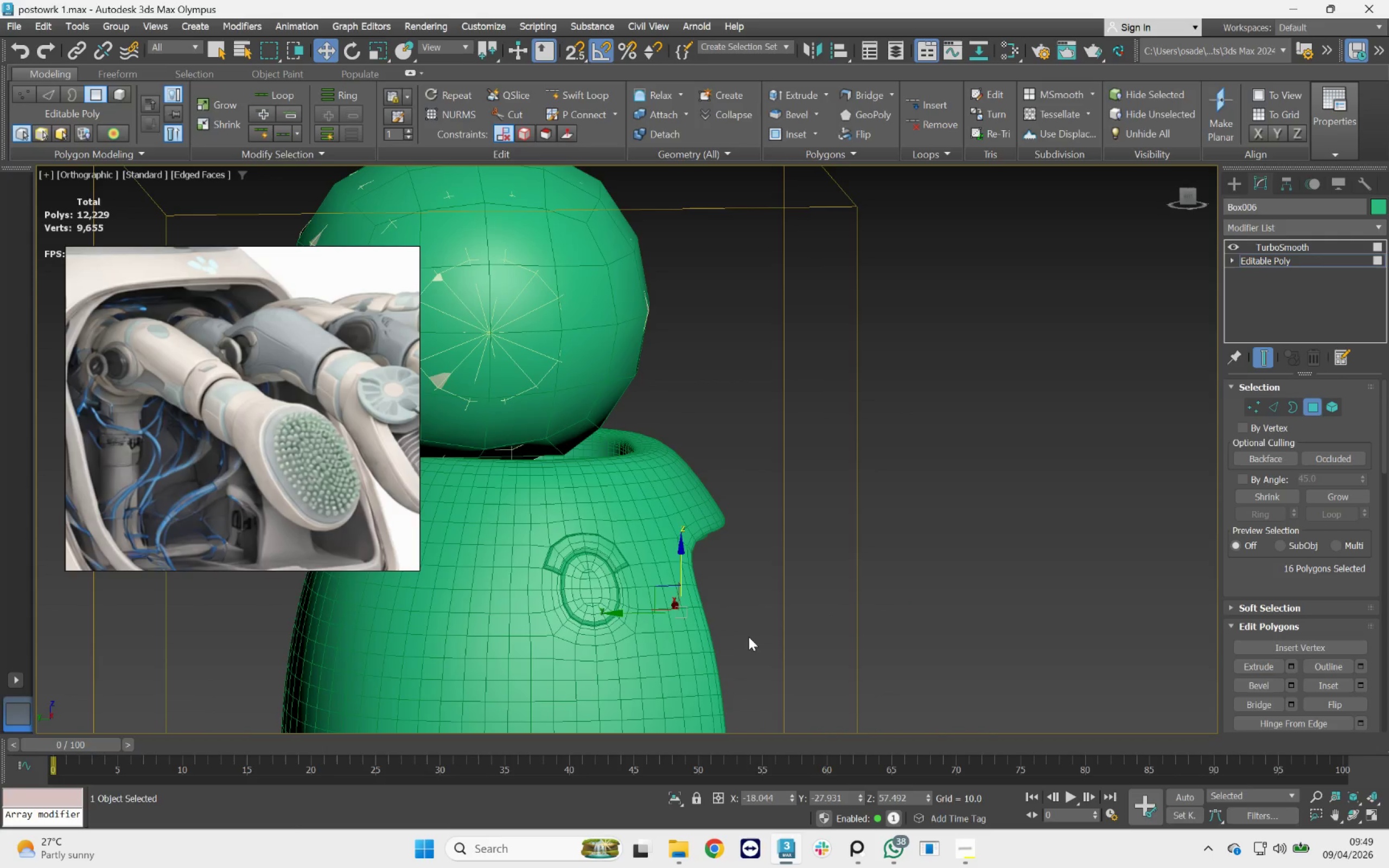 
hold_key(key=AltLeft, duration=2.38)
 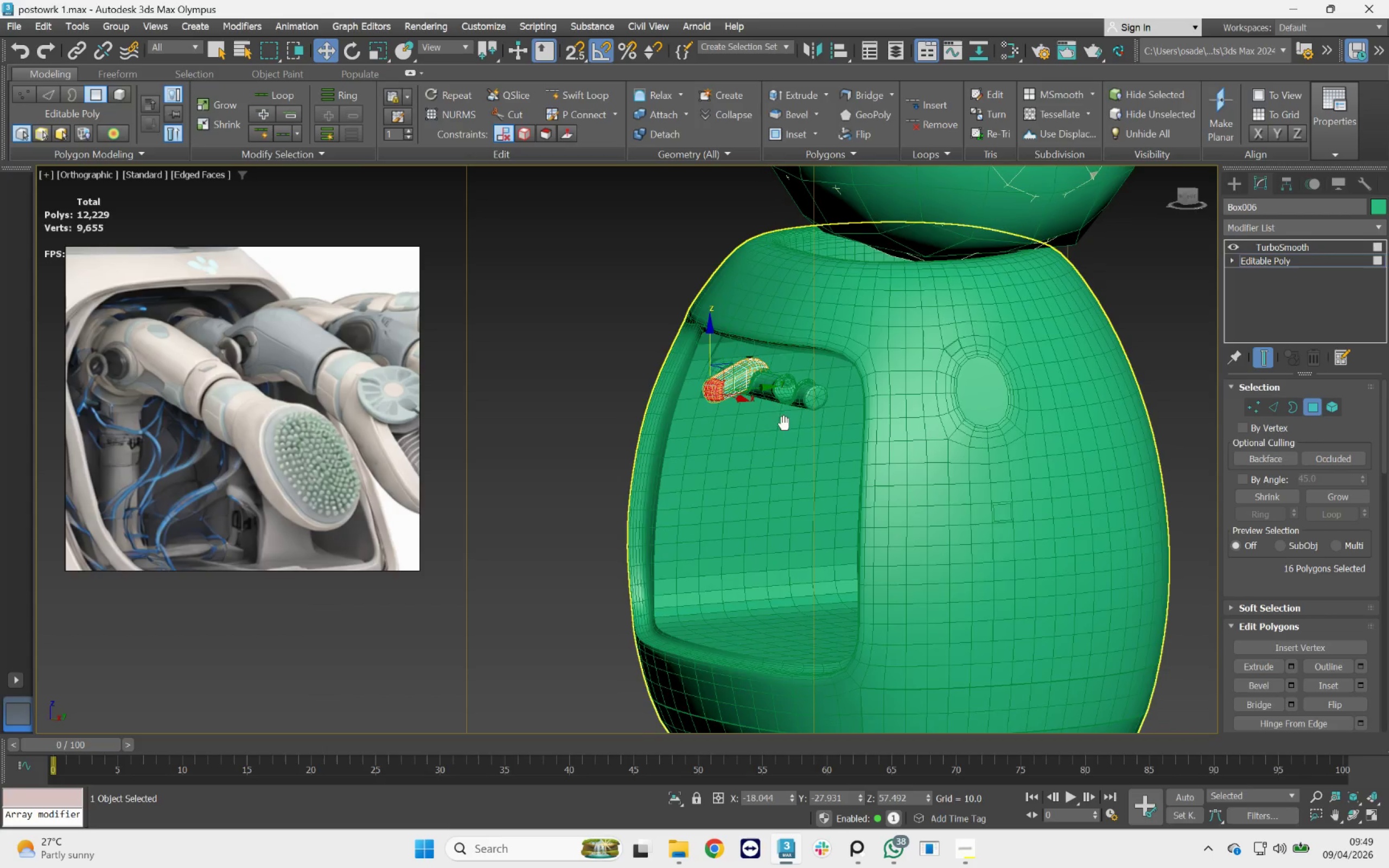 
hold_key(key=AltLeft, duration=1.75)
 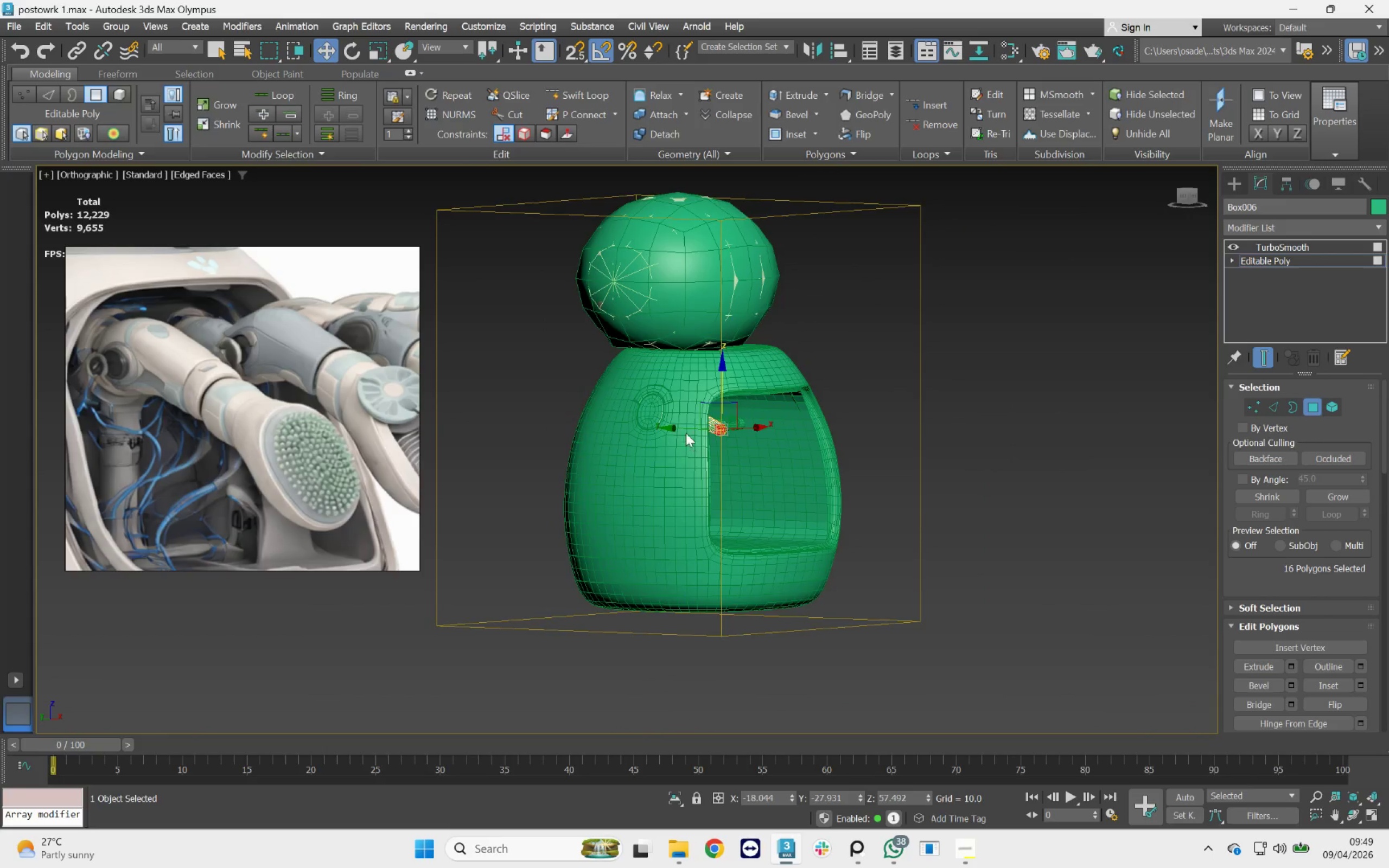 
scroll: coordinate [735, 468], scroll_direction: down, amount: 2.0
 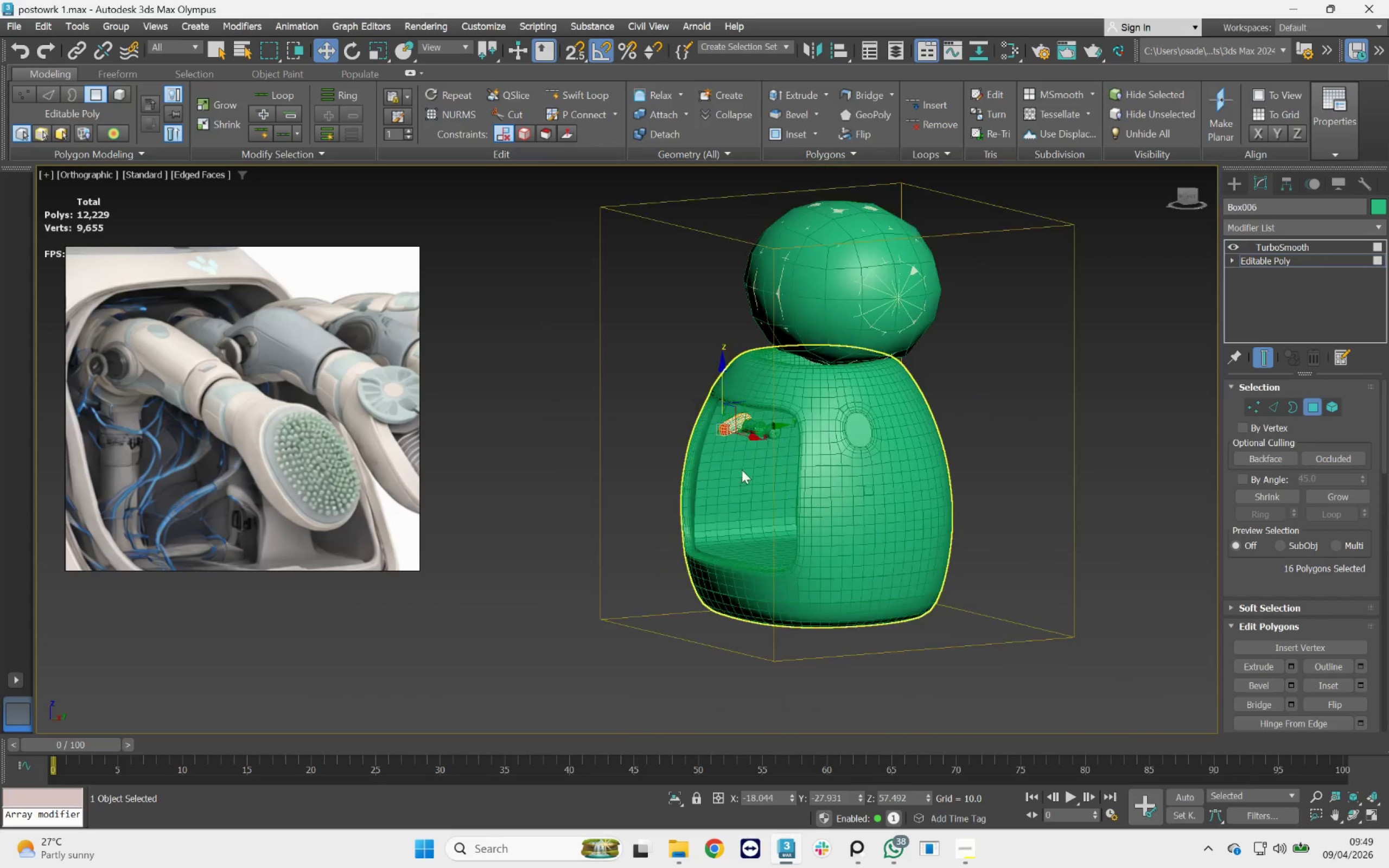 
scroll: coordinate [756, 424], scroll_direction: up, amount: 4.0
 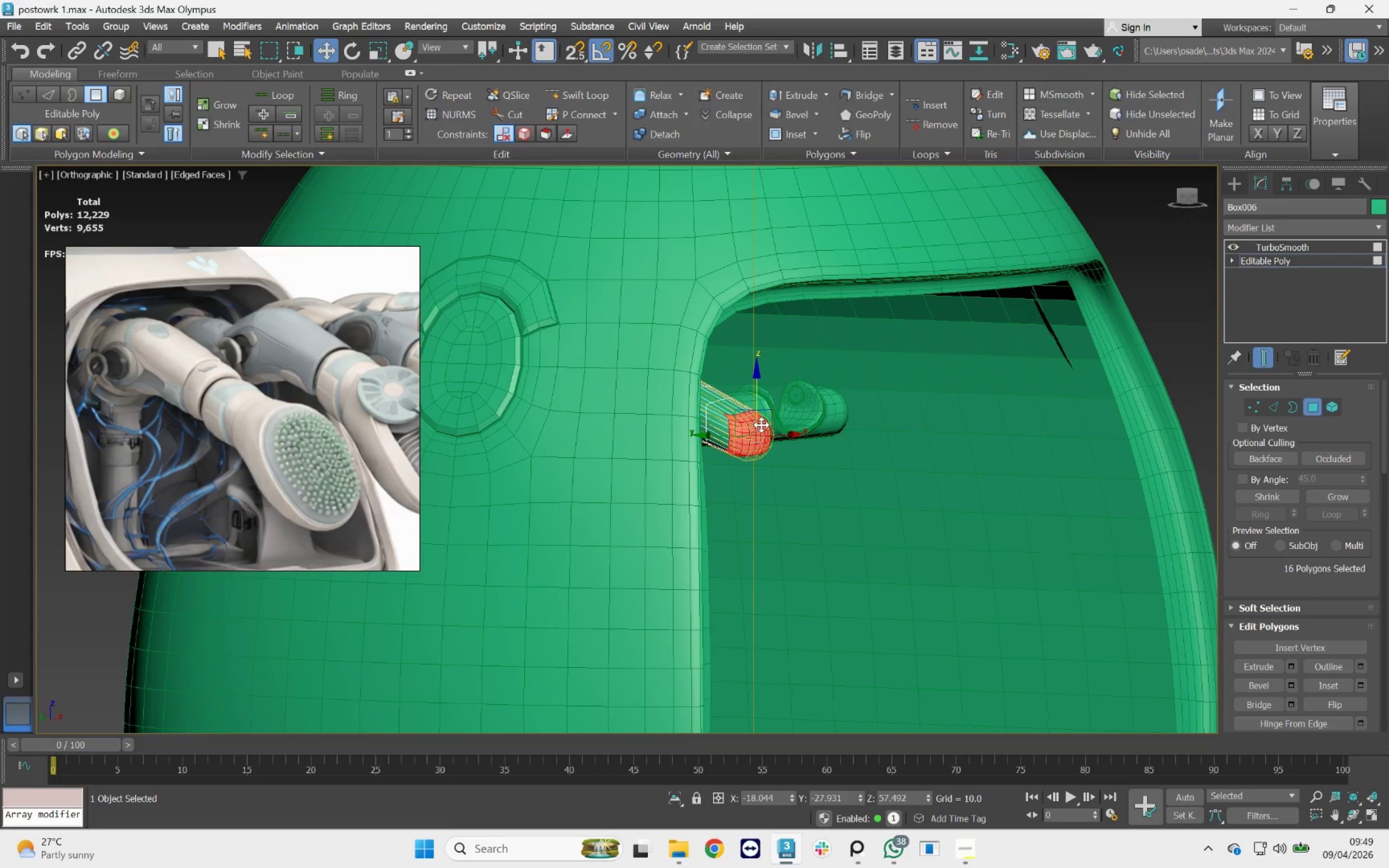 
hold_key(key=AltLeft, duration=1.06)
 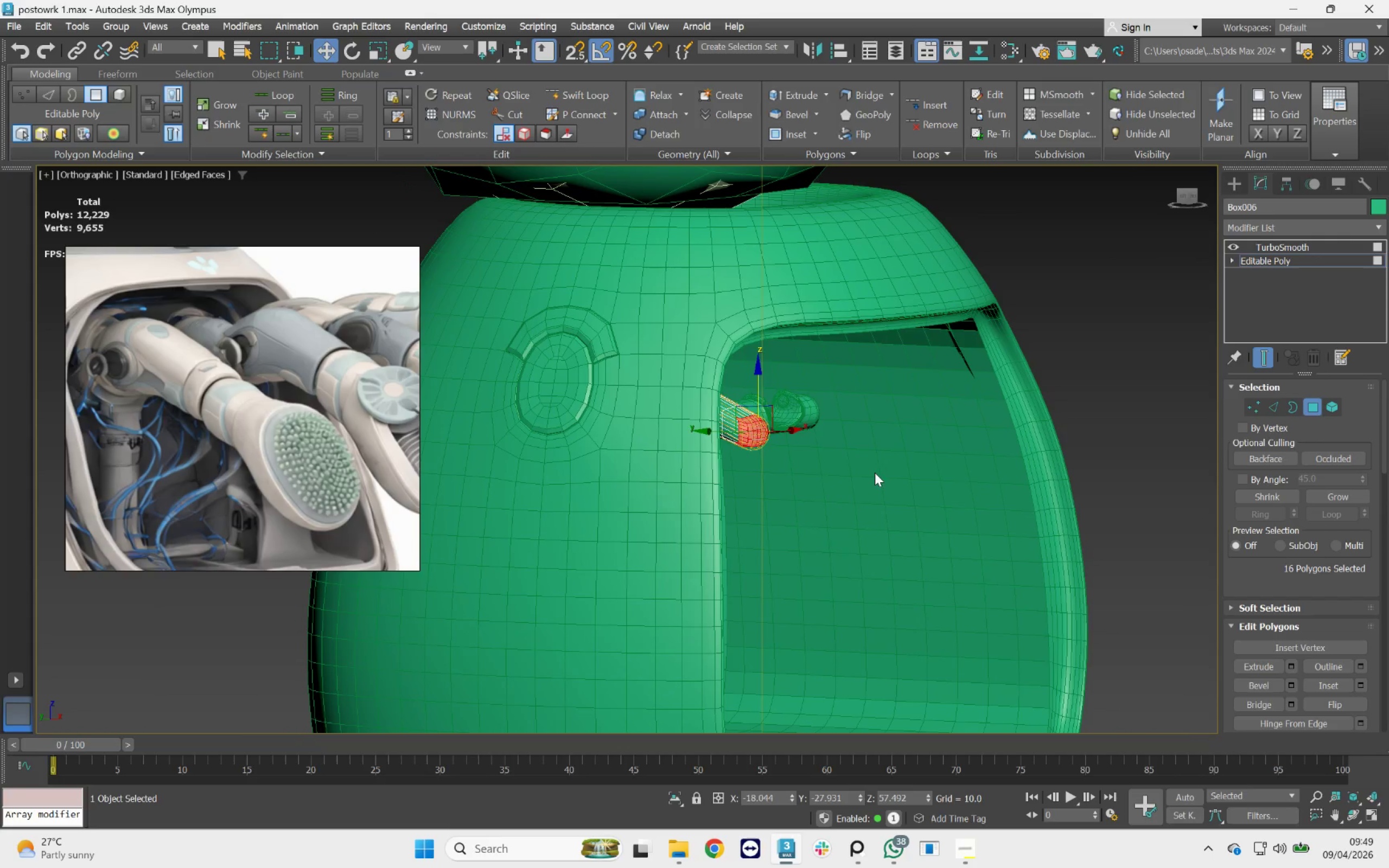 
scroll: coordinate [292, 386], scroll_direction: down, amount: 8.0
 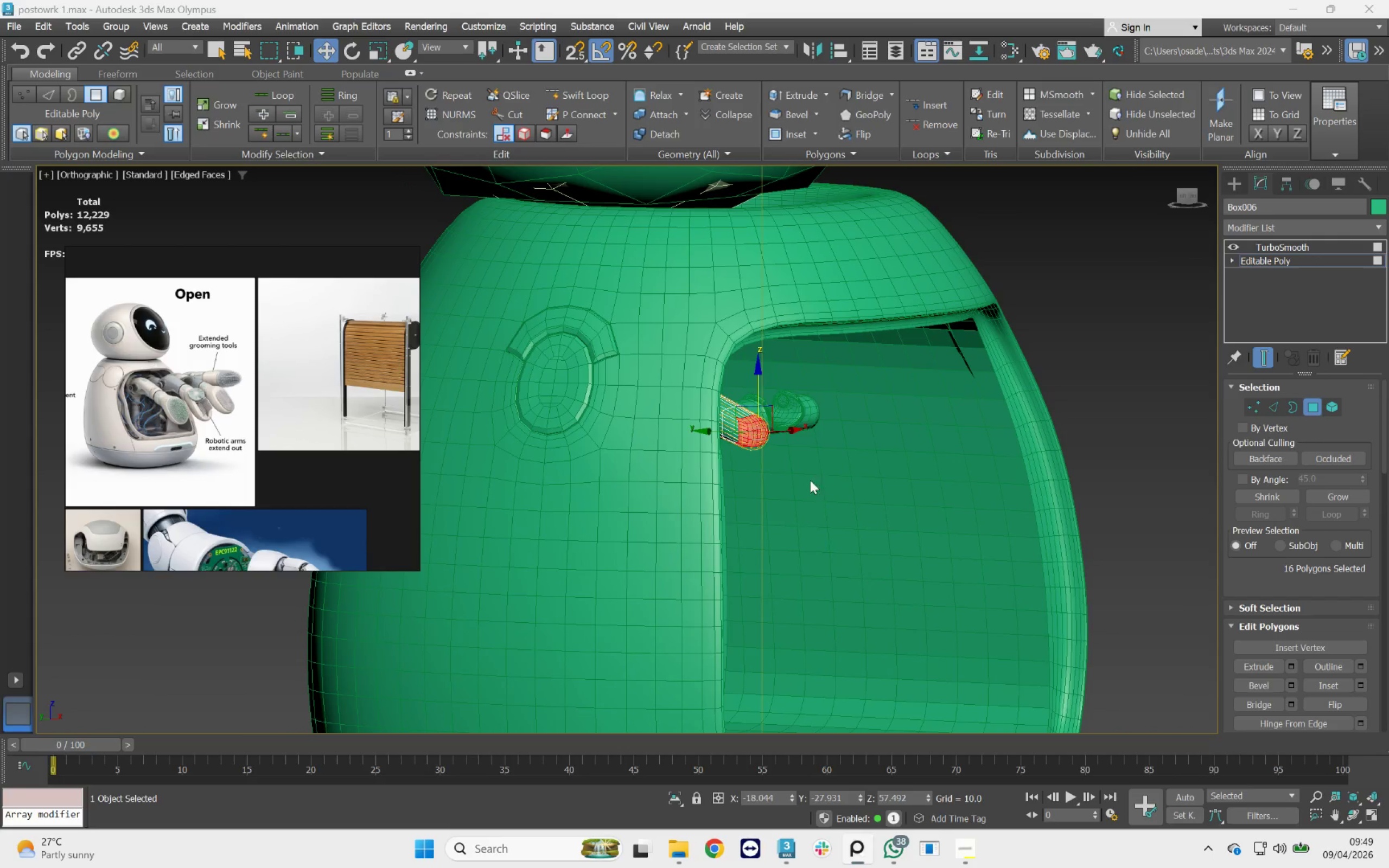 
hold_key(key=AltLeft, duration=4.2)
 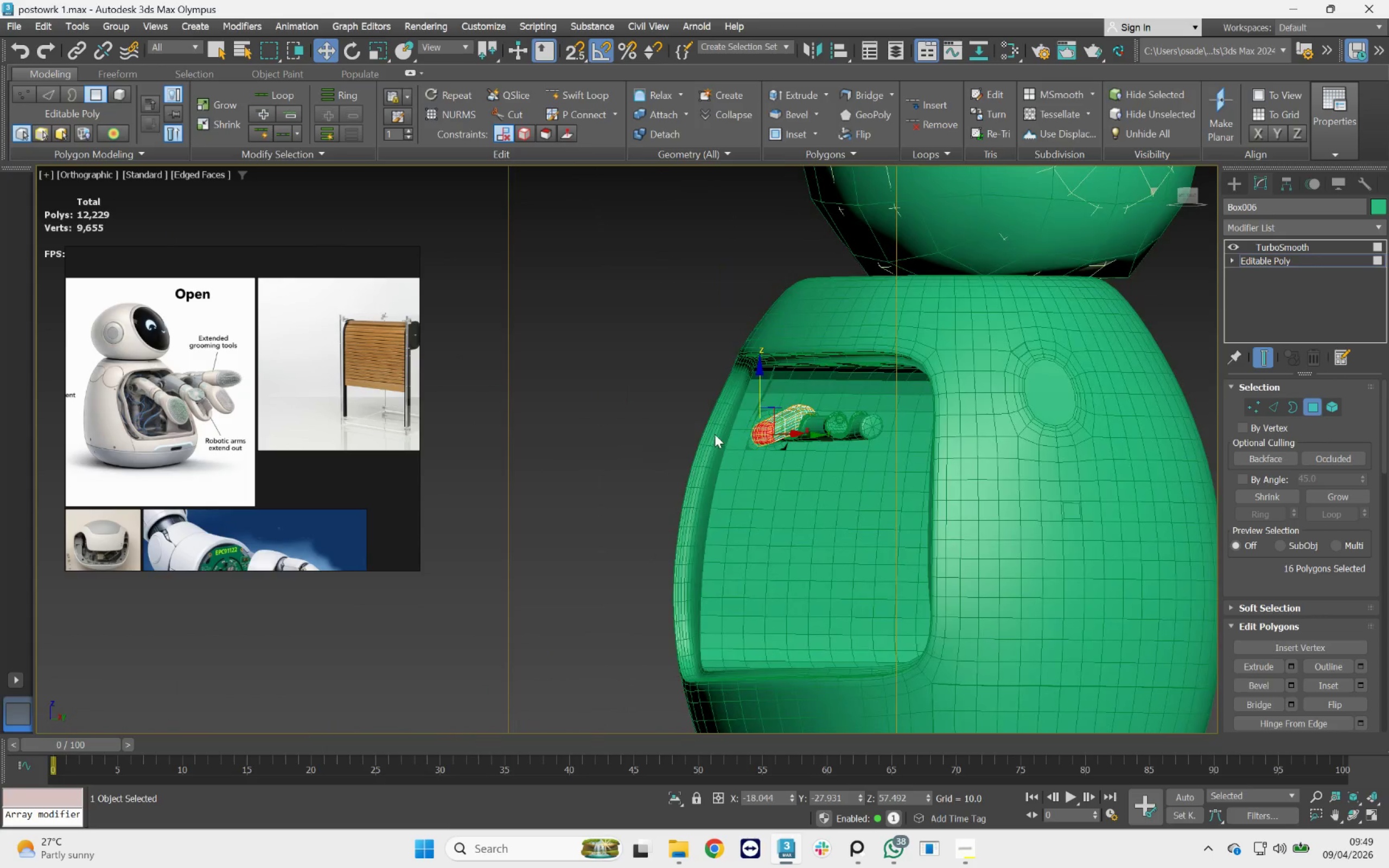 
scroll: coordinate [763, 436], scroll_direction: down, amount: 1.0
 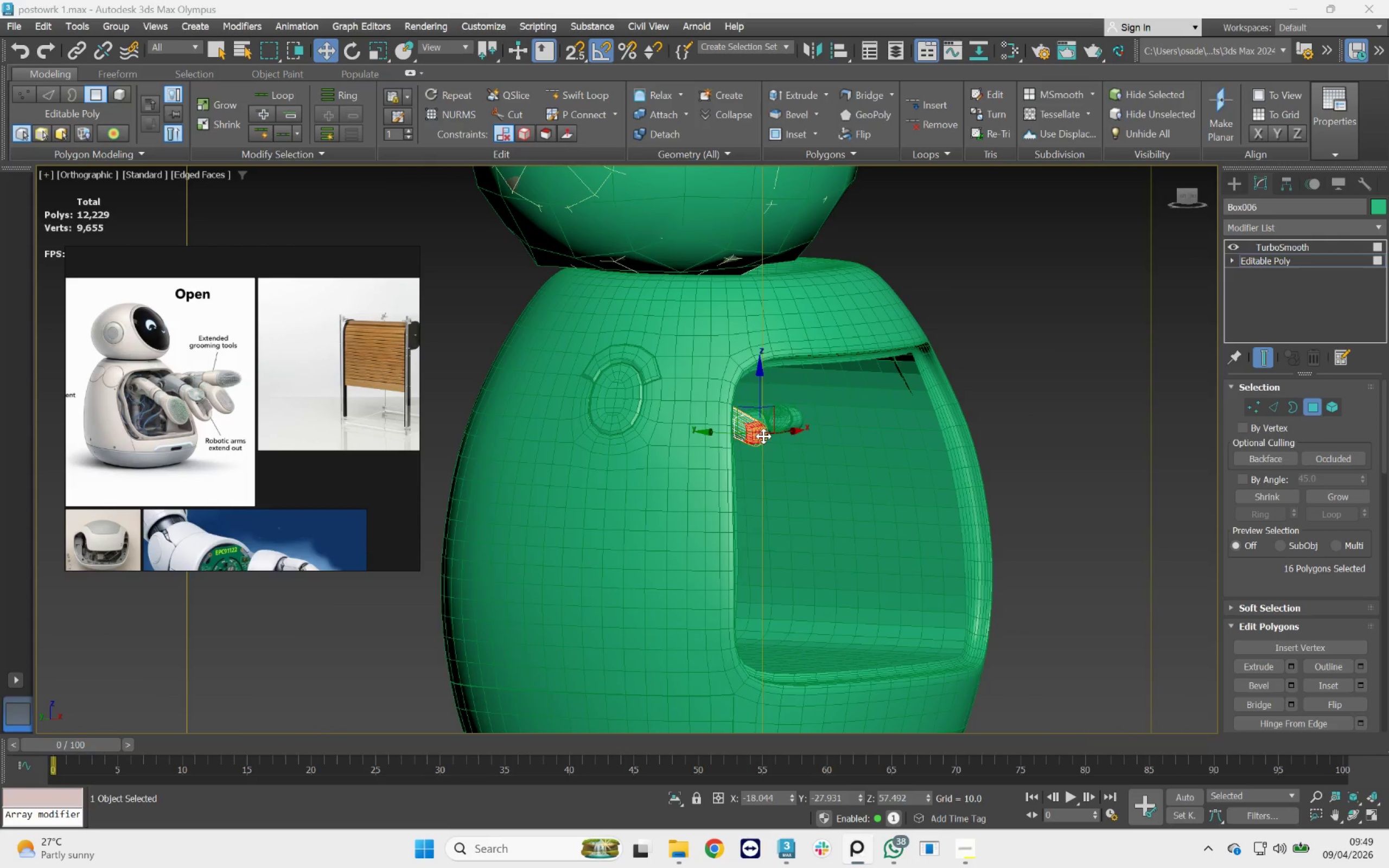 
hold_key(key=AltLeft, duration=4.98)
 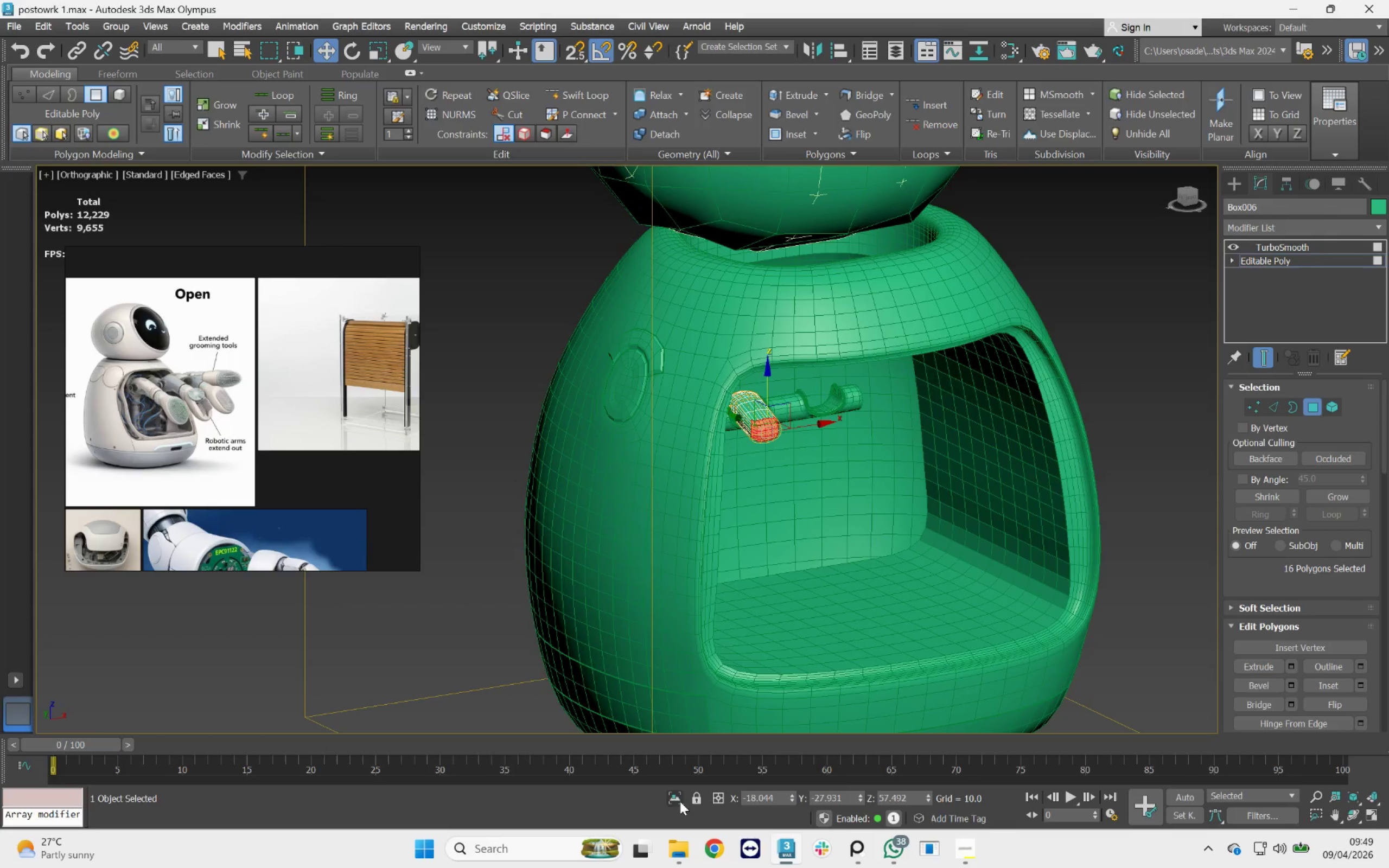 
scroll: coordinate [757, 415], scroll_direction: none, amount: 0.0
 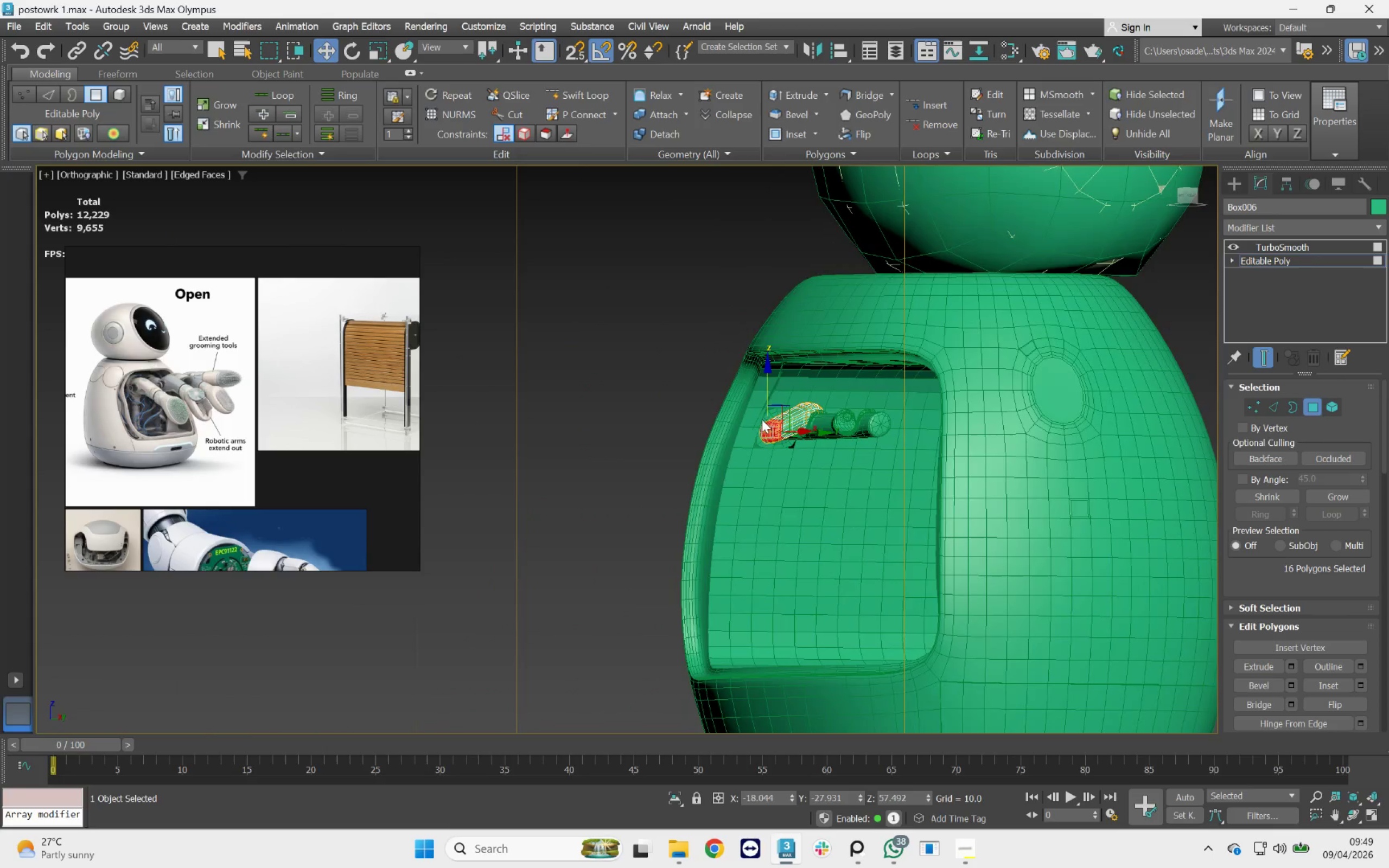 
left_click([678, 801])
 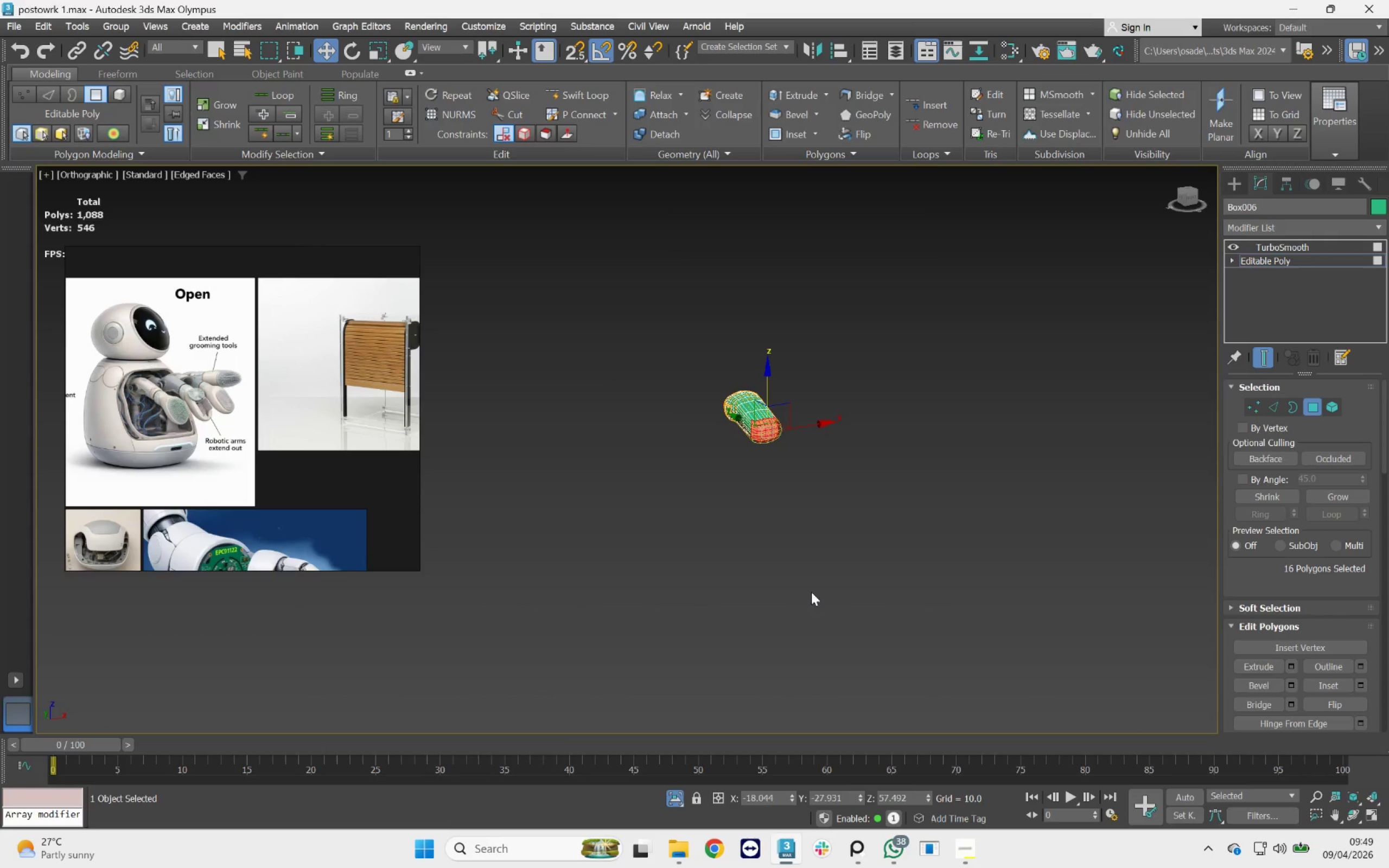 
key(Alt+AltLeft)
 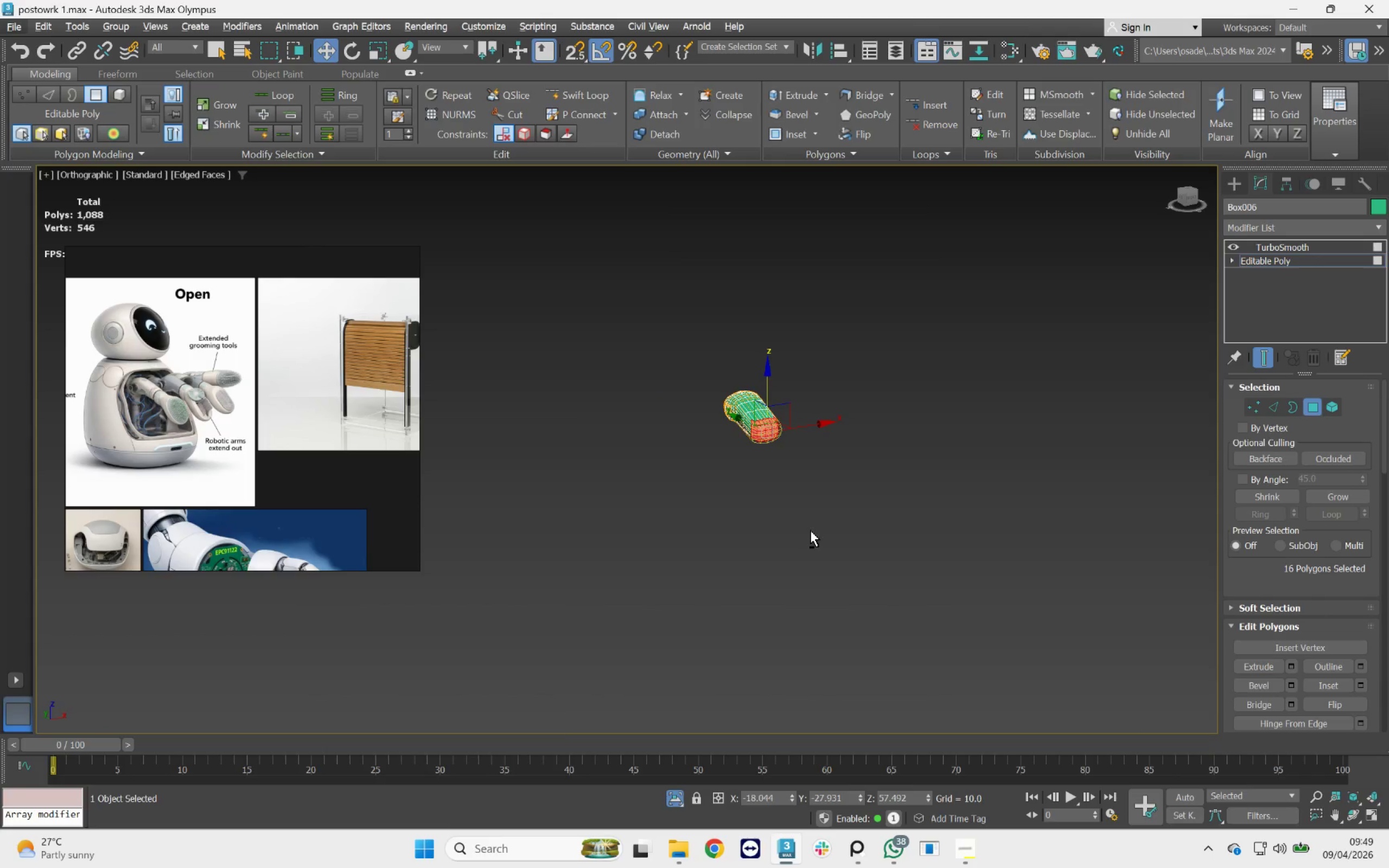 
key(Control+Z)
 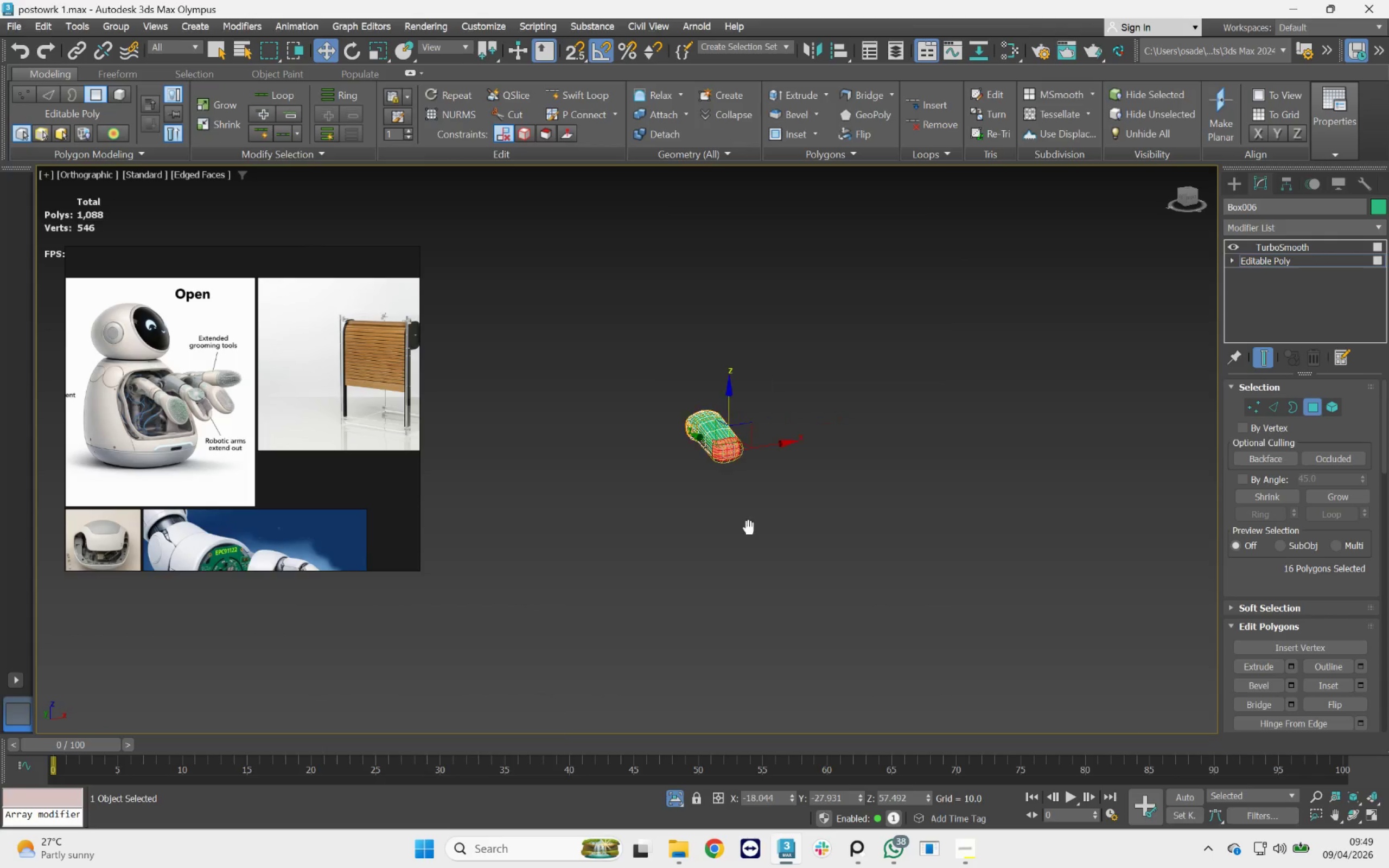 
key(Control+Z)
 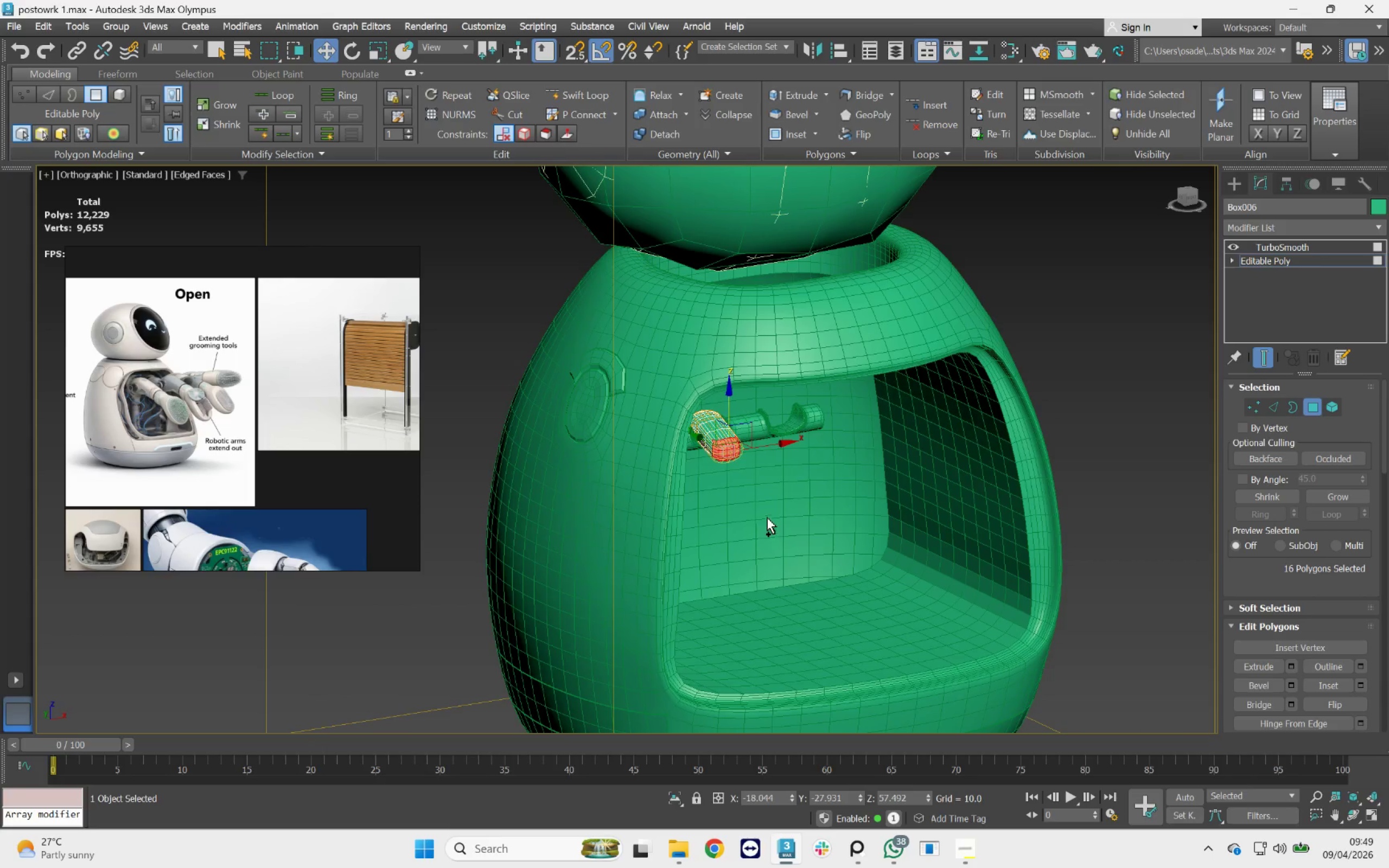 
key(Control+Z)
 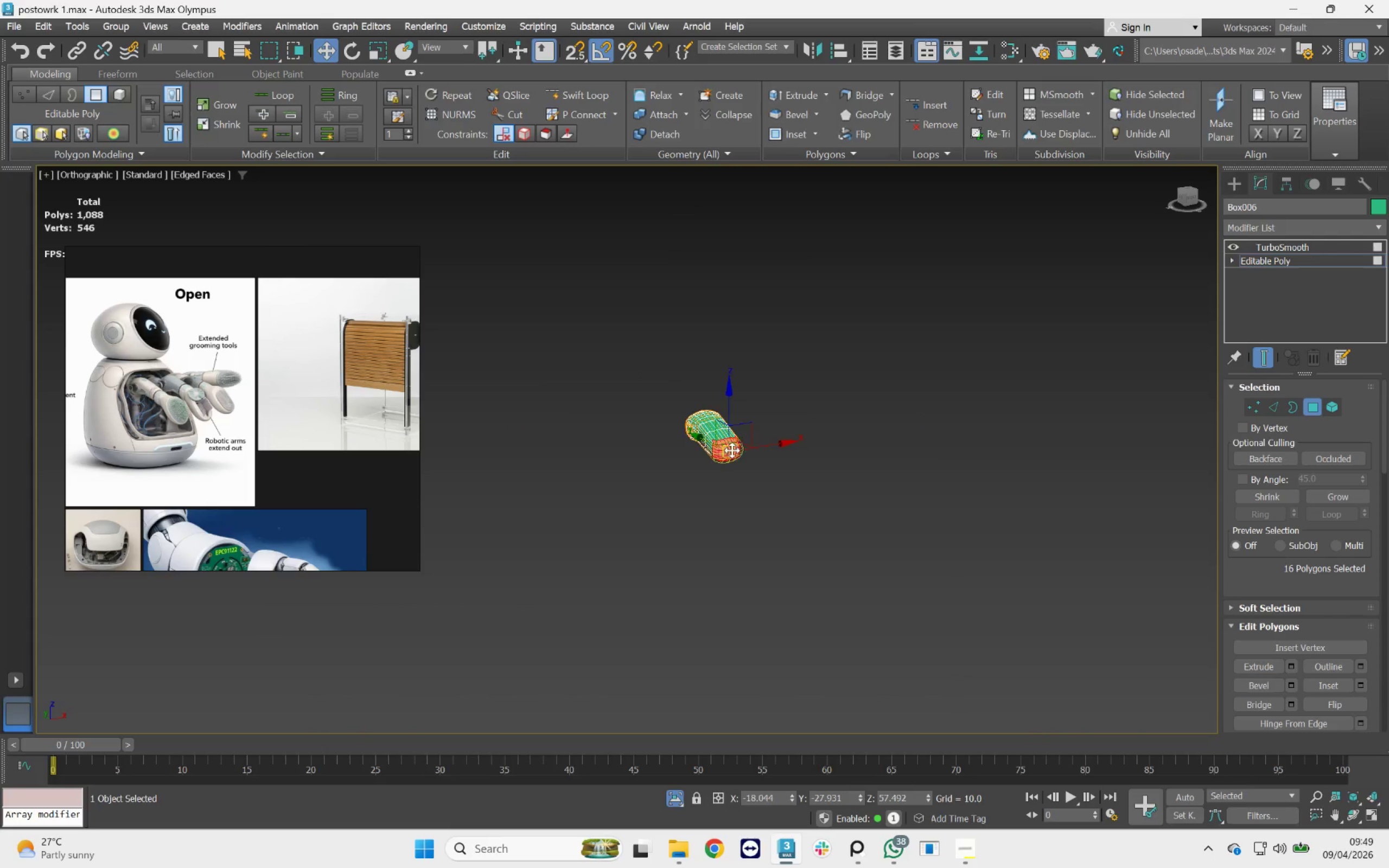 
key(Control+Z)
 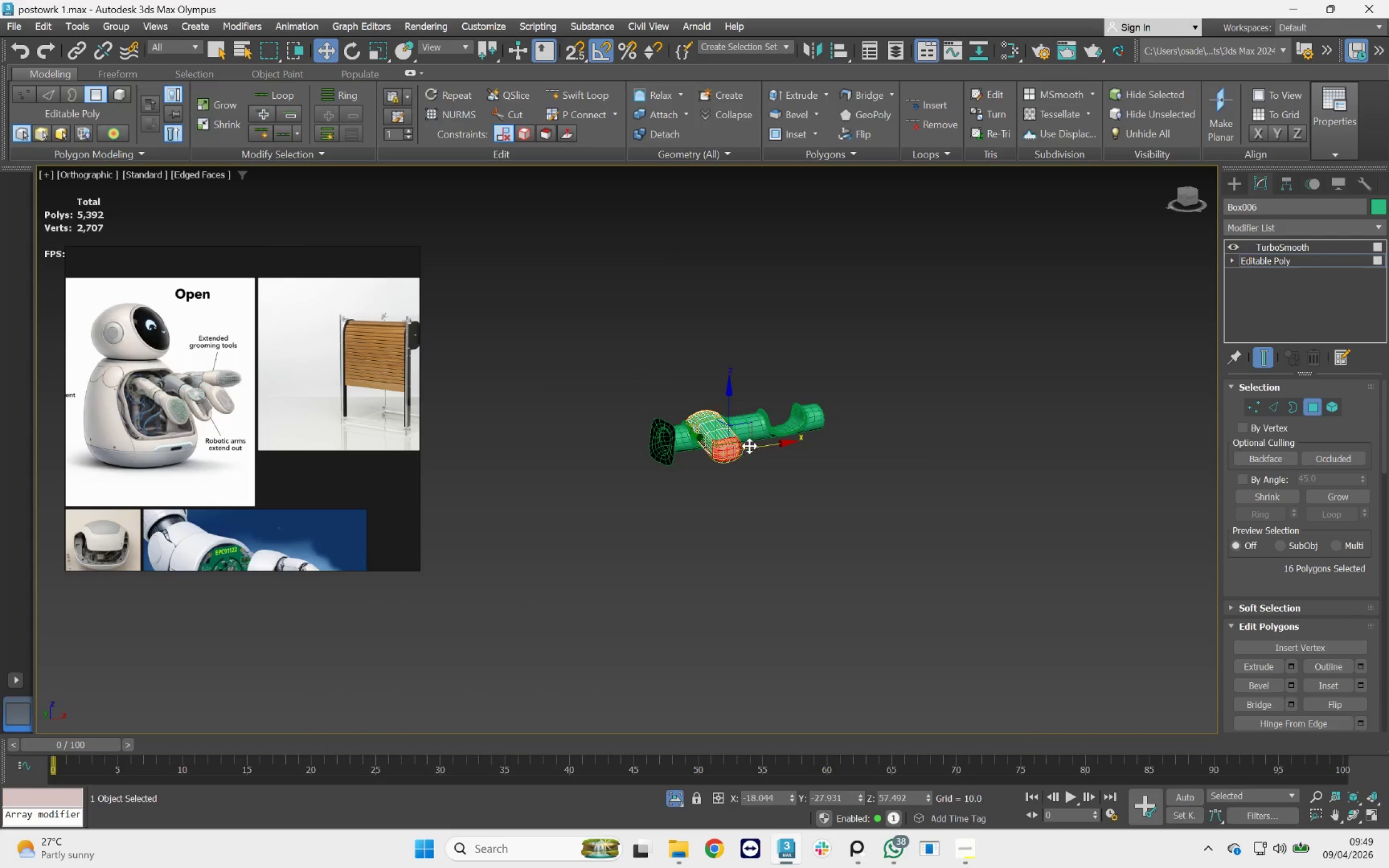 
scroll: coordinate [715, 456], scroll_direction: up, amount: 4.0
 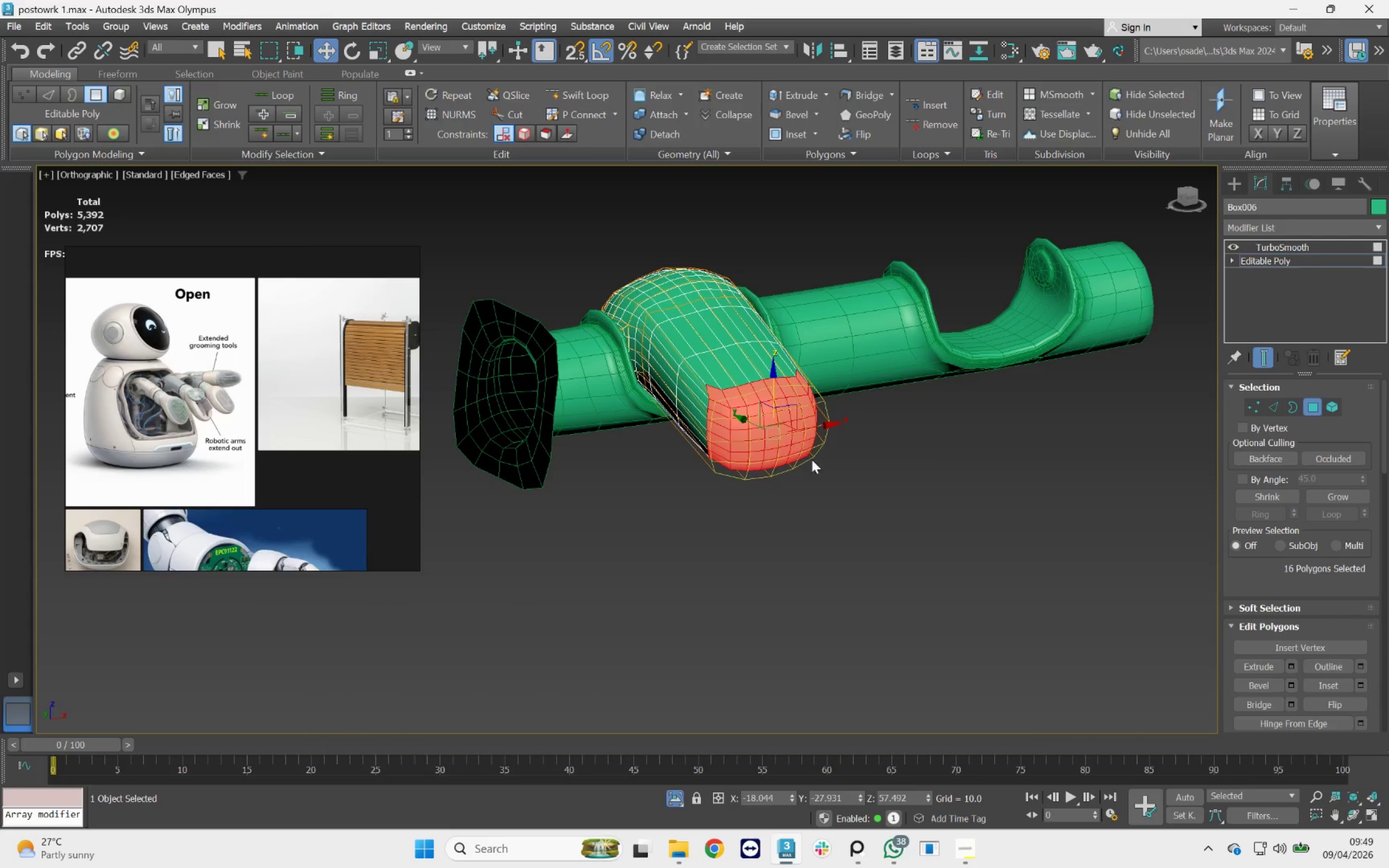 
hold_key(key=AltLeft, duration=1.05)
 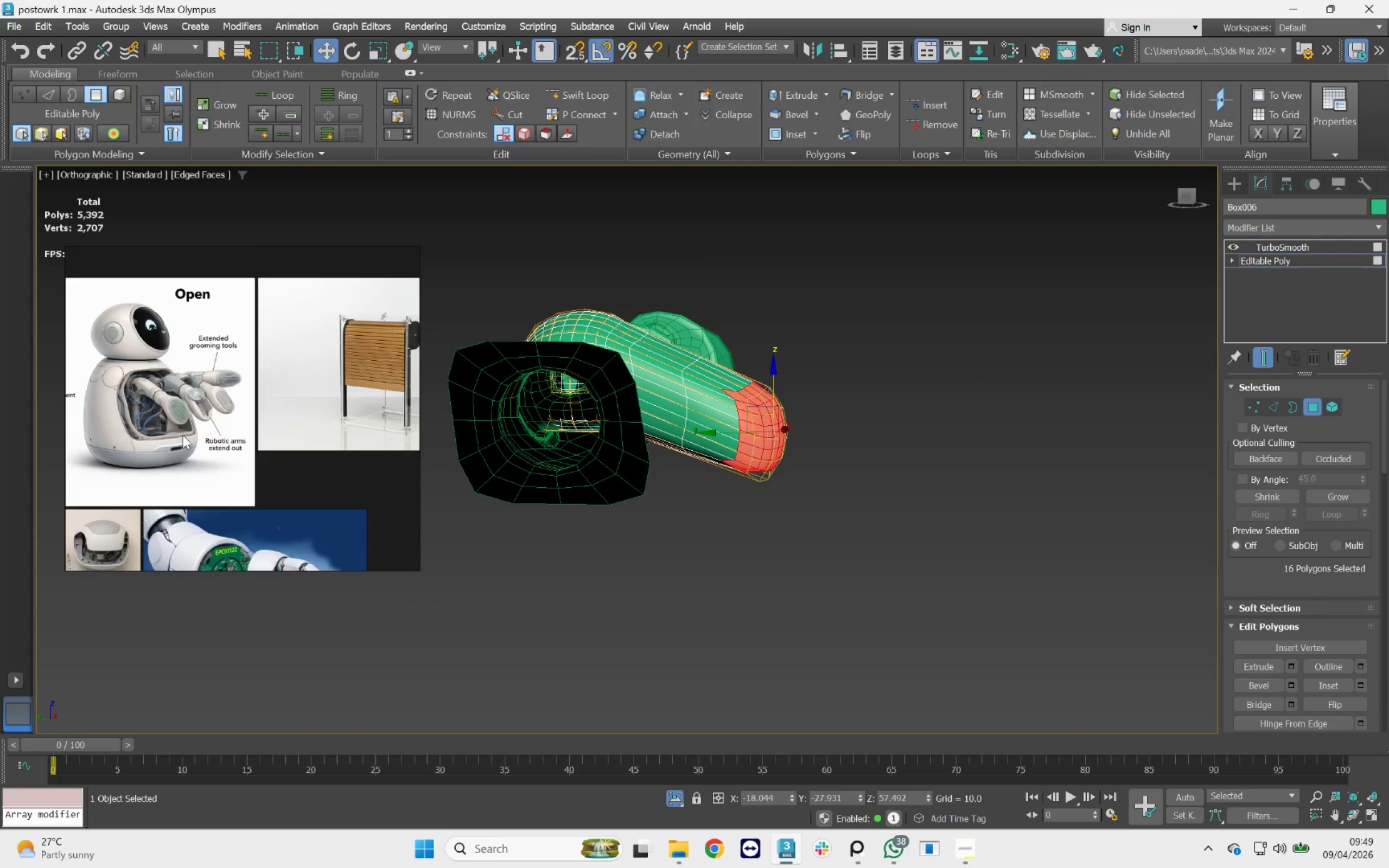 
scroll: coordinate [163, 390], scroll_direction: up, amount: 4.0
 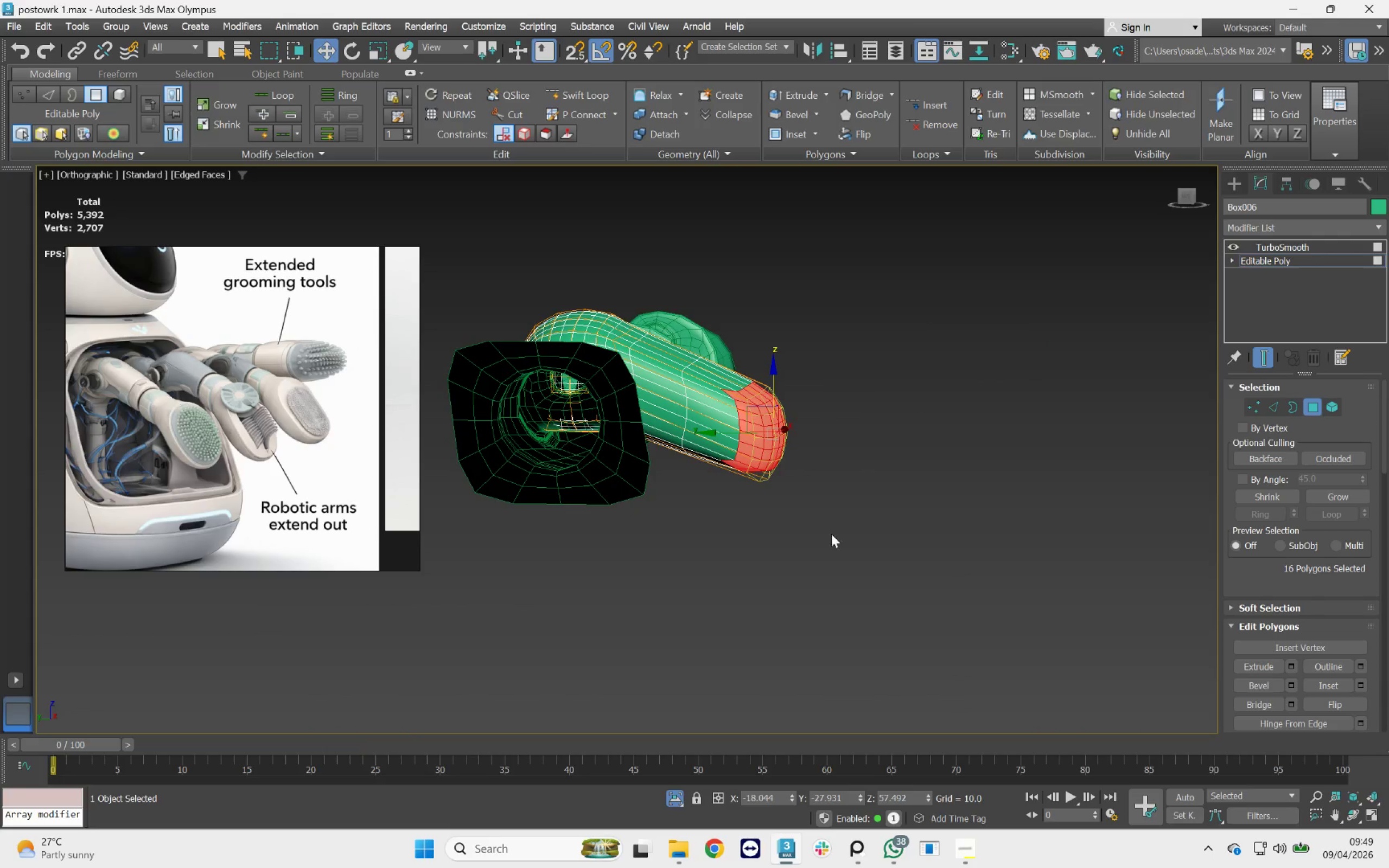 
hold_key(key=AltLeft, duration=0.47)
 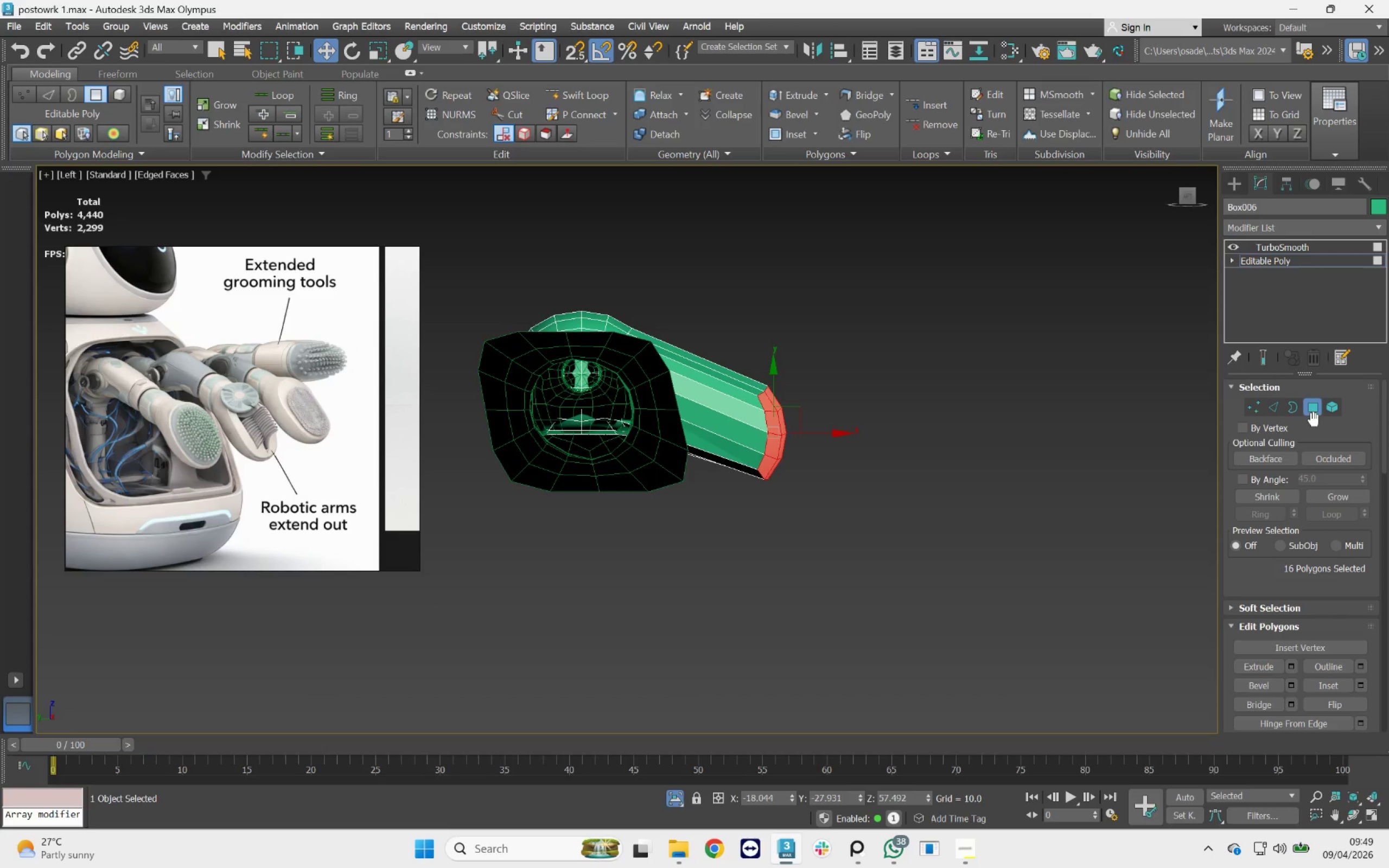 
key(R)
 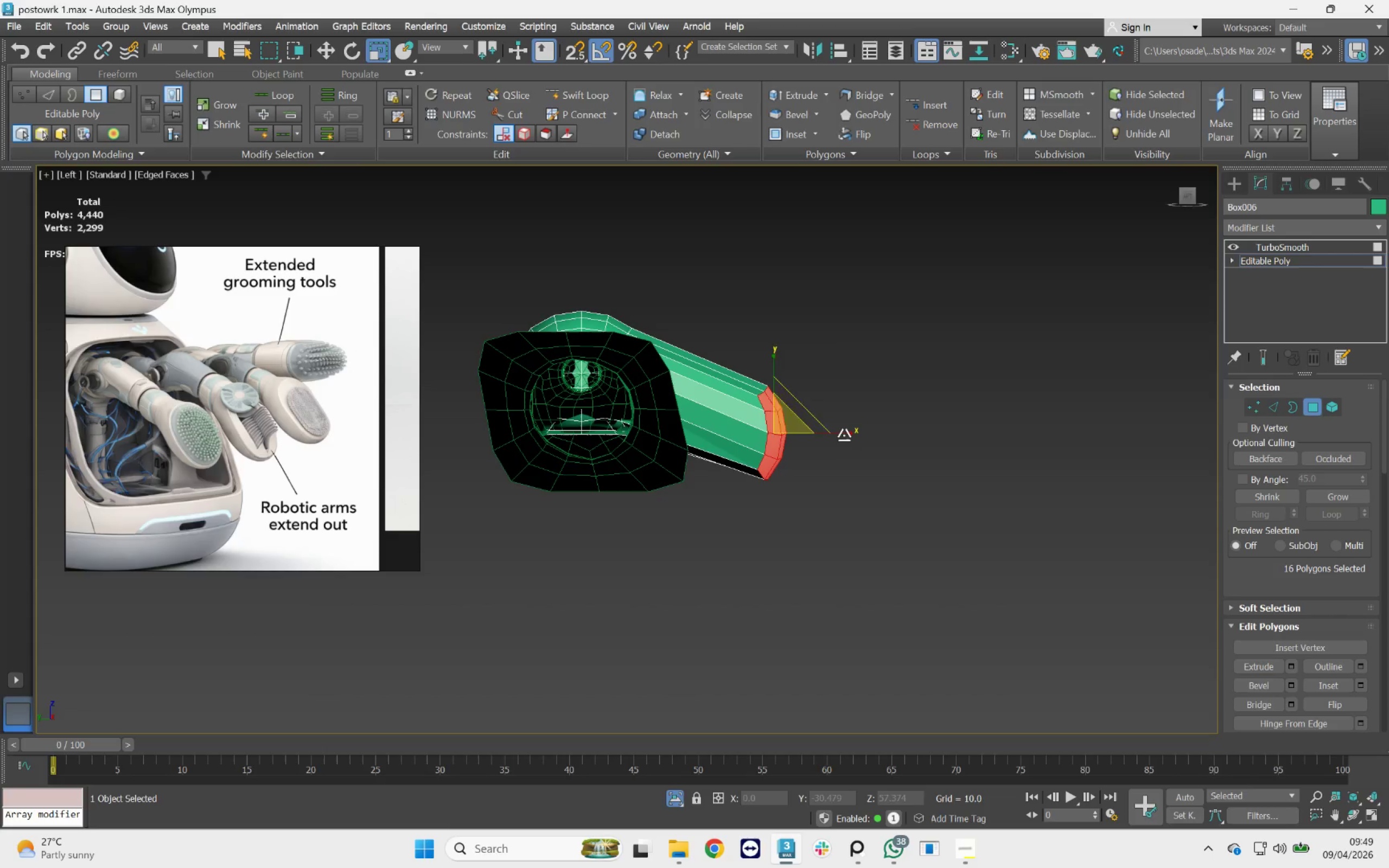 
left_click_drag(start_coordinate=[843, 434], to_coordinate=[690, 432])
 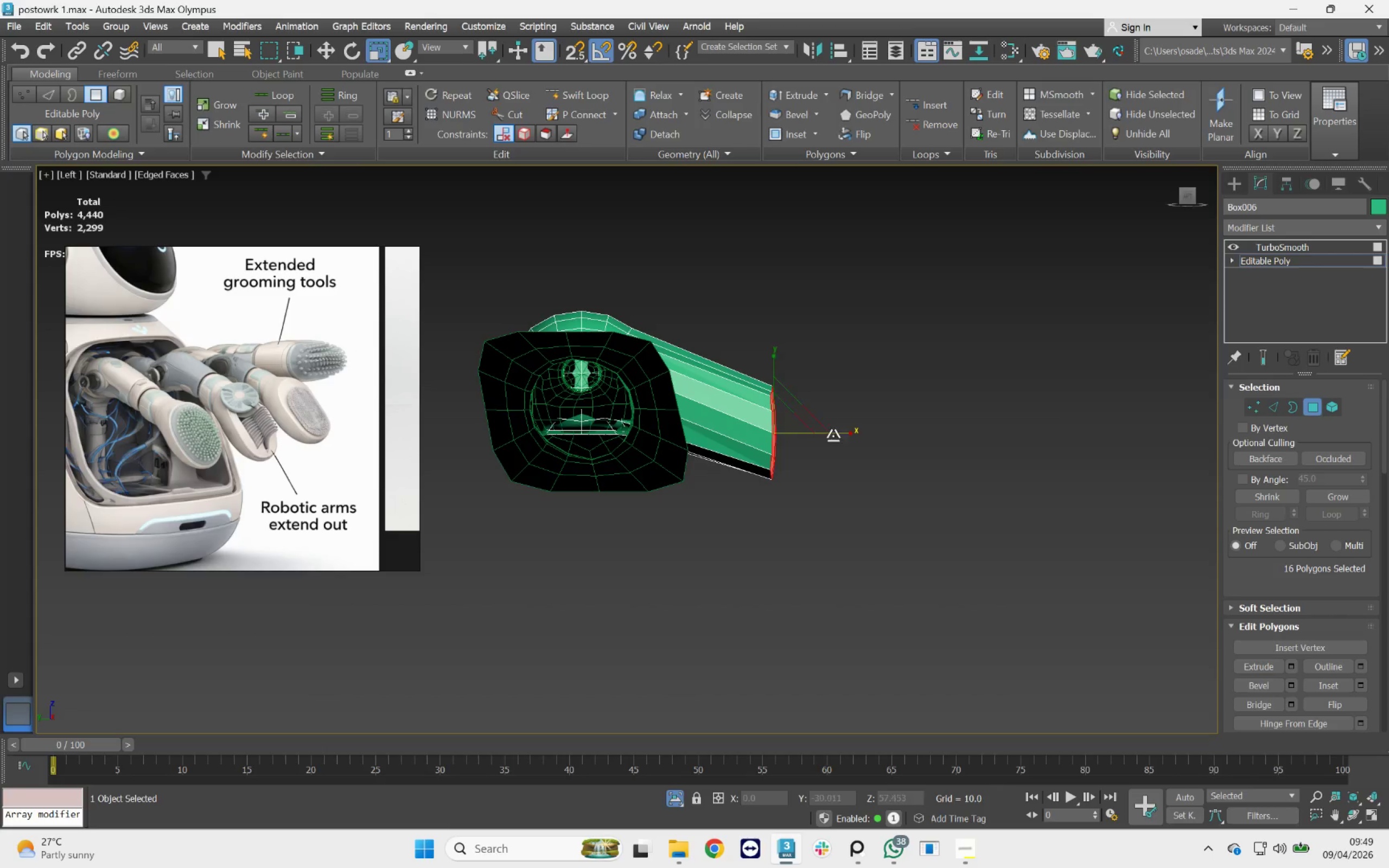 
left_click_drag(start_coordinate=[839, 436], to_coordinate=[546, 436])
 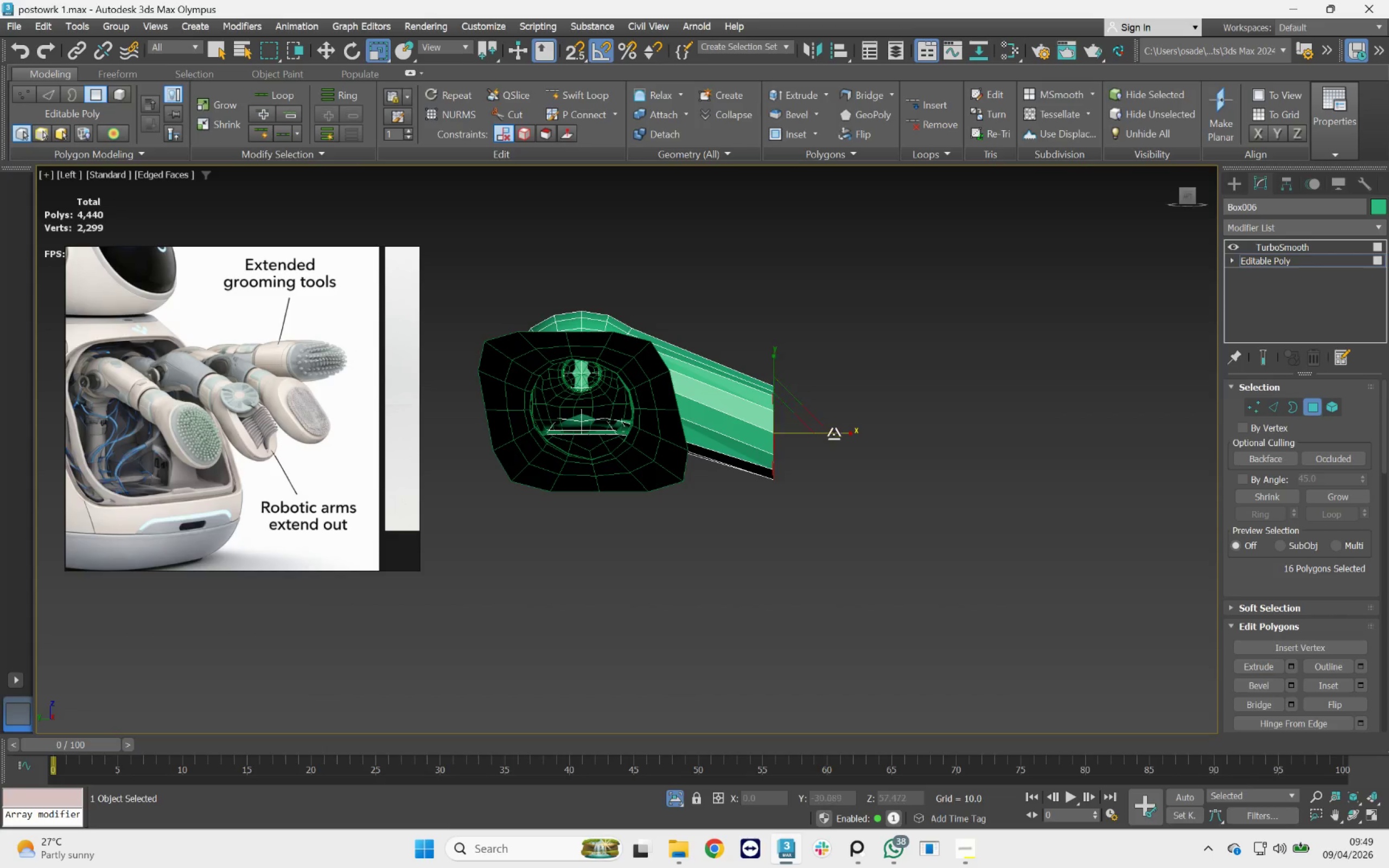 
left_click_drag(start_coordinate=[836, 434], to_coordinate=[525, 433])
 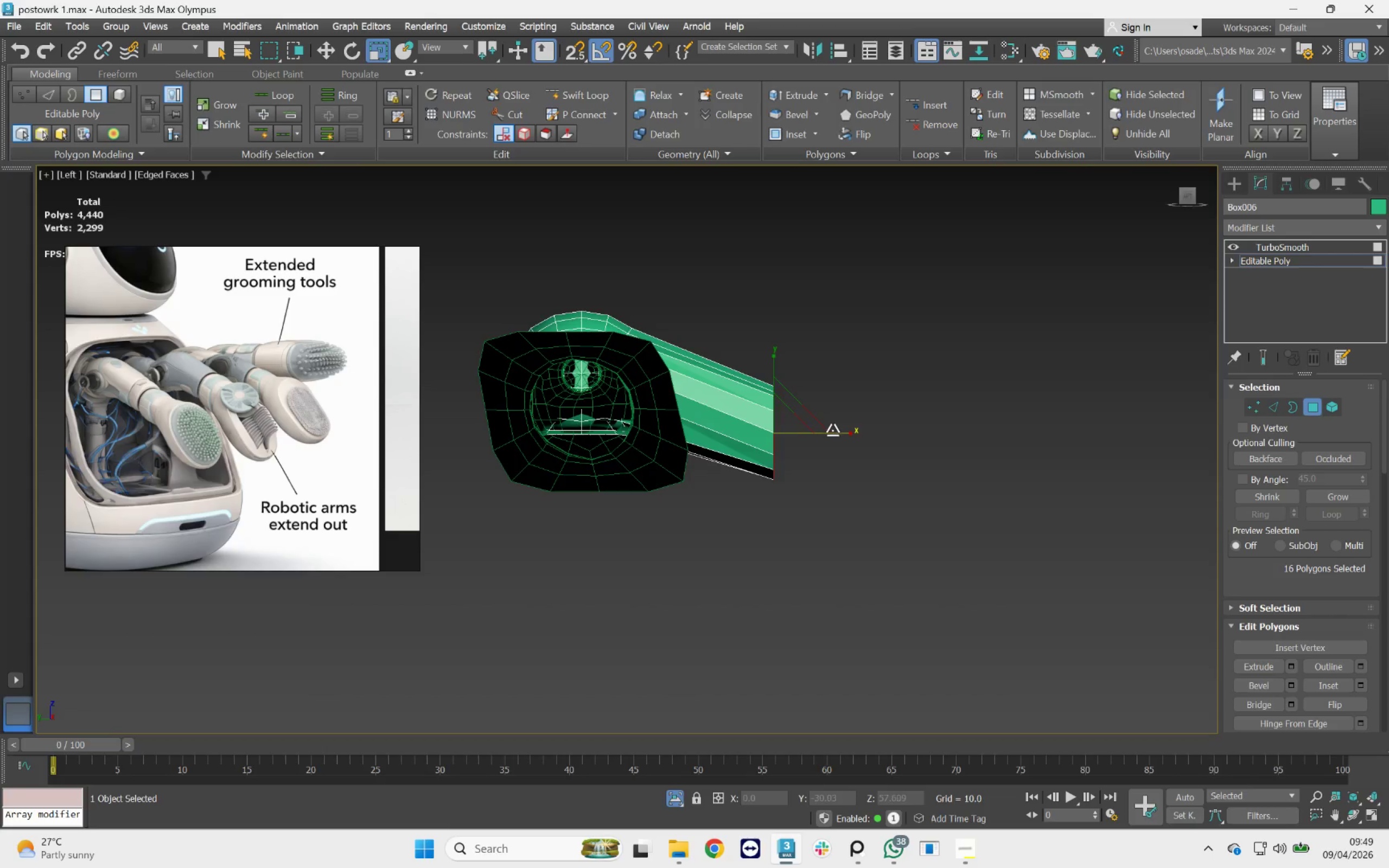 
left_click_drag(start_coordinate=[835, 430], to_coordinate=[416, 435])
 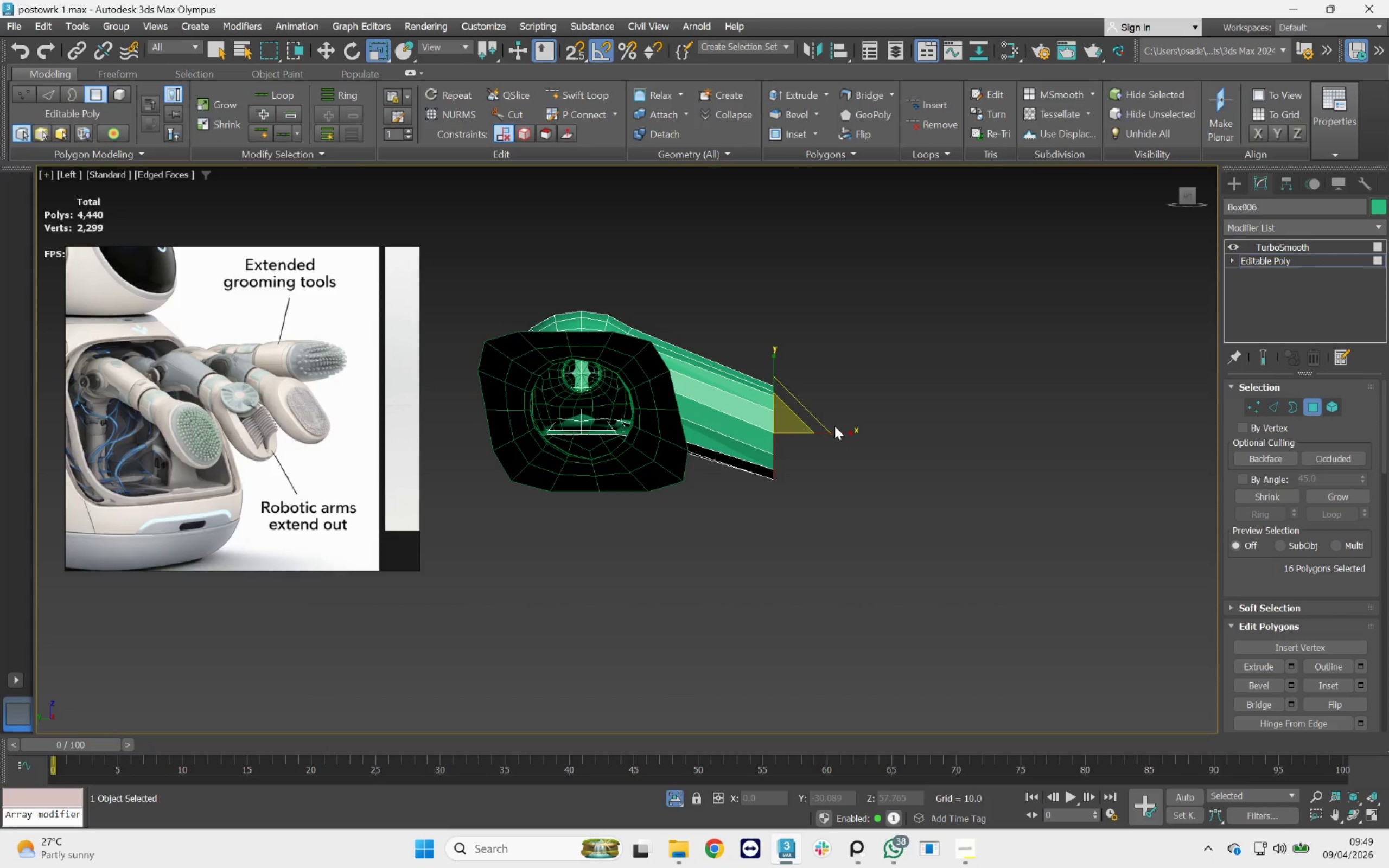 
left_click_drag(start_coordinate=[839, 426], to_coordinate=[837, 429])
 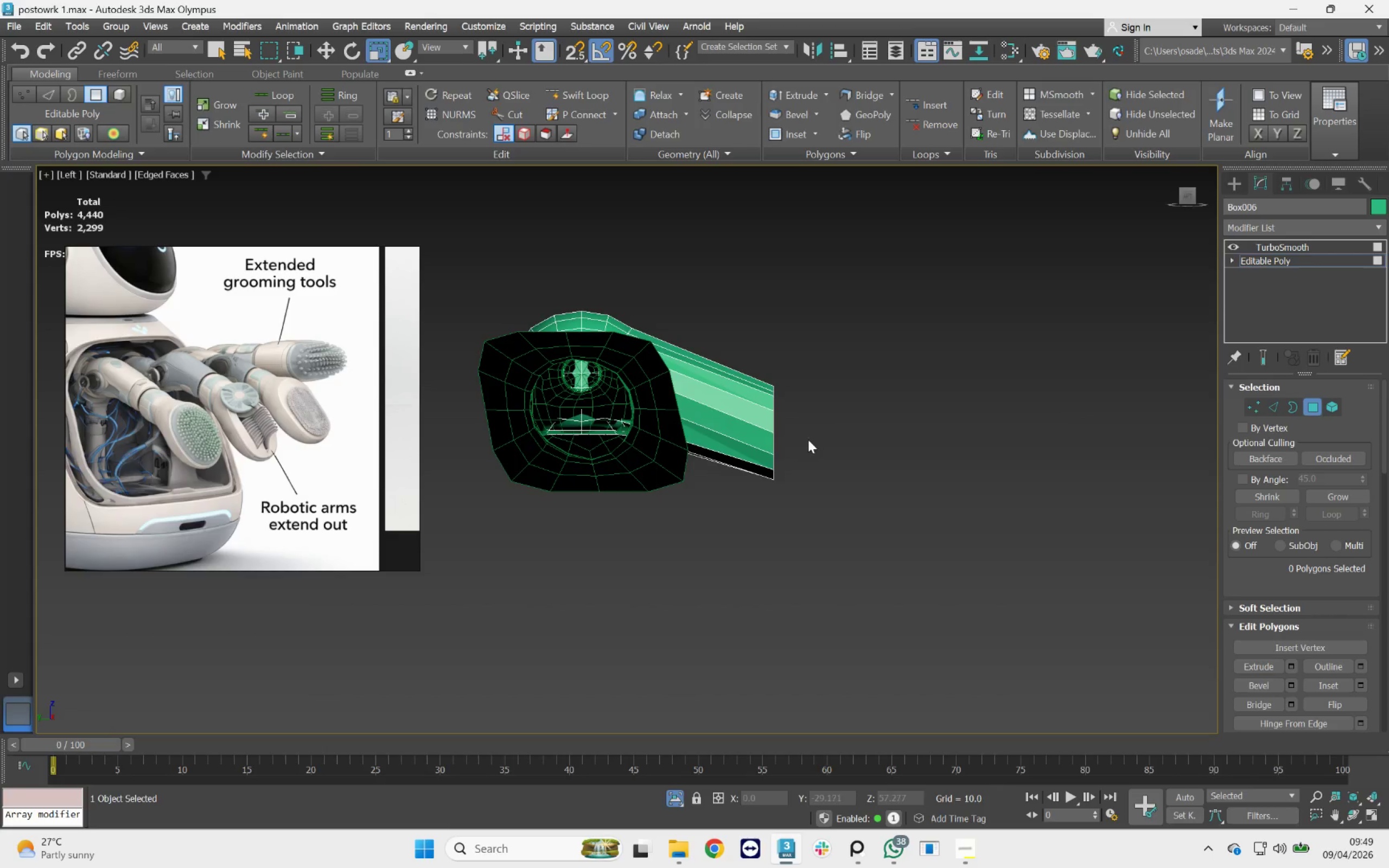 
key(Control+ControlLeft)
 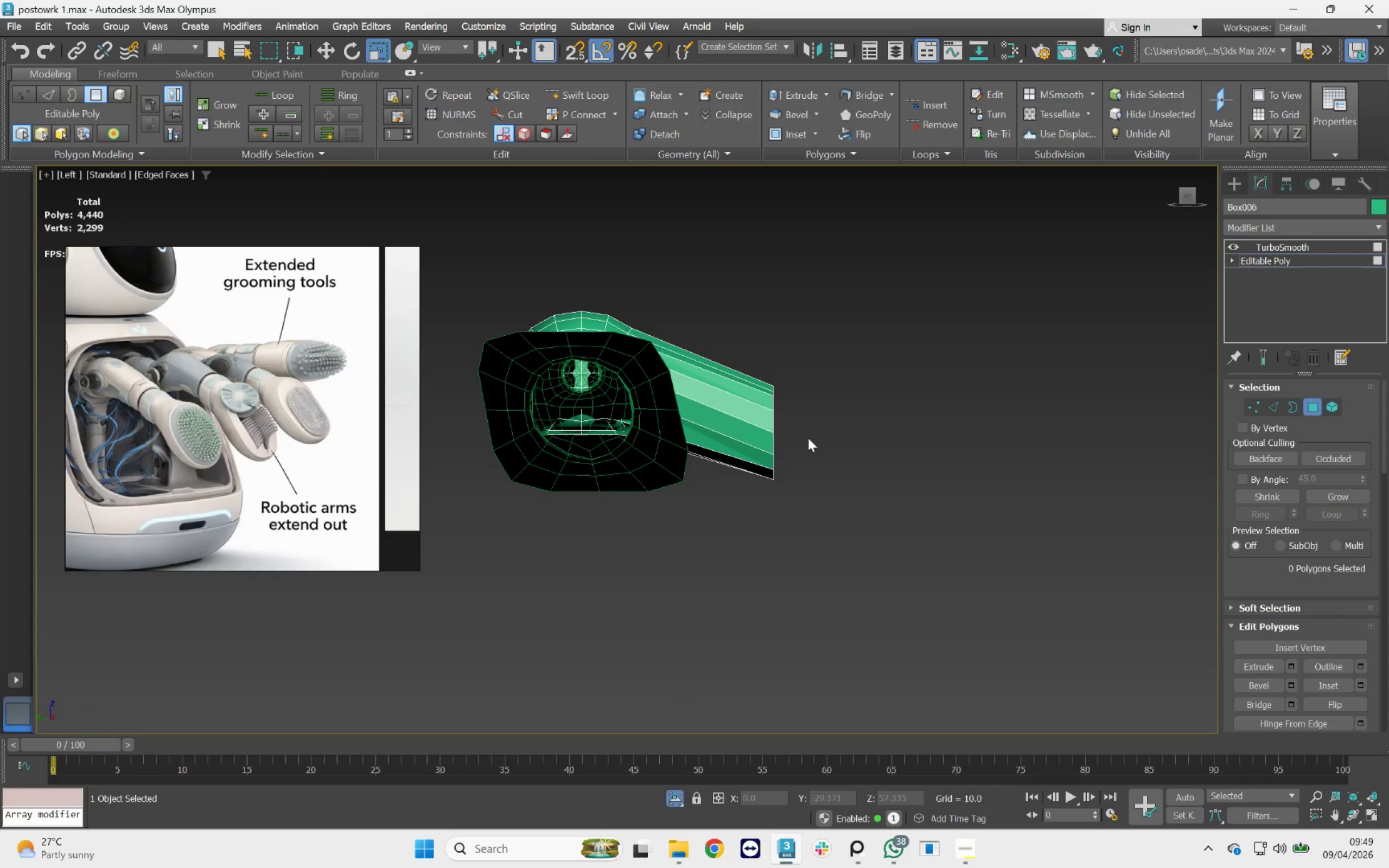 
key(Control+Z)
 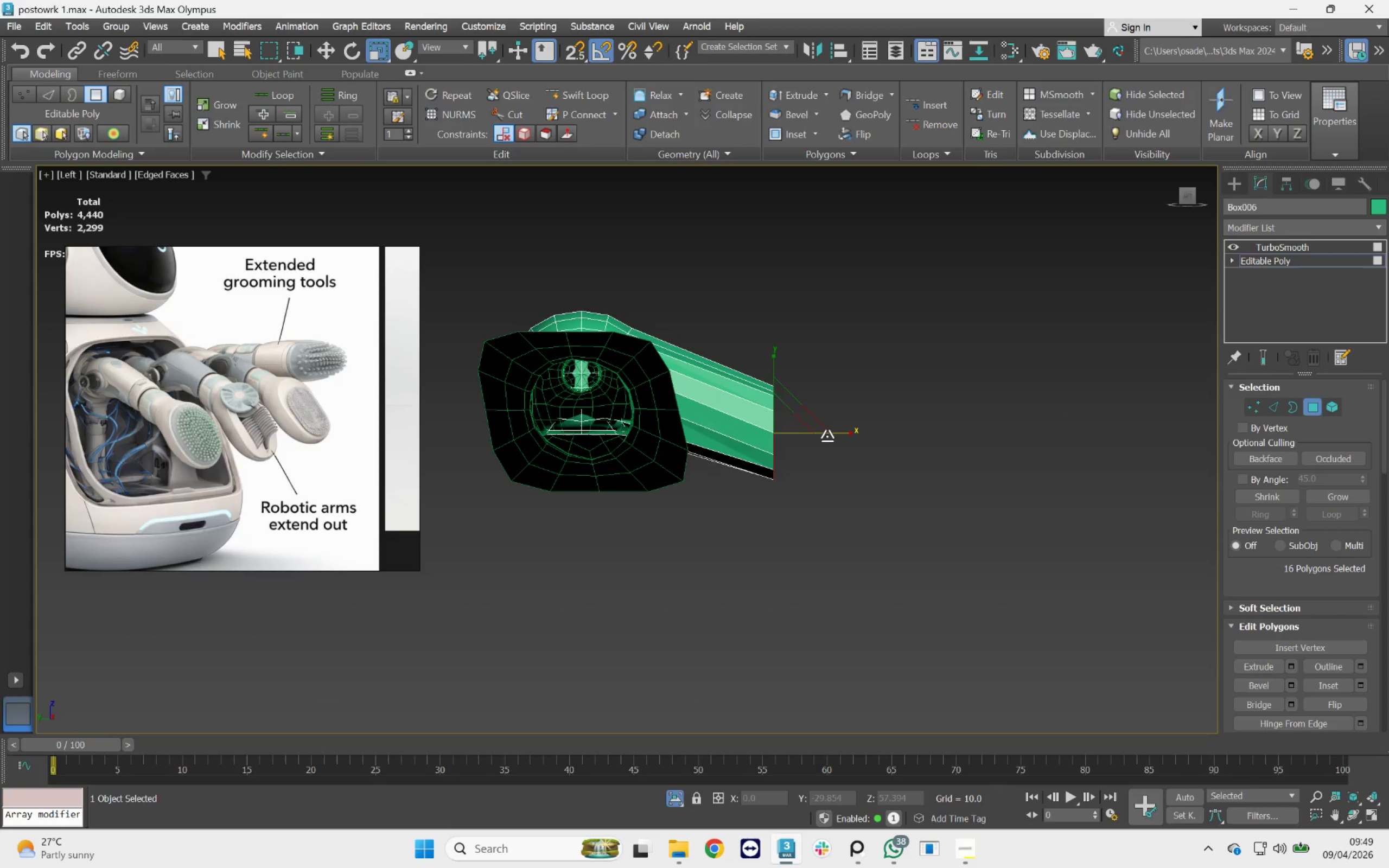 
left_click_drag(start_coordinate=[830, 436], to_coordinate=[674, 430])
 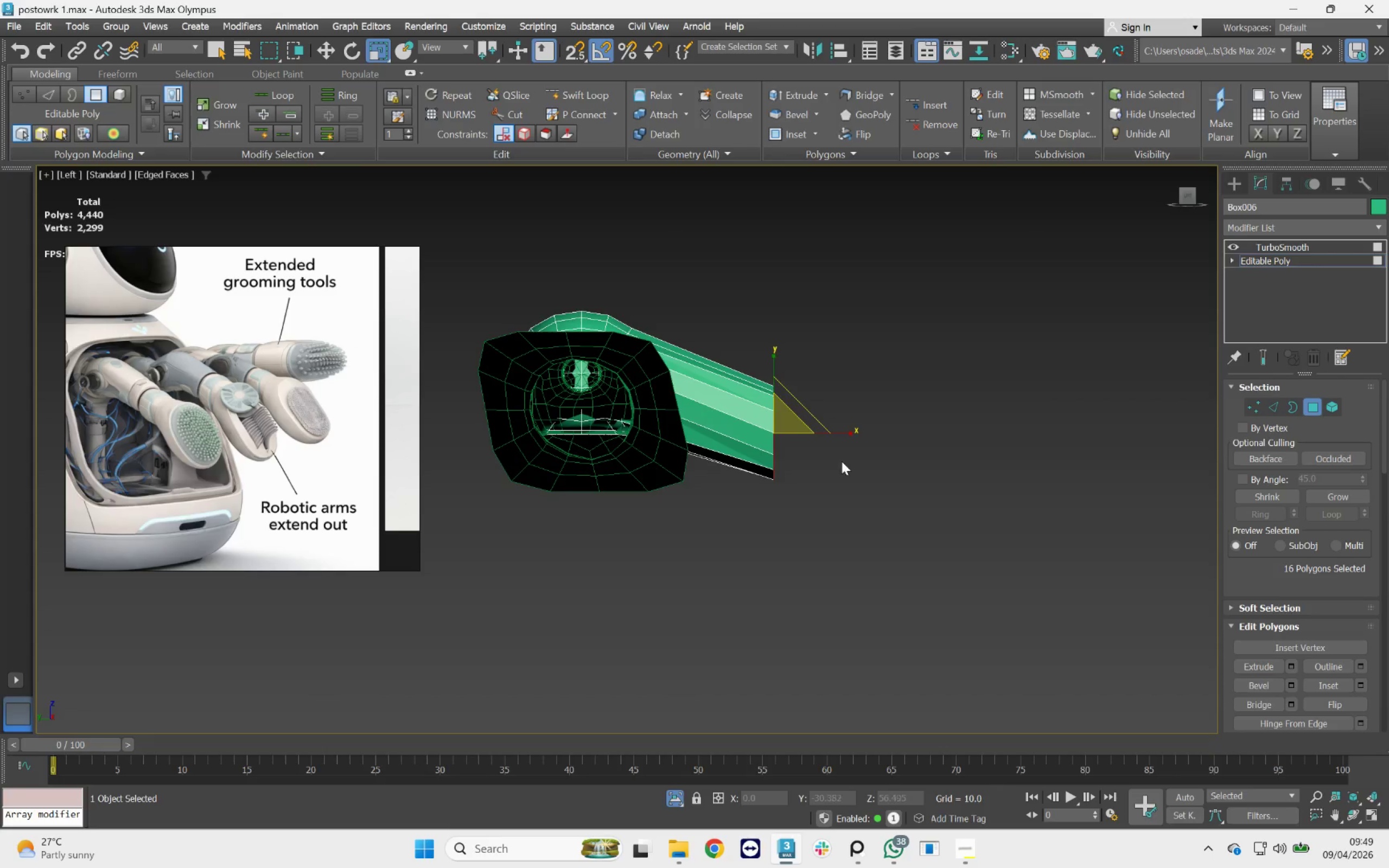 
hold_key(key=AltLeft, duration=0.46)
 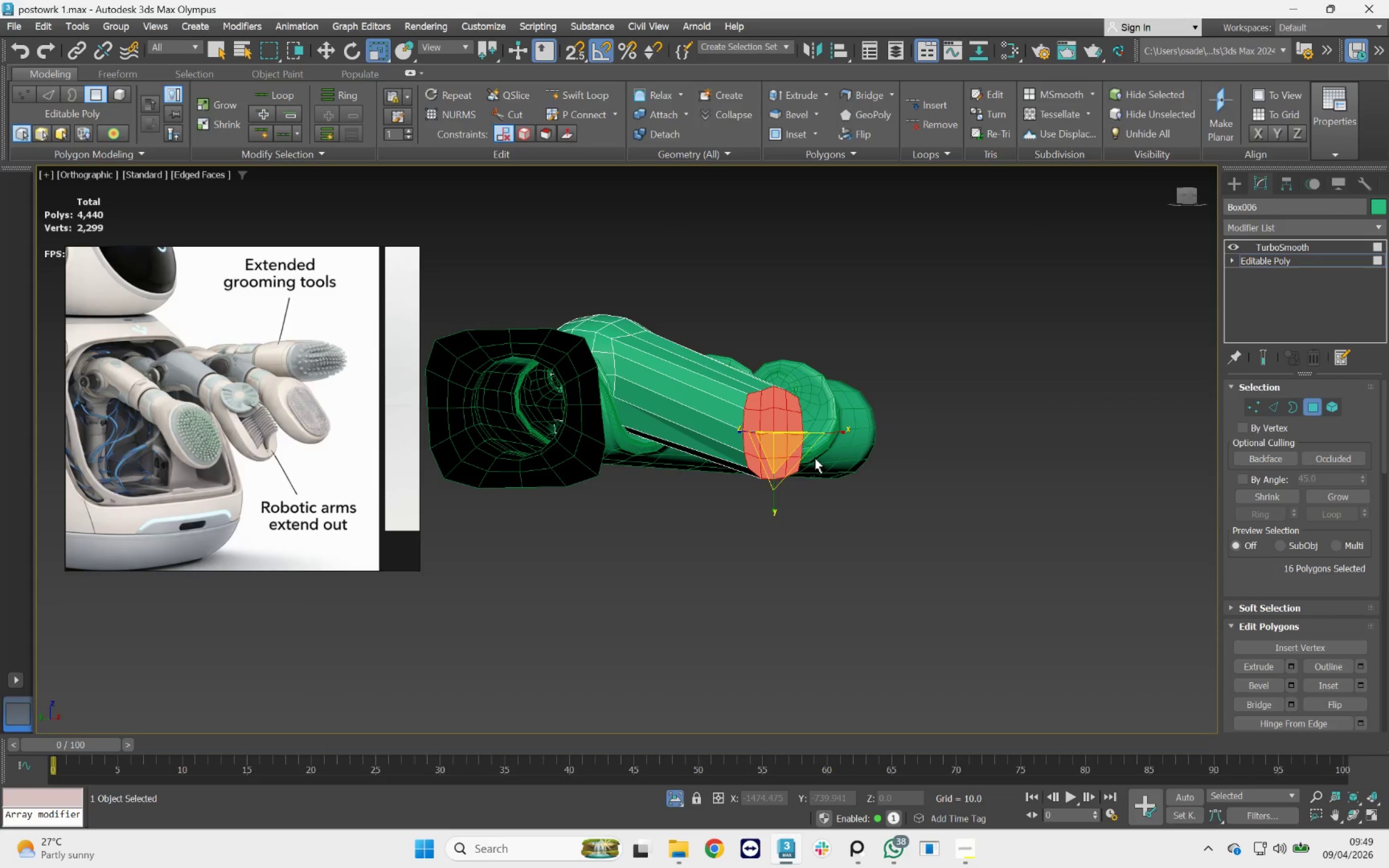 
key(Delete)
 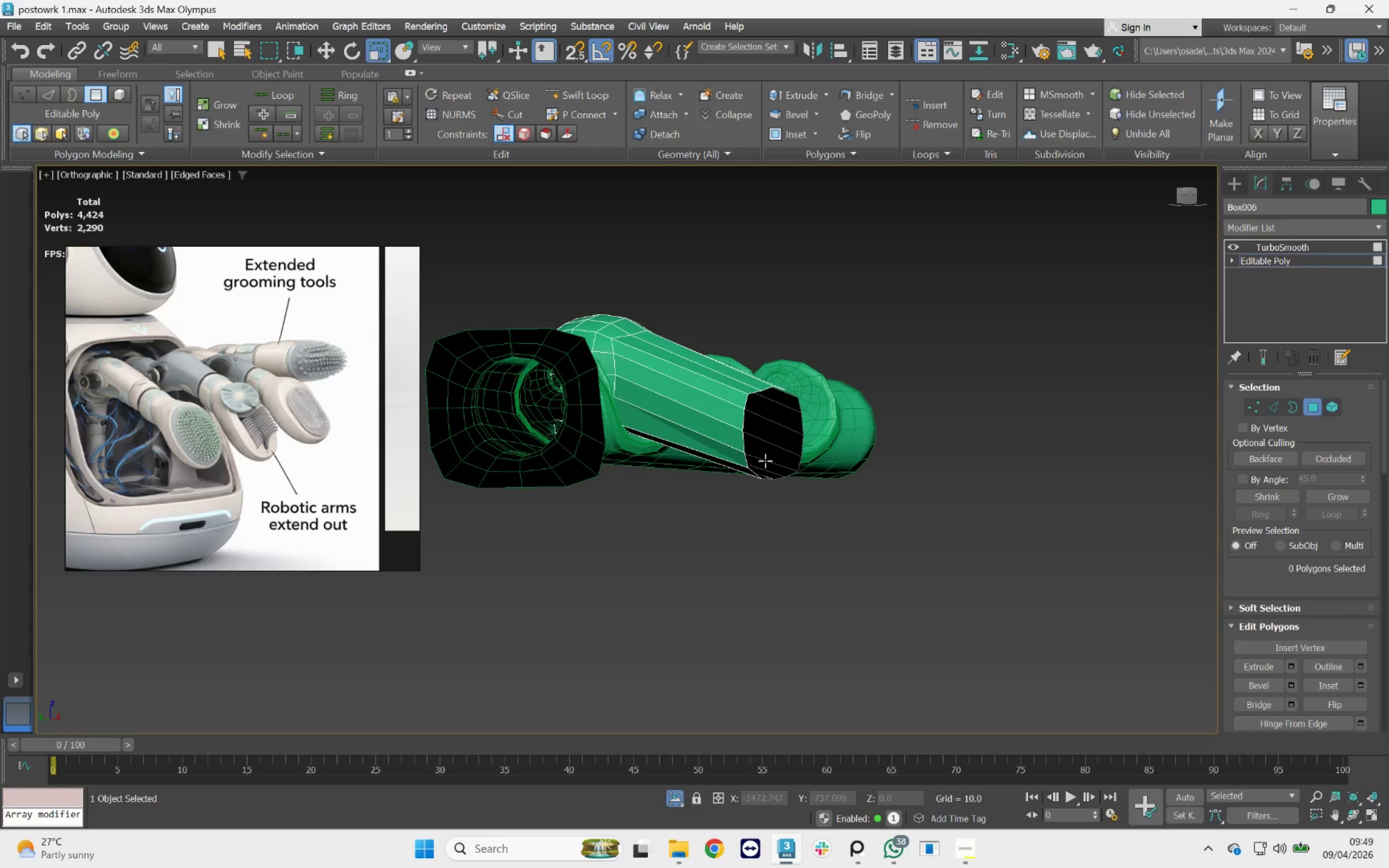 
hold_key(key=AltLeft, duration=1.05)
 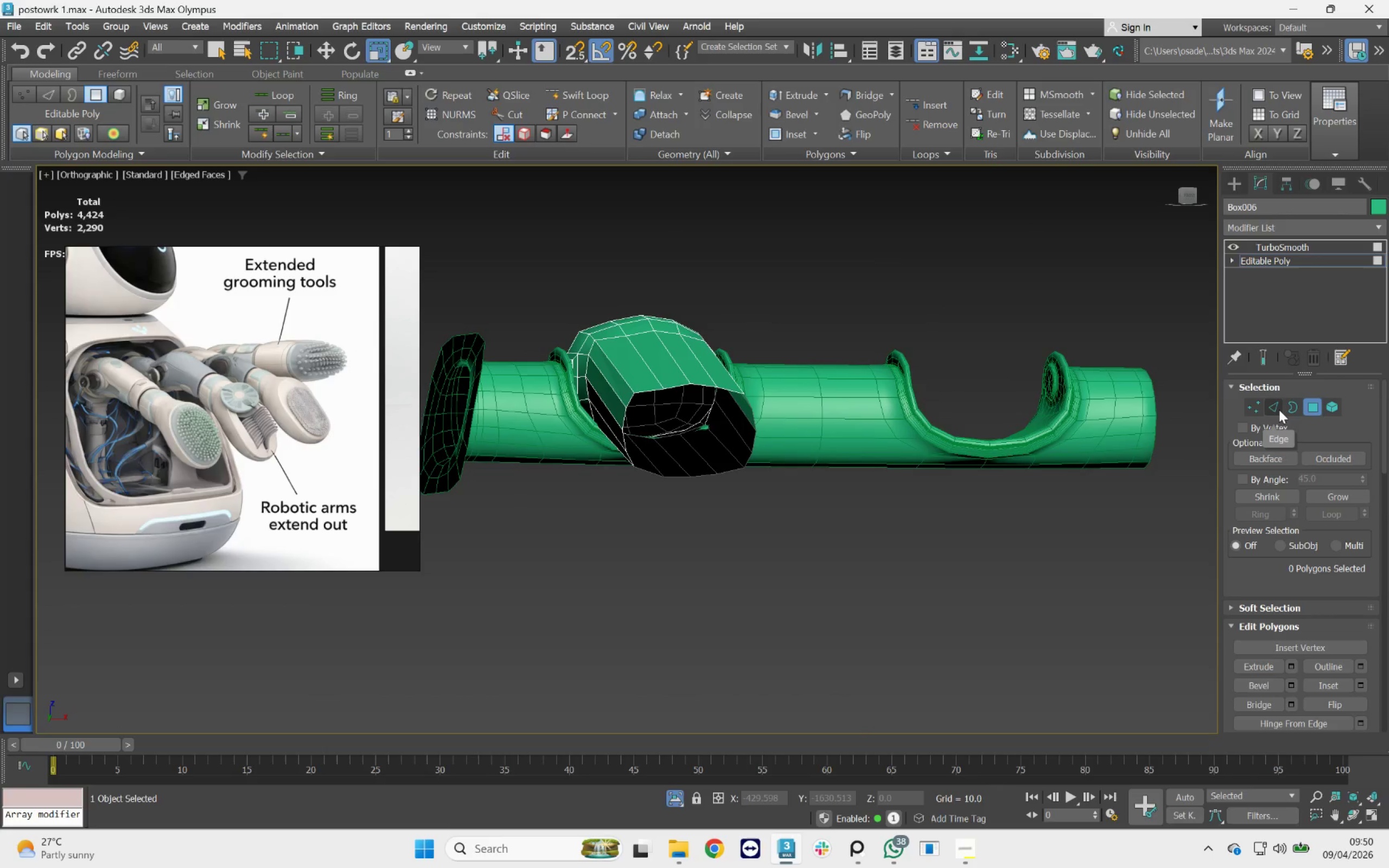 
left_click([1280, 410])
 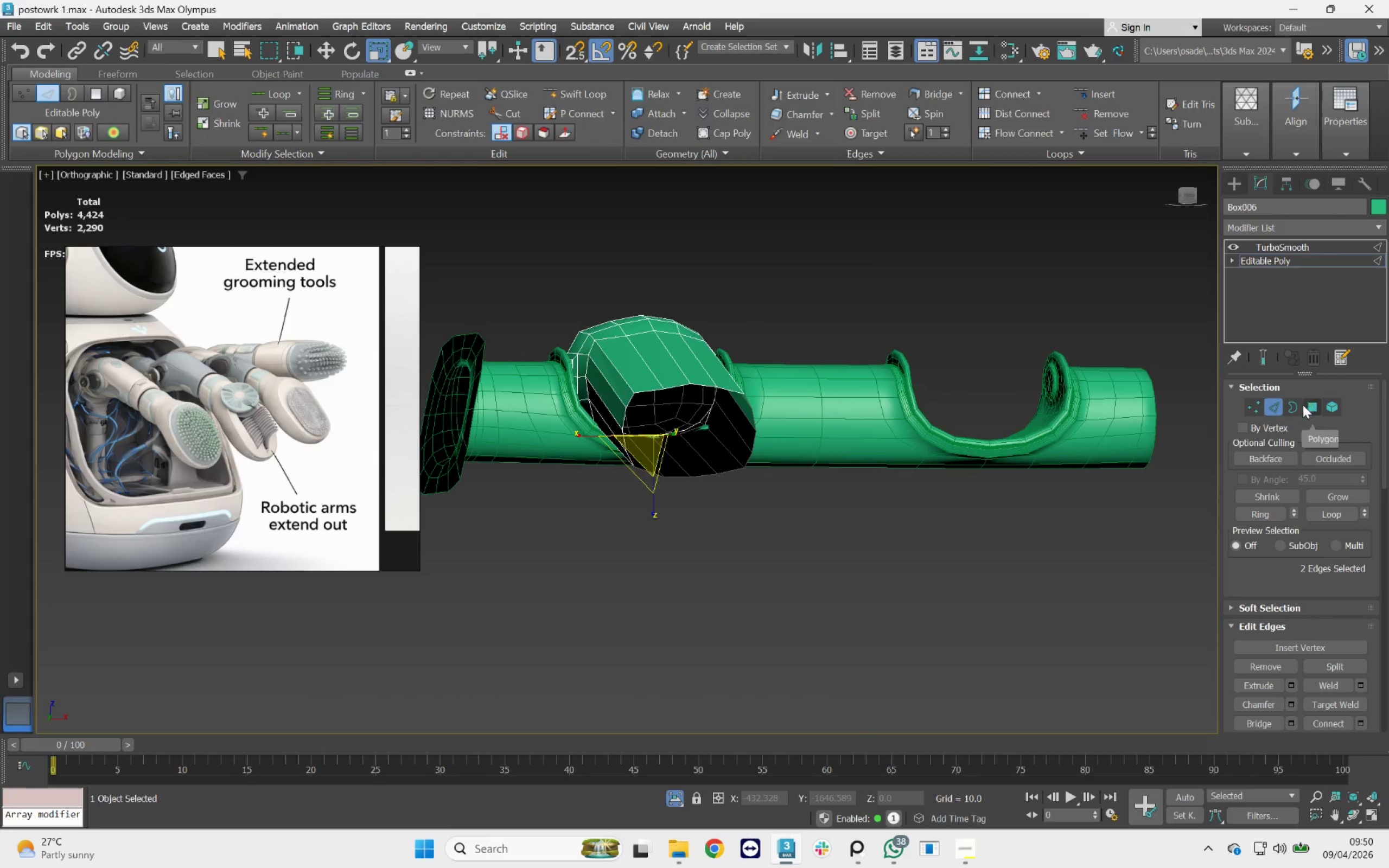 
left_click([1292, 405])
 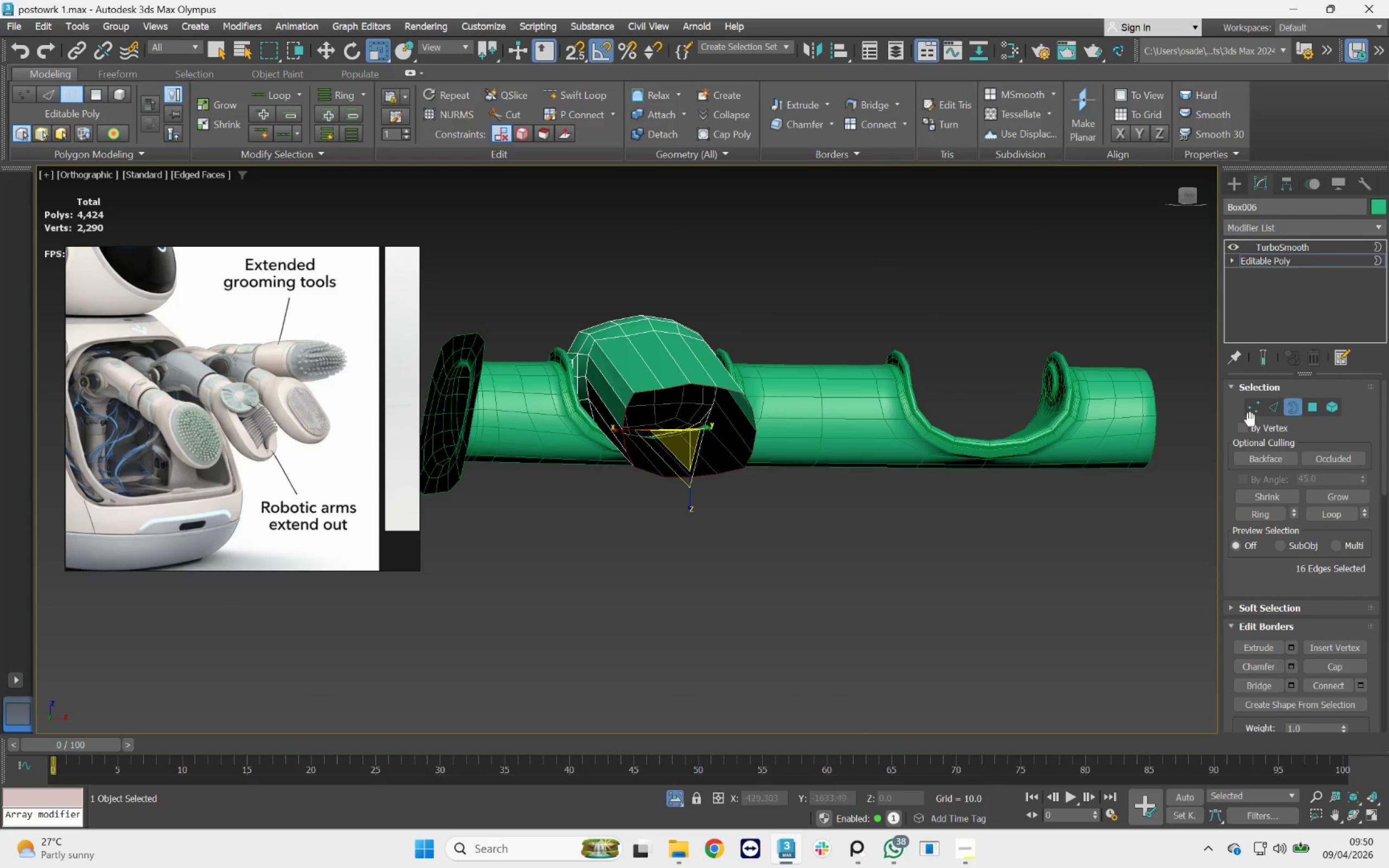 
hold_key(key=ControlLeft, duration=0.73)
left_click([1273, 406])
 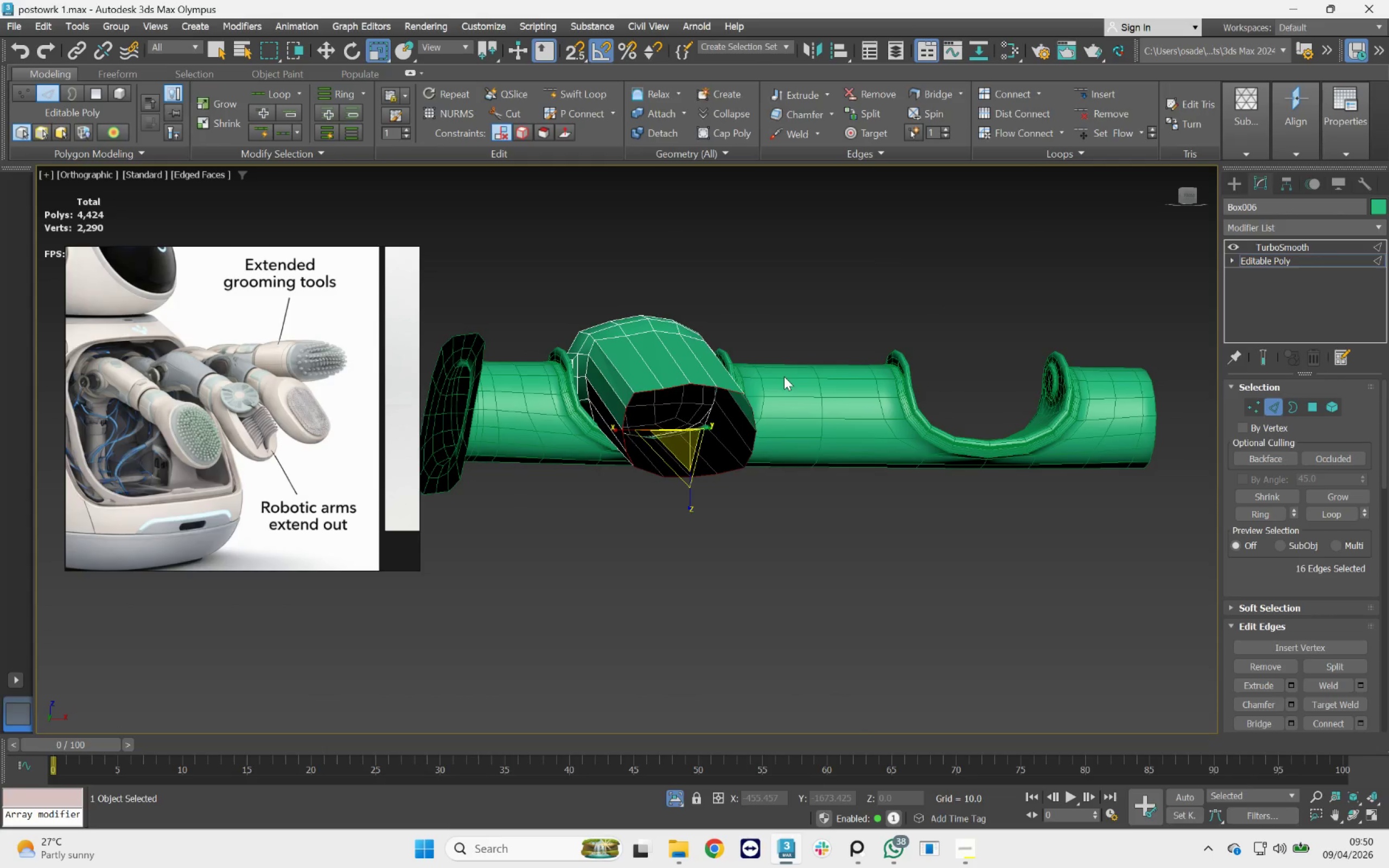 
hold_key(key=AltLeft, duration=0.68)
 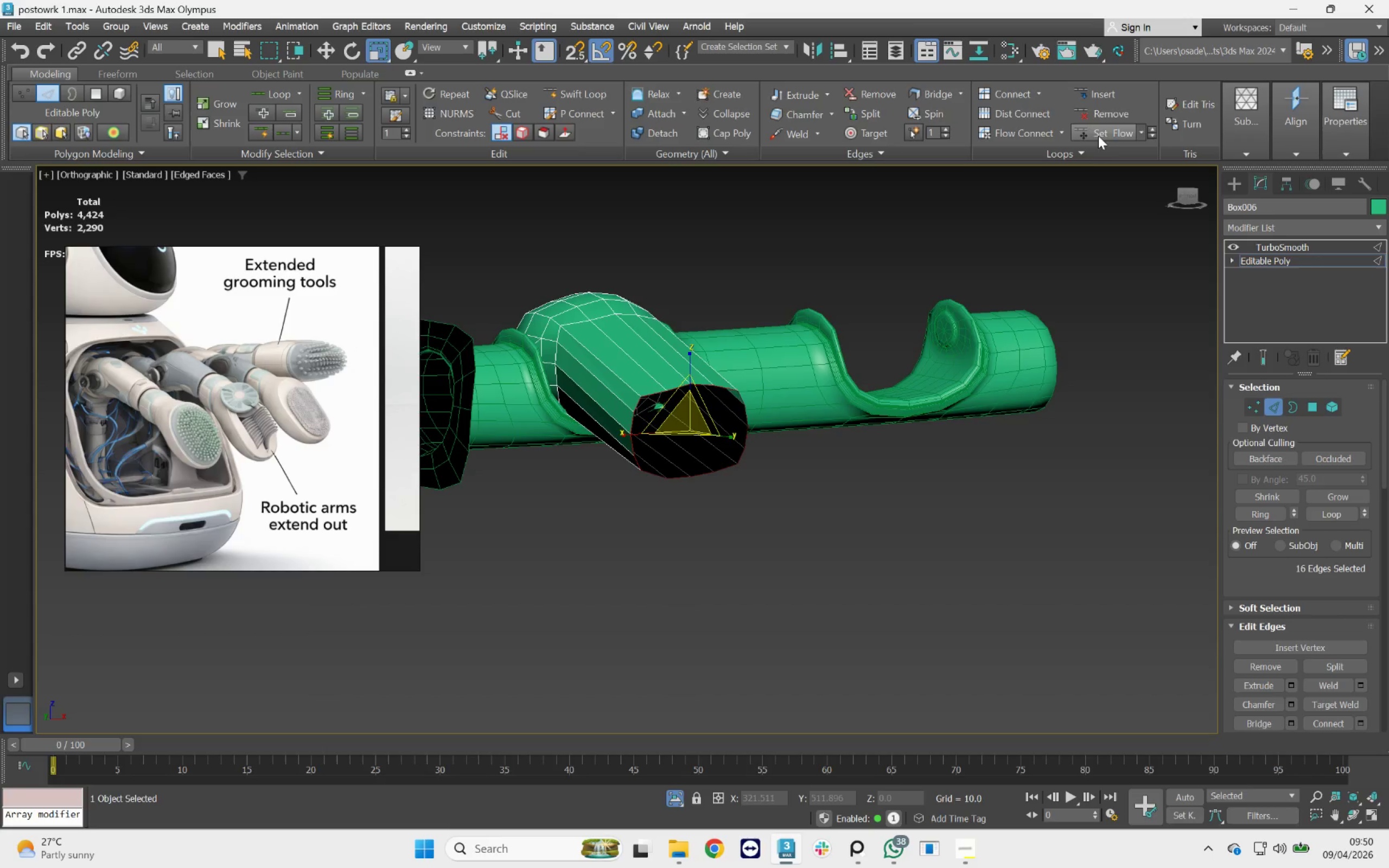 
mouse_move([1041, 129])
 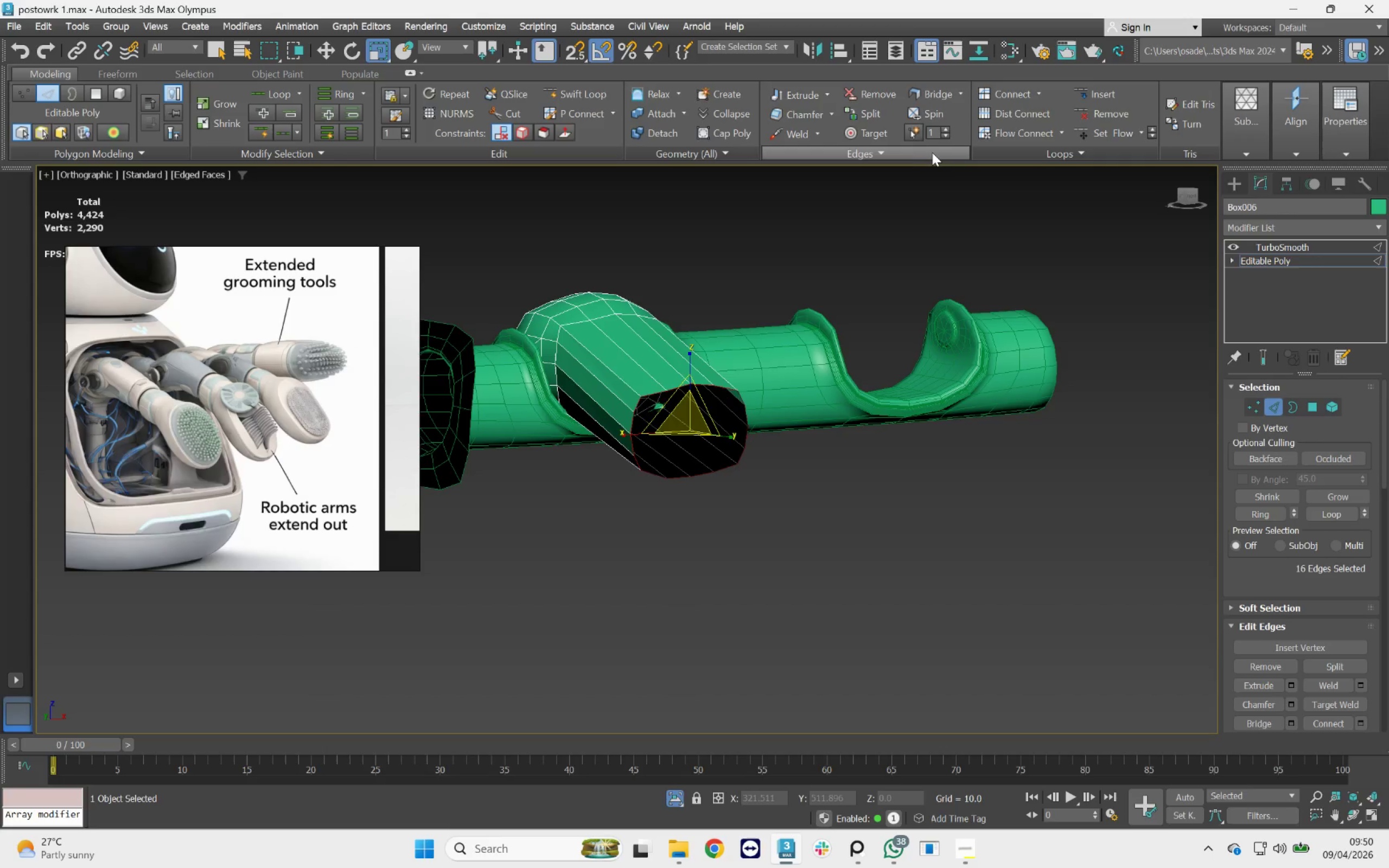 
wait(7.36)
 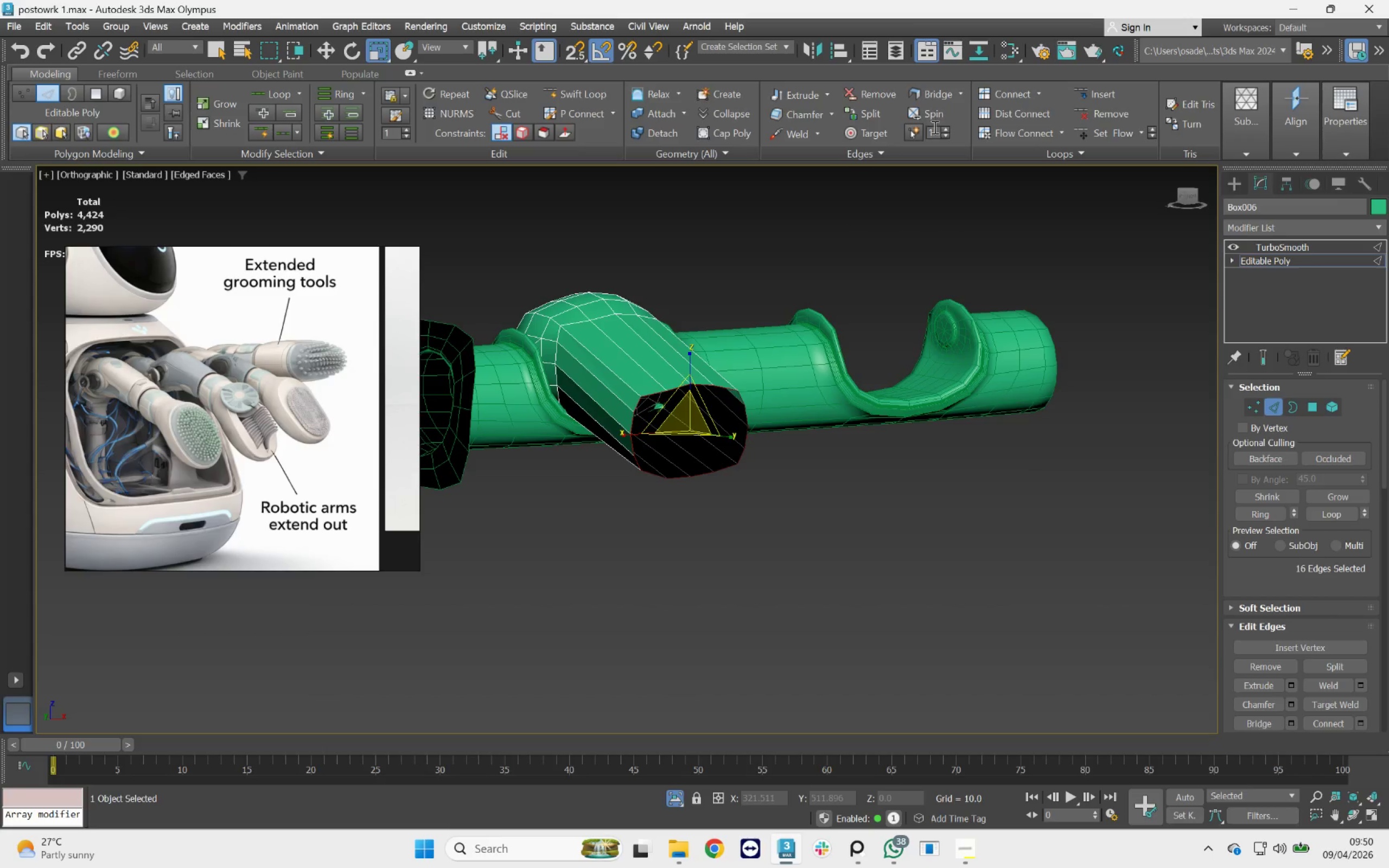 
key(Q)
 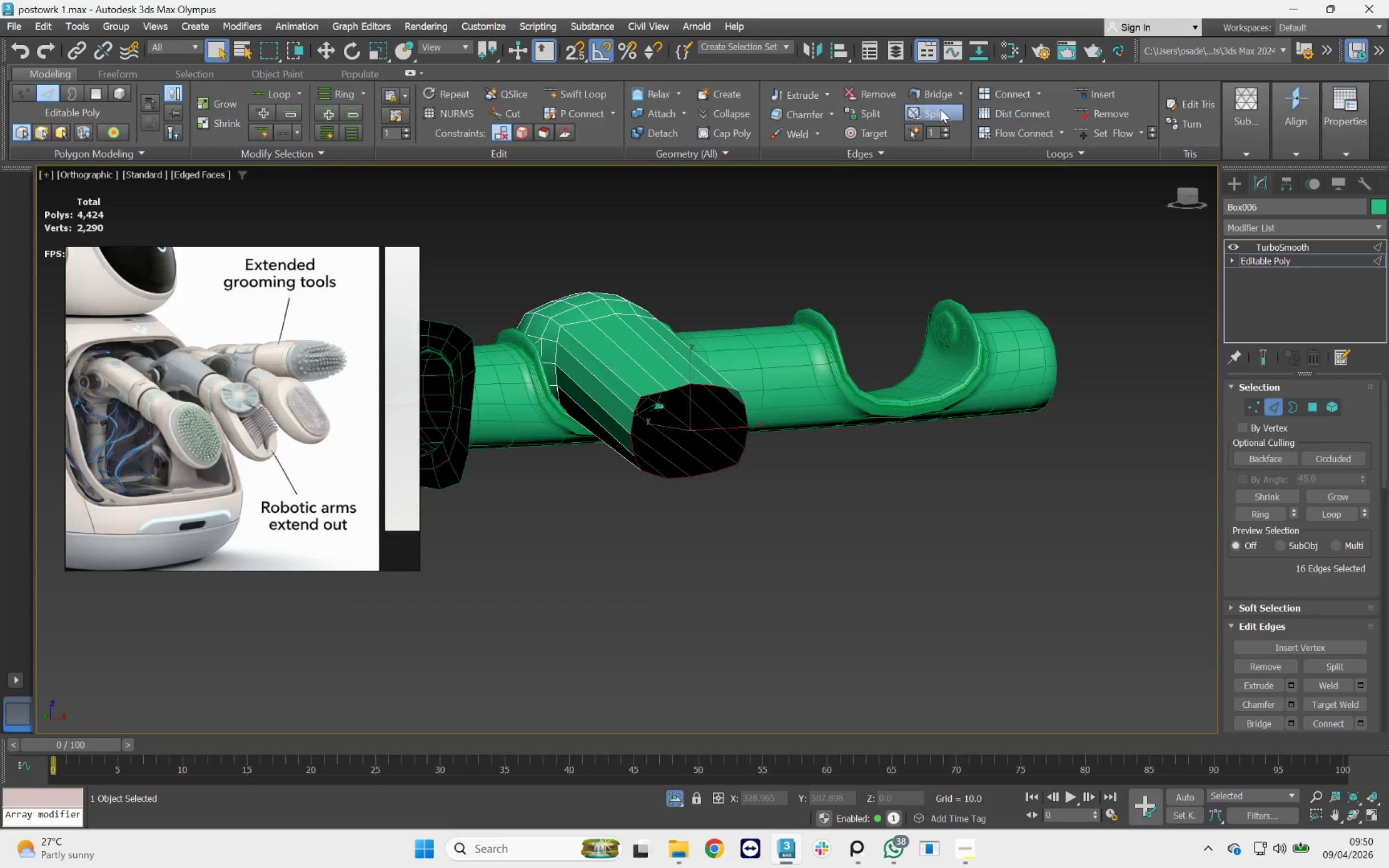 
wait(13.31)
 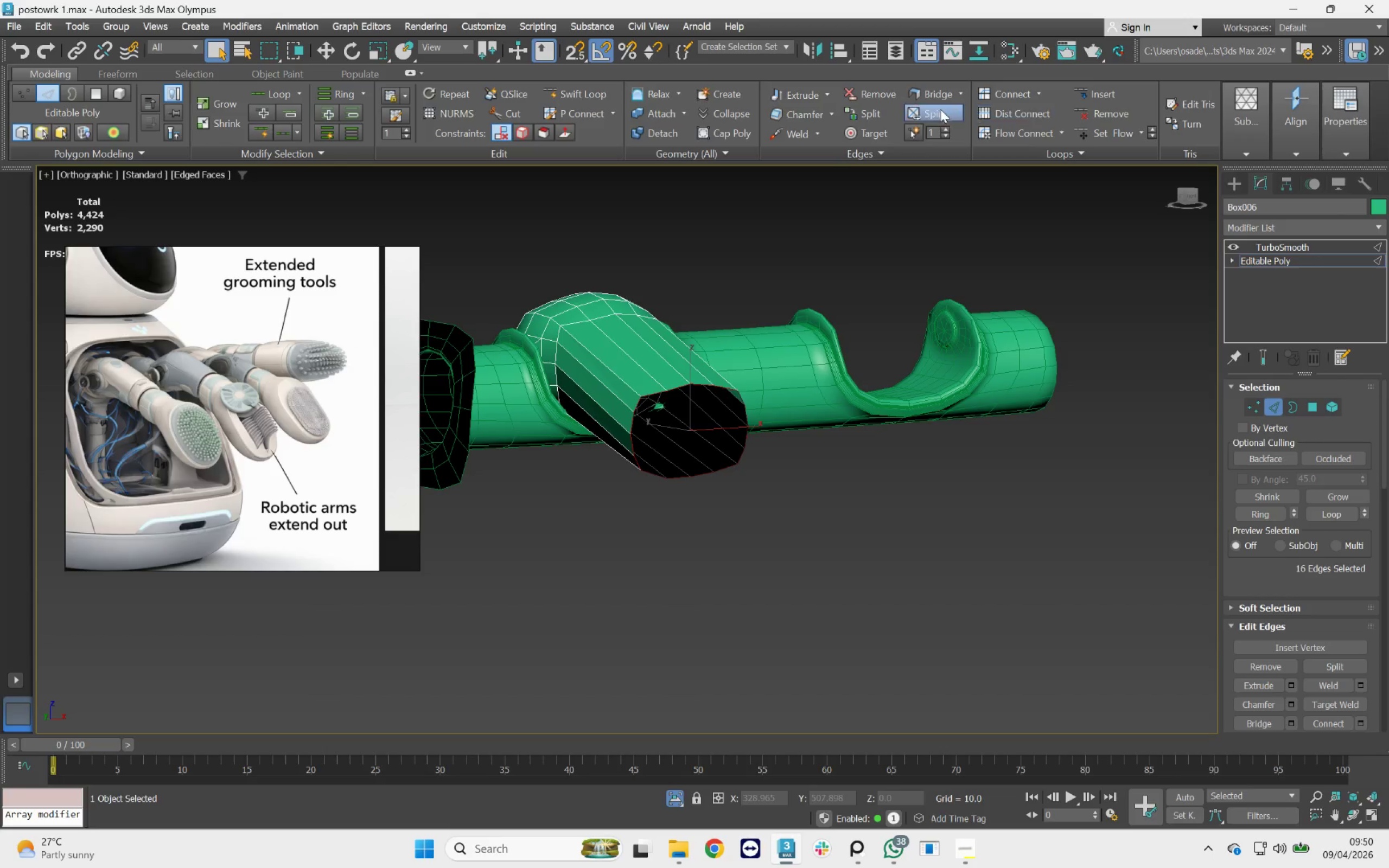 
key(X)
 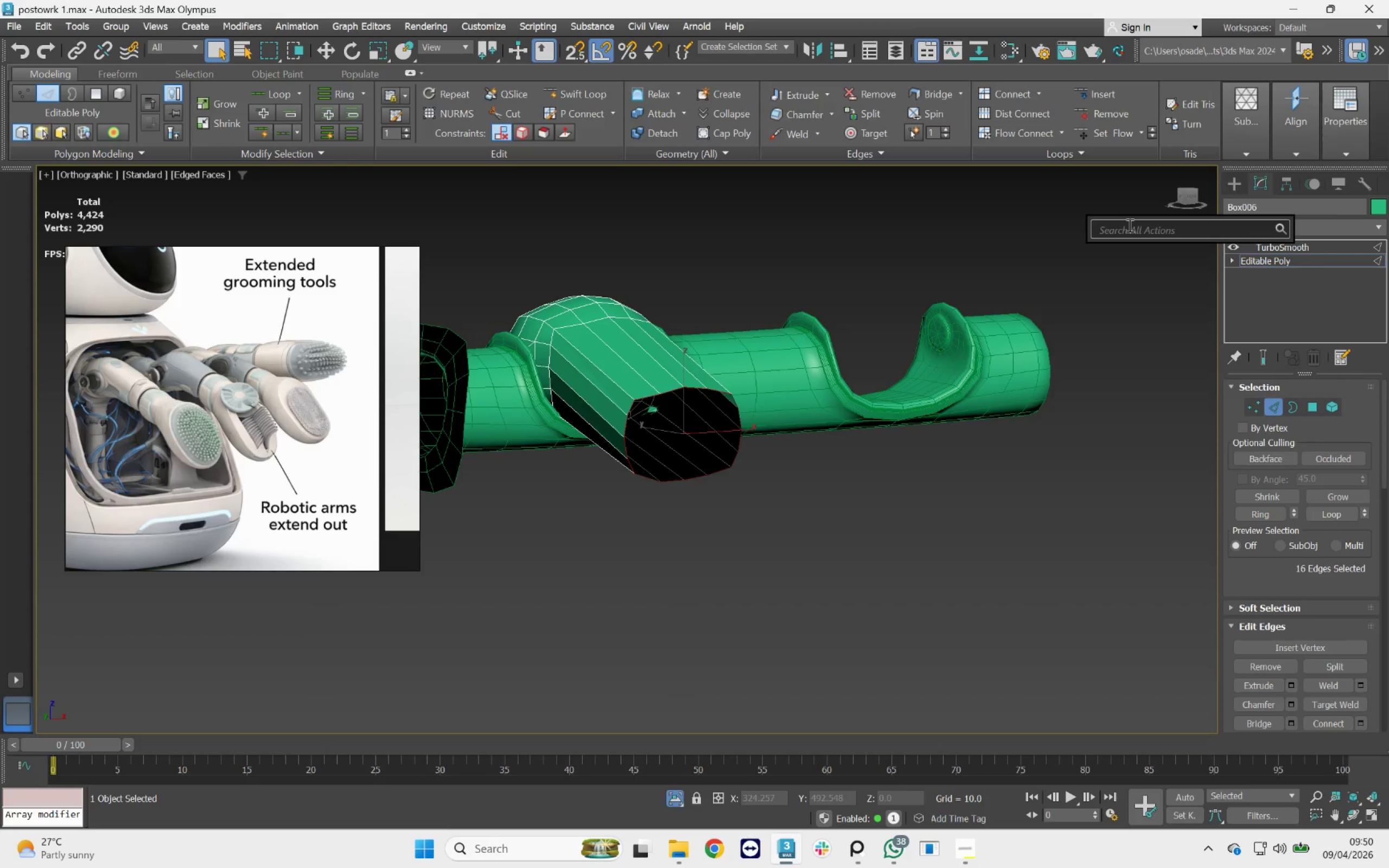 
type(fas)
 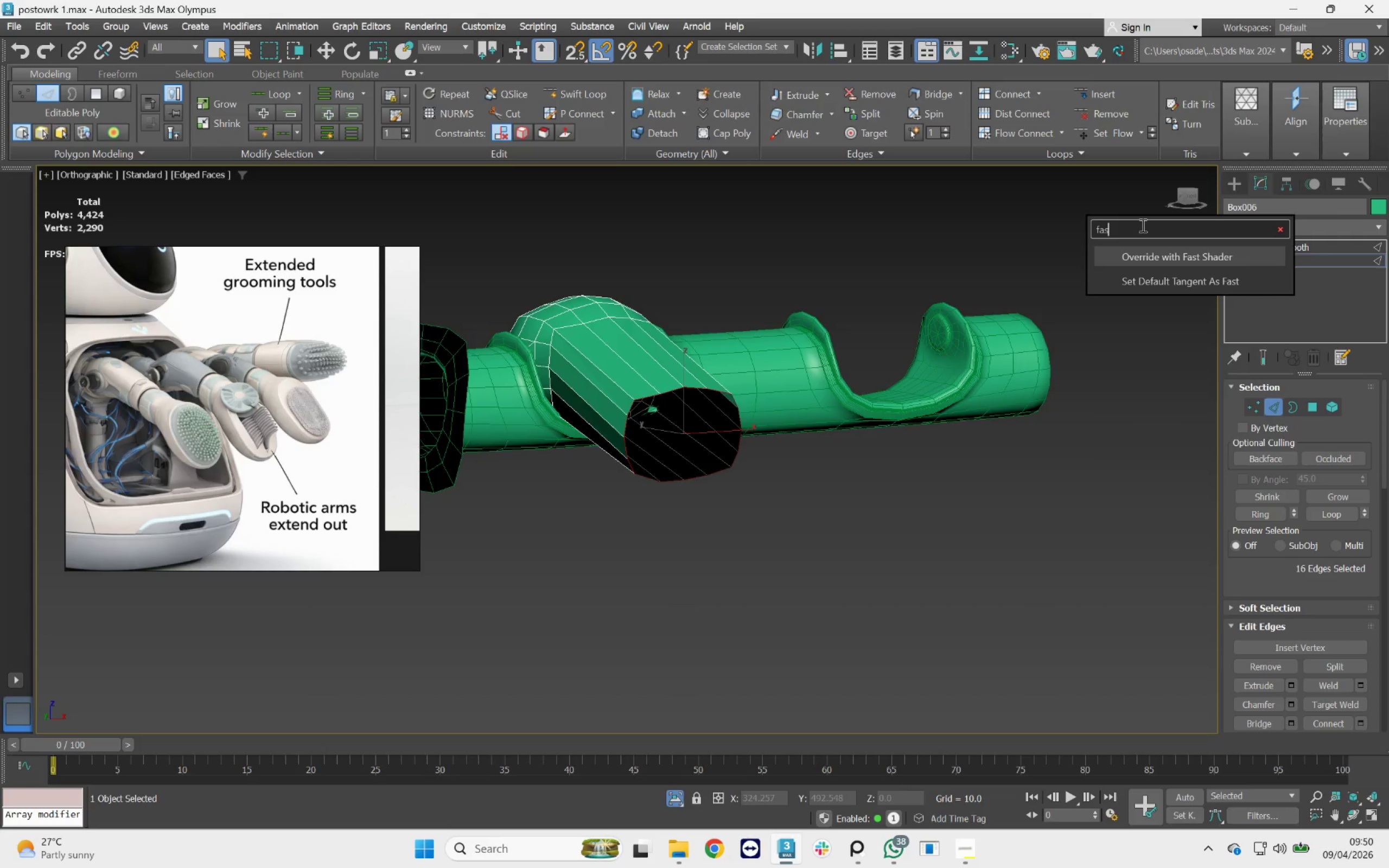 
type(t ed)
 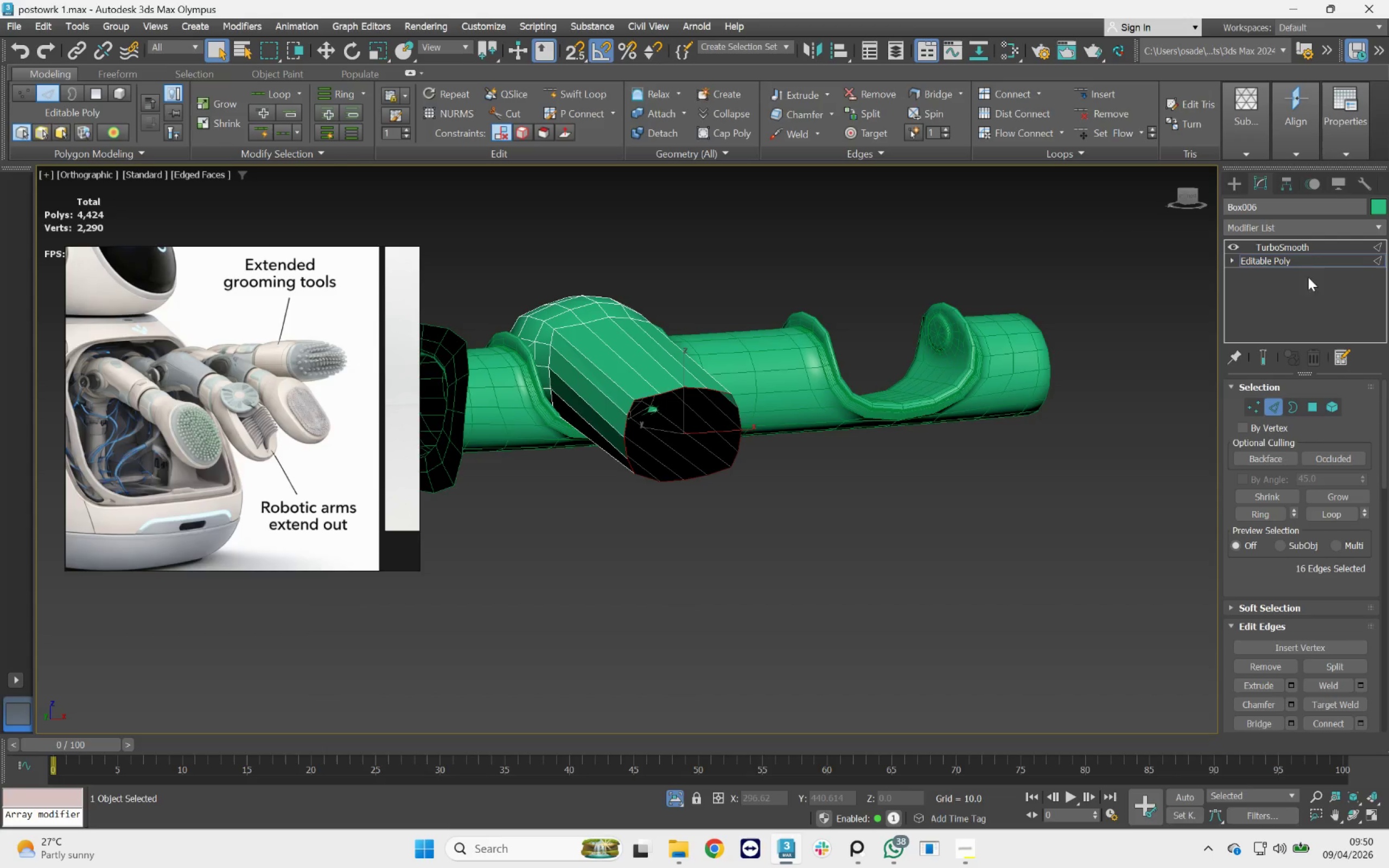 
left_click([1278, 402])
 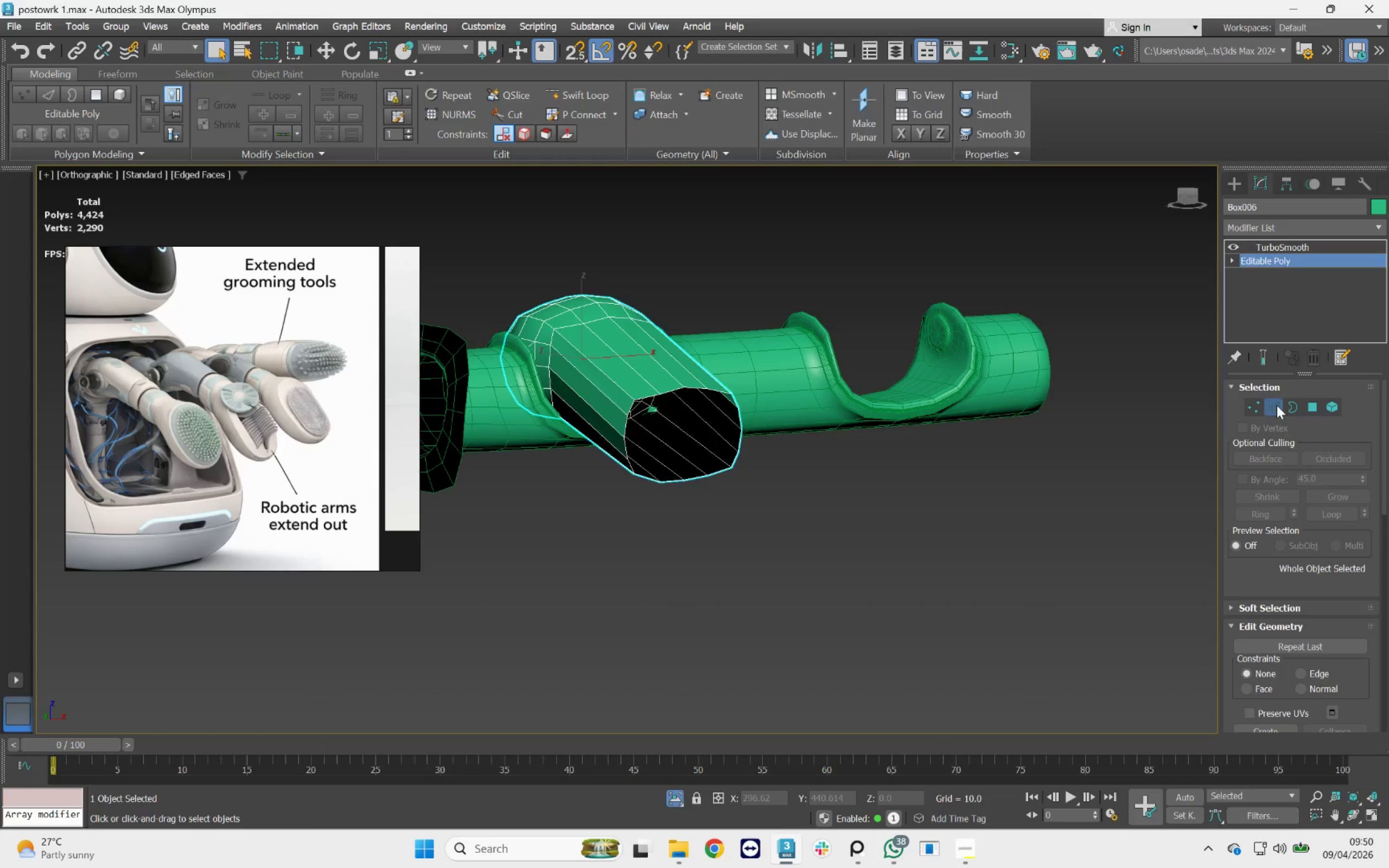 
left_click([1284, 224])
 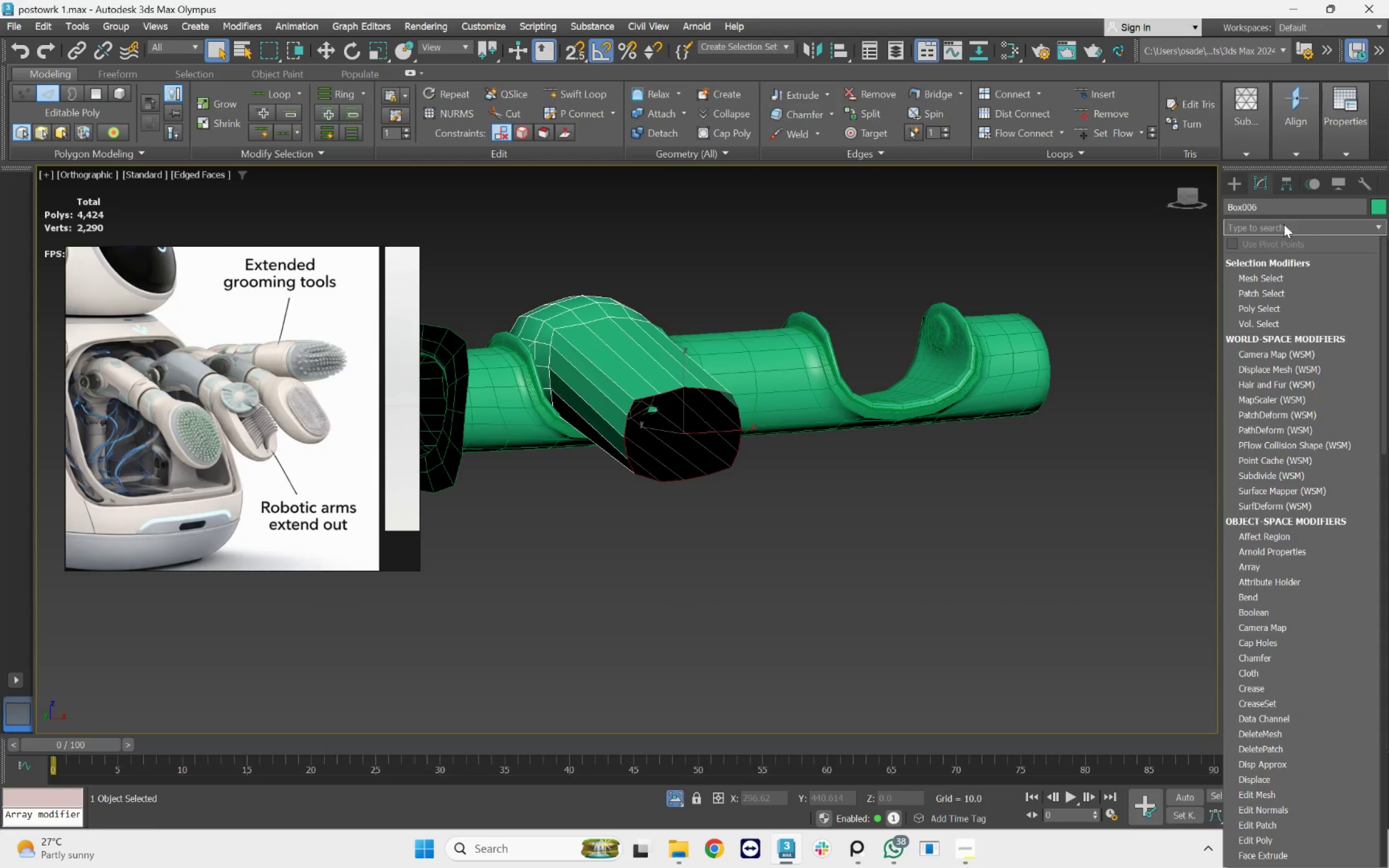 
type(she)
 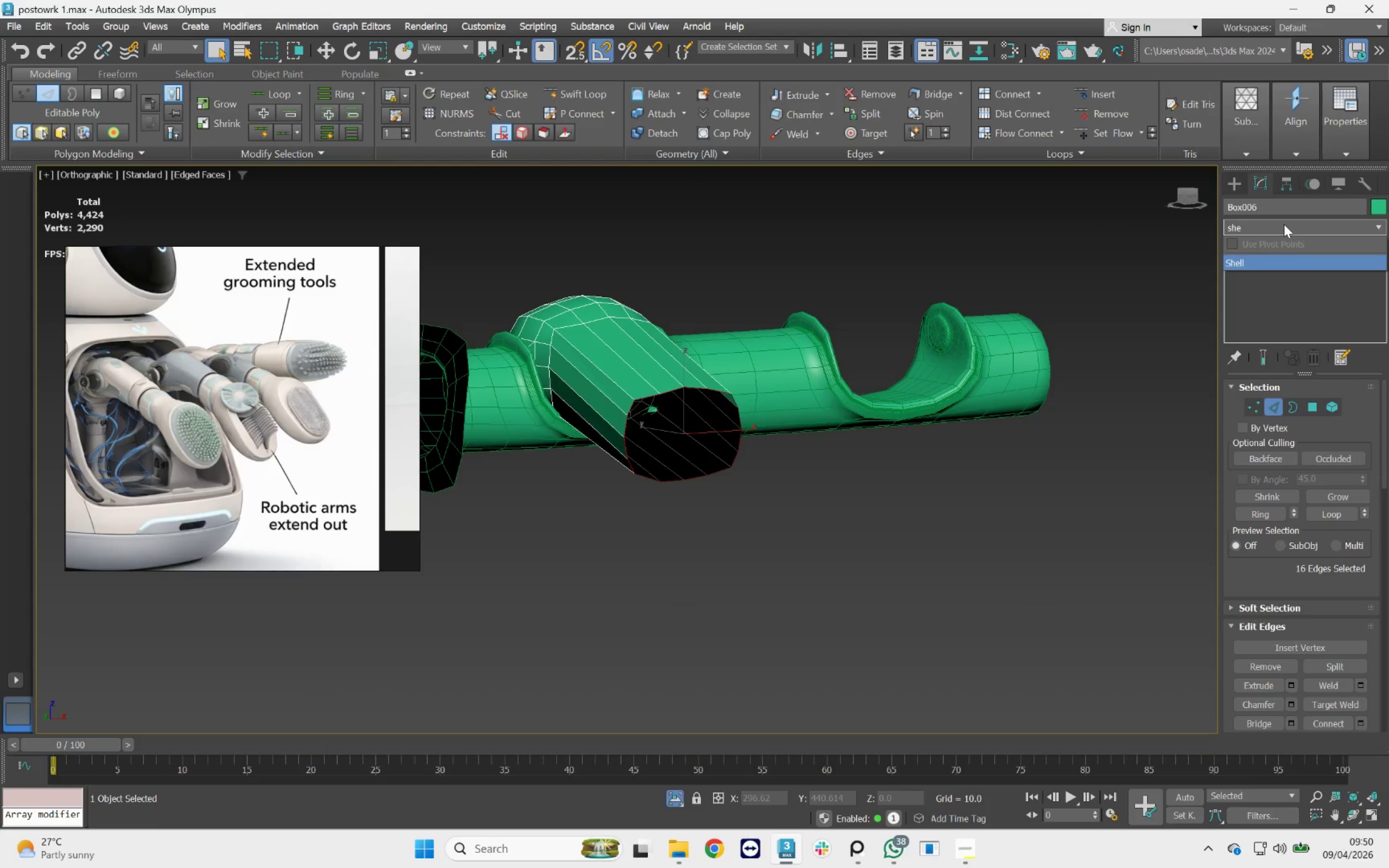 
mouse_move([1269, 244])
 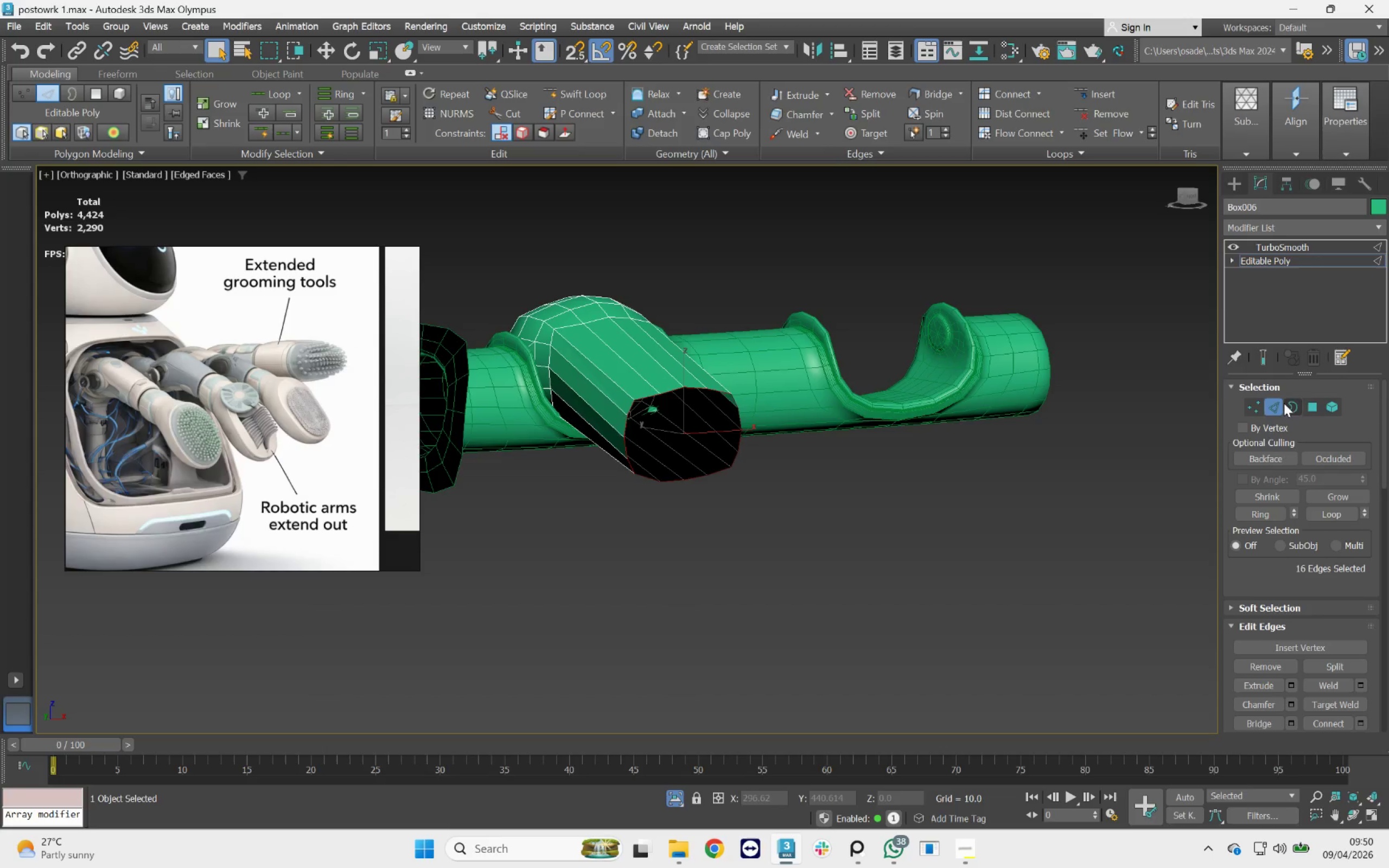 
left_click([1276, 405])
 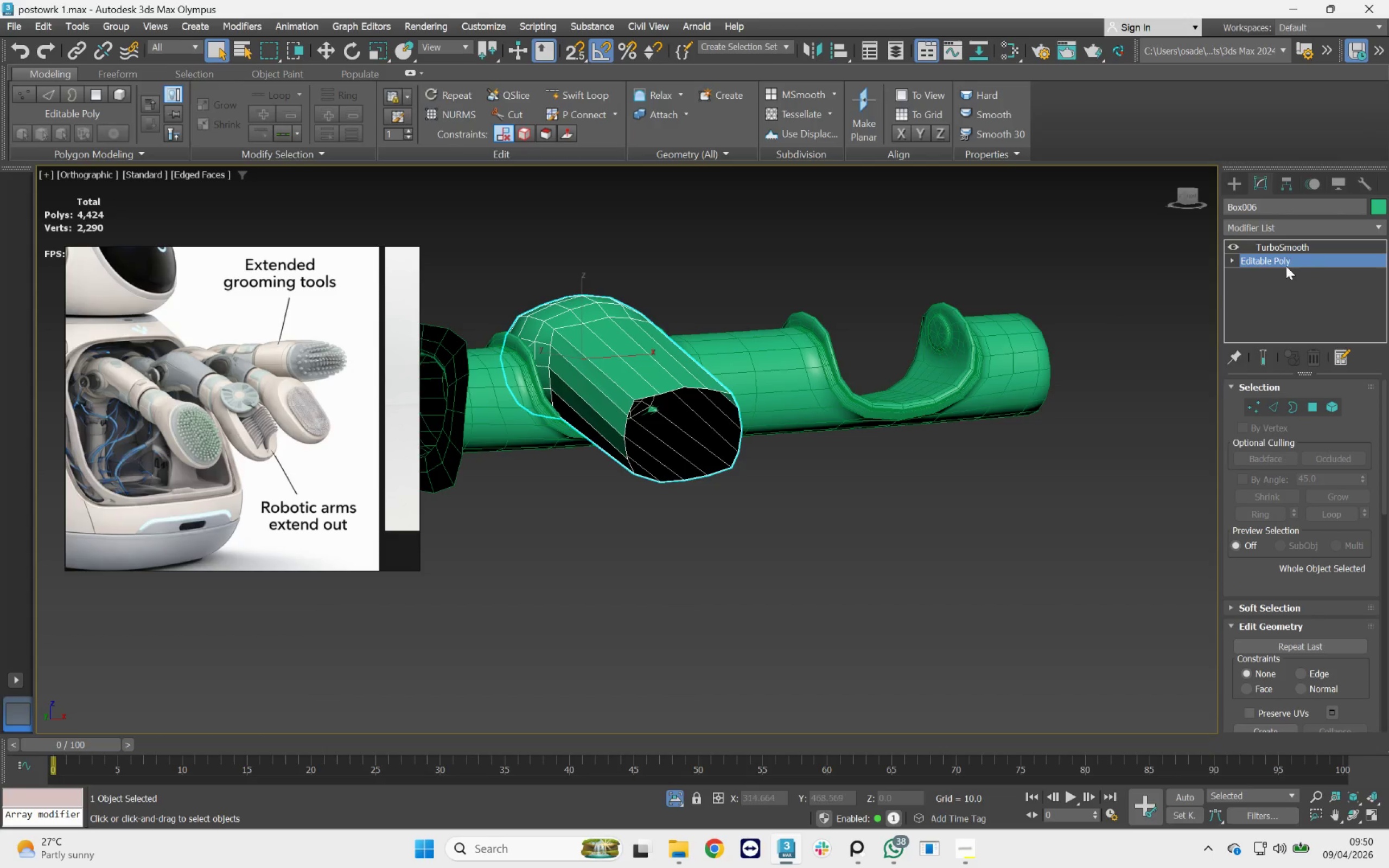 
left_click([1287, 245])
 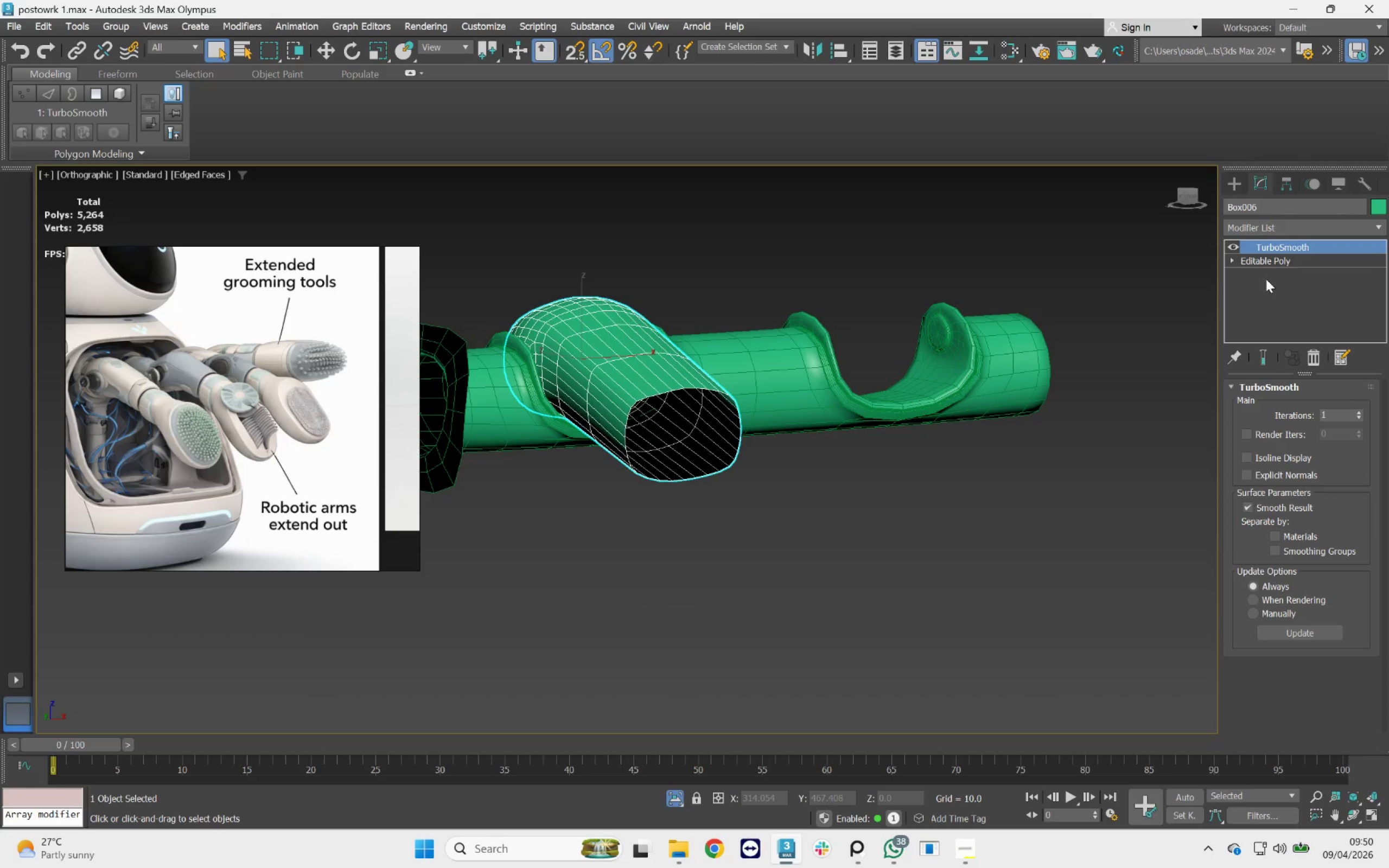 
left_click([1269, 258])
 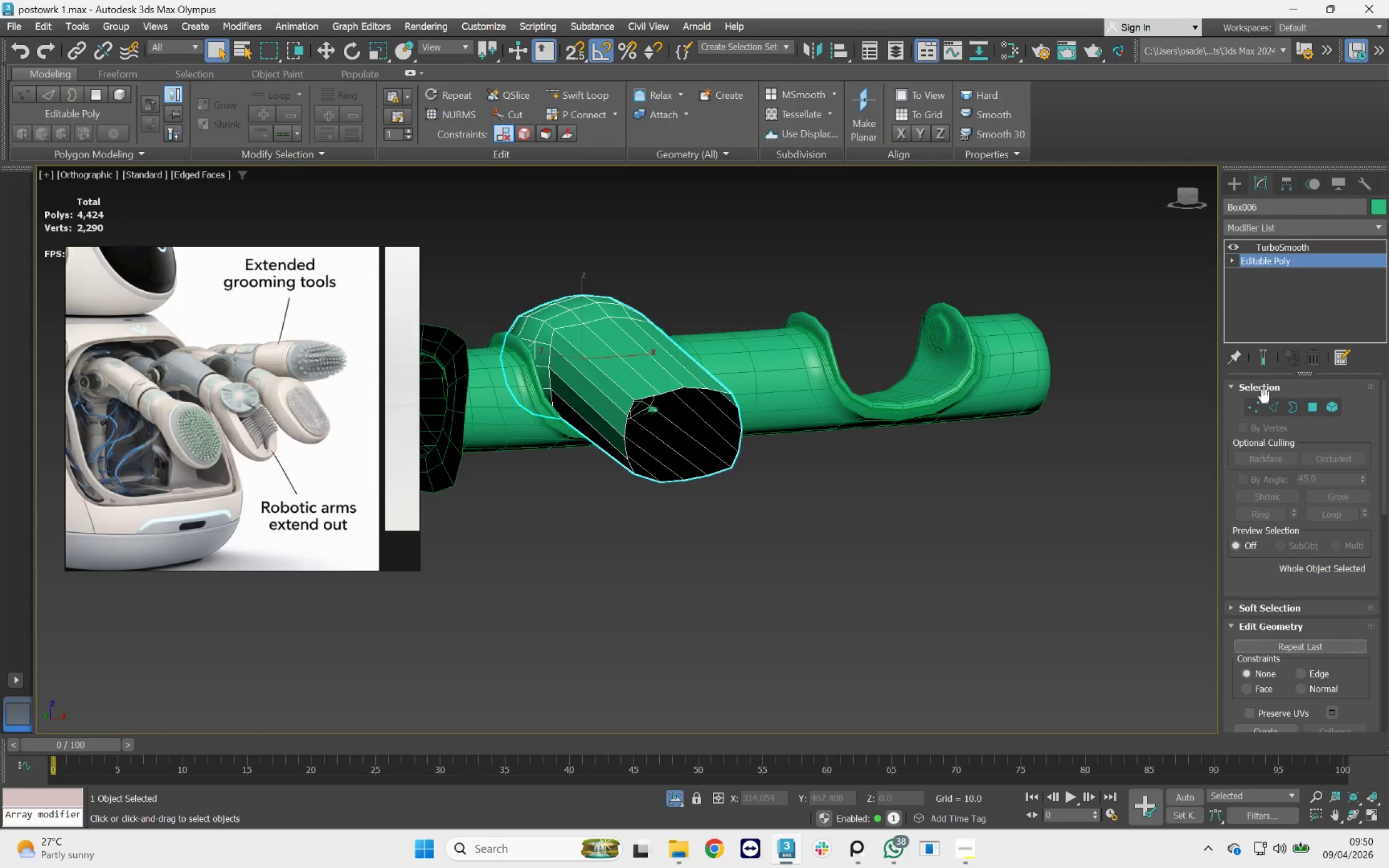 
left_click([1276, 406])
 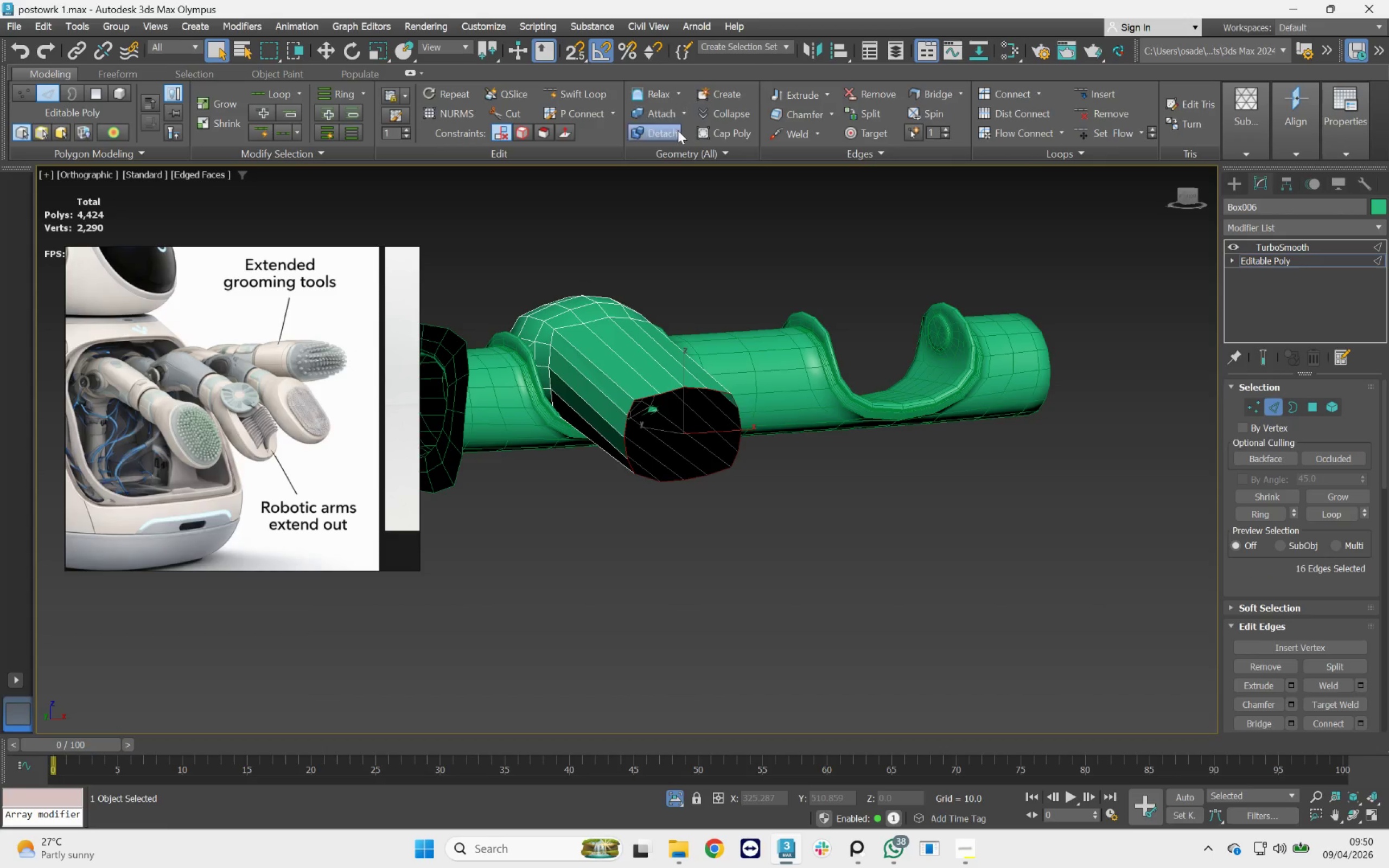 
type(xloop)
 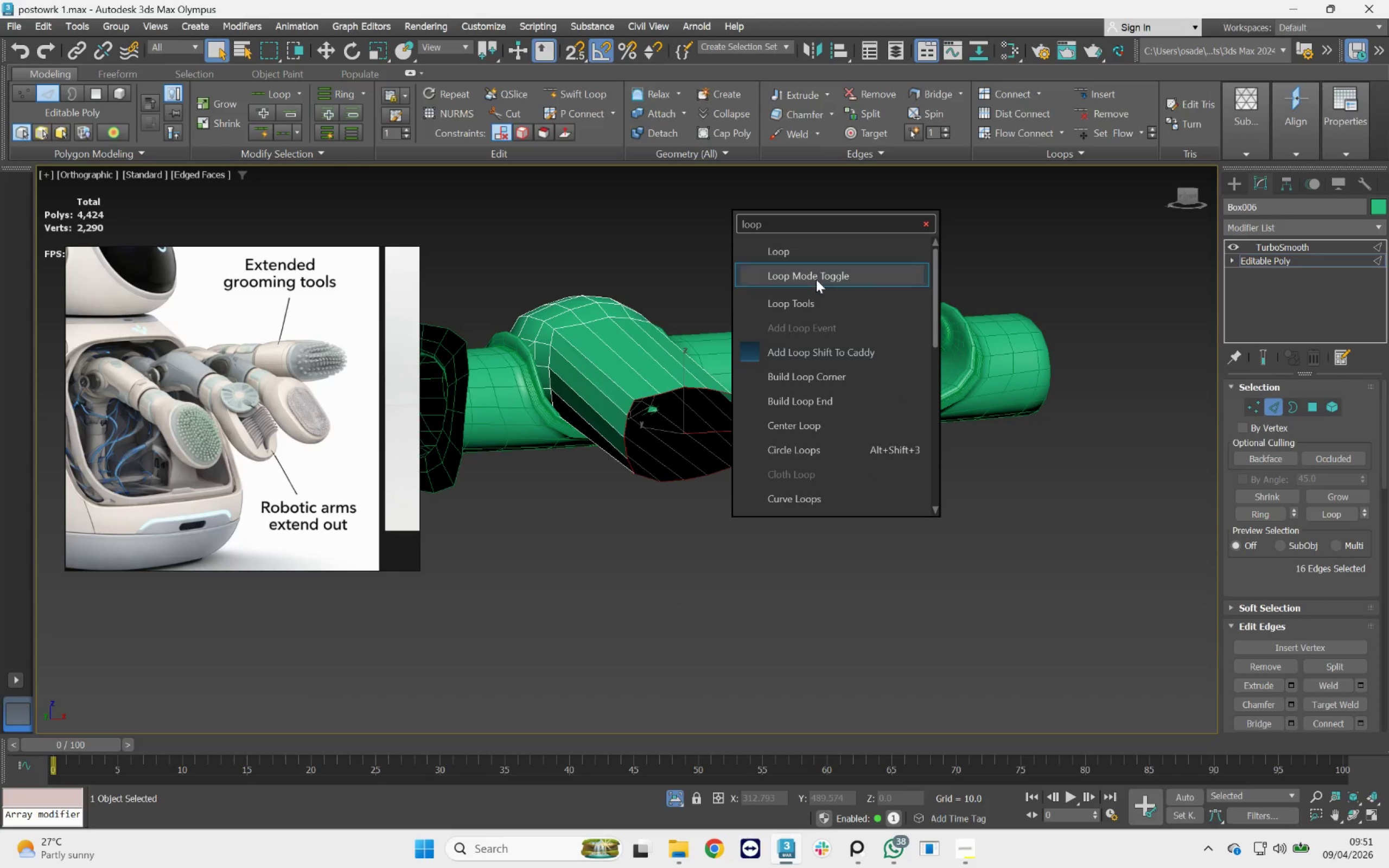 
left_click([799, 299])
 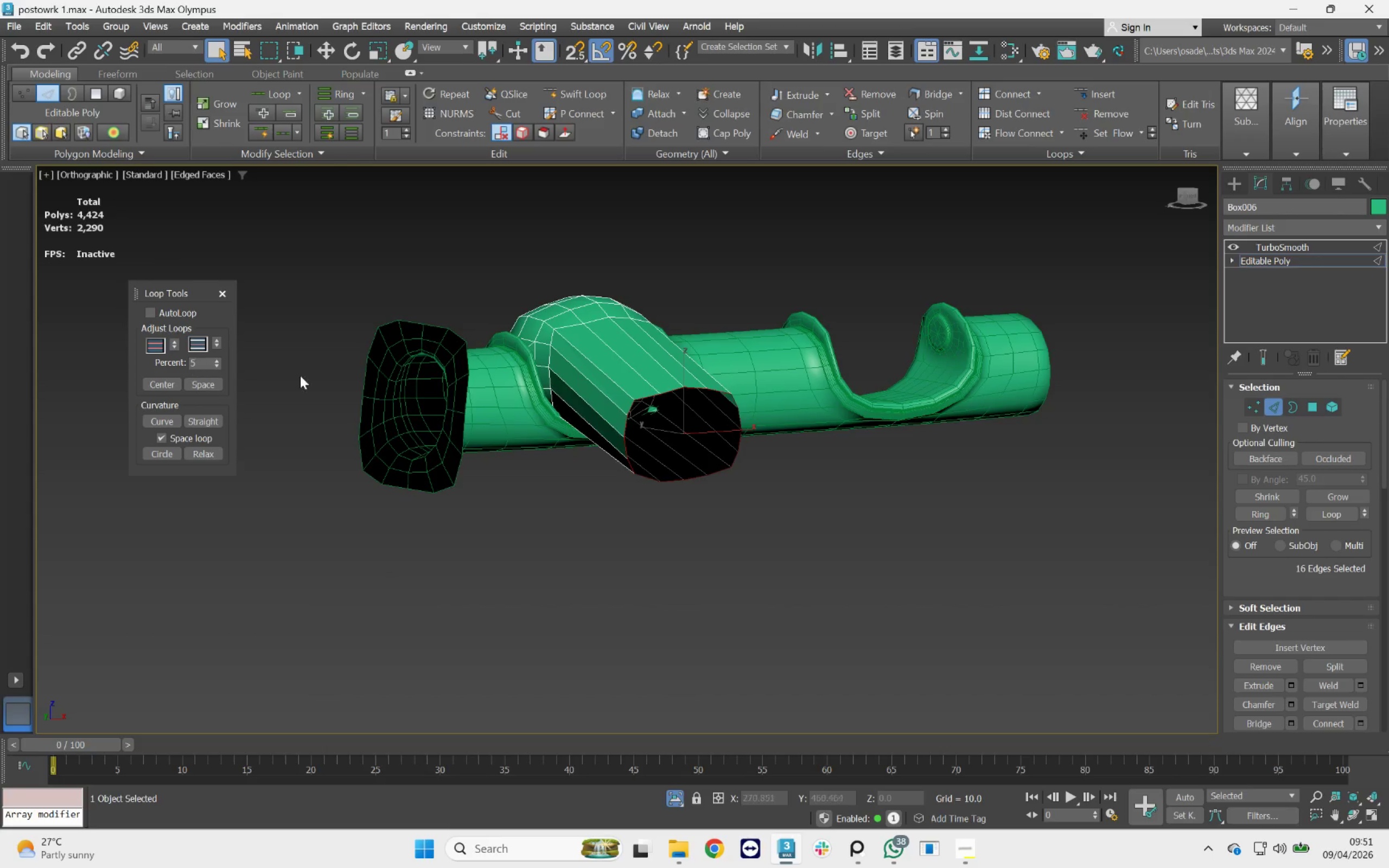 
wait(8.19)
 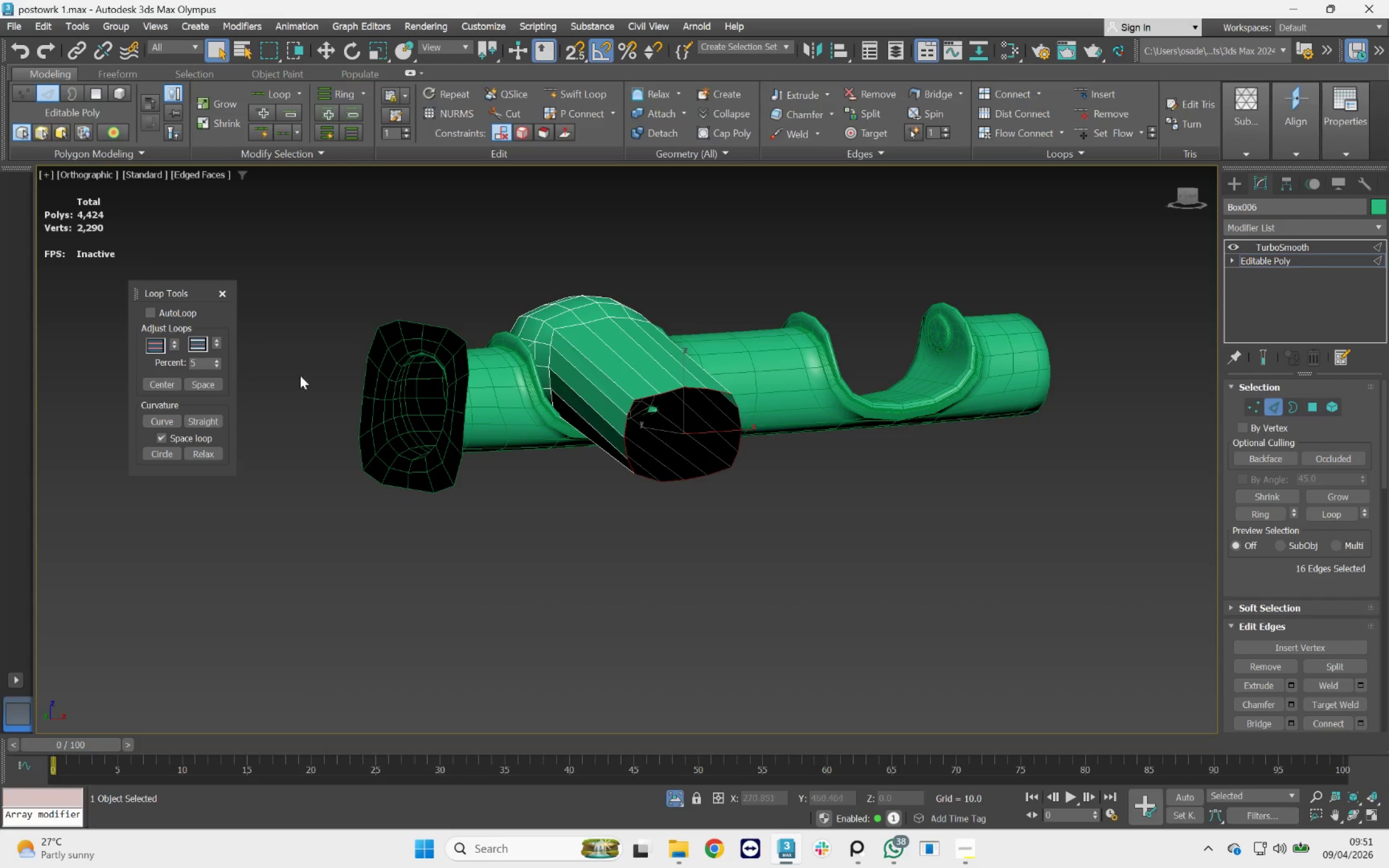 
left_click_drag(start_coordinate=[217, 362], to_coordinate=[218, 359])
 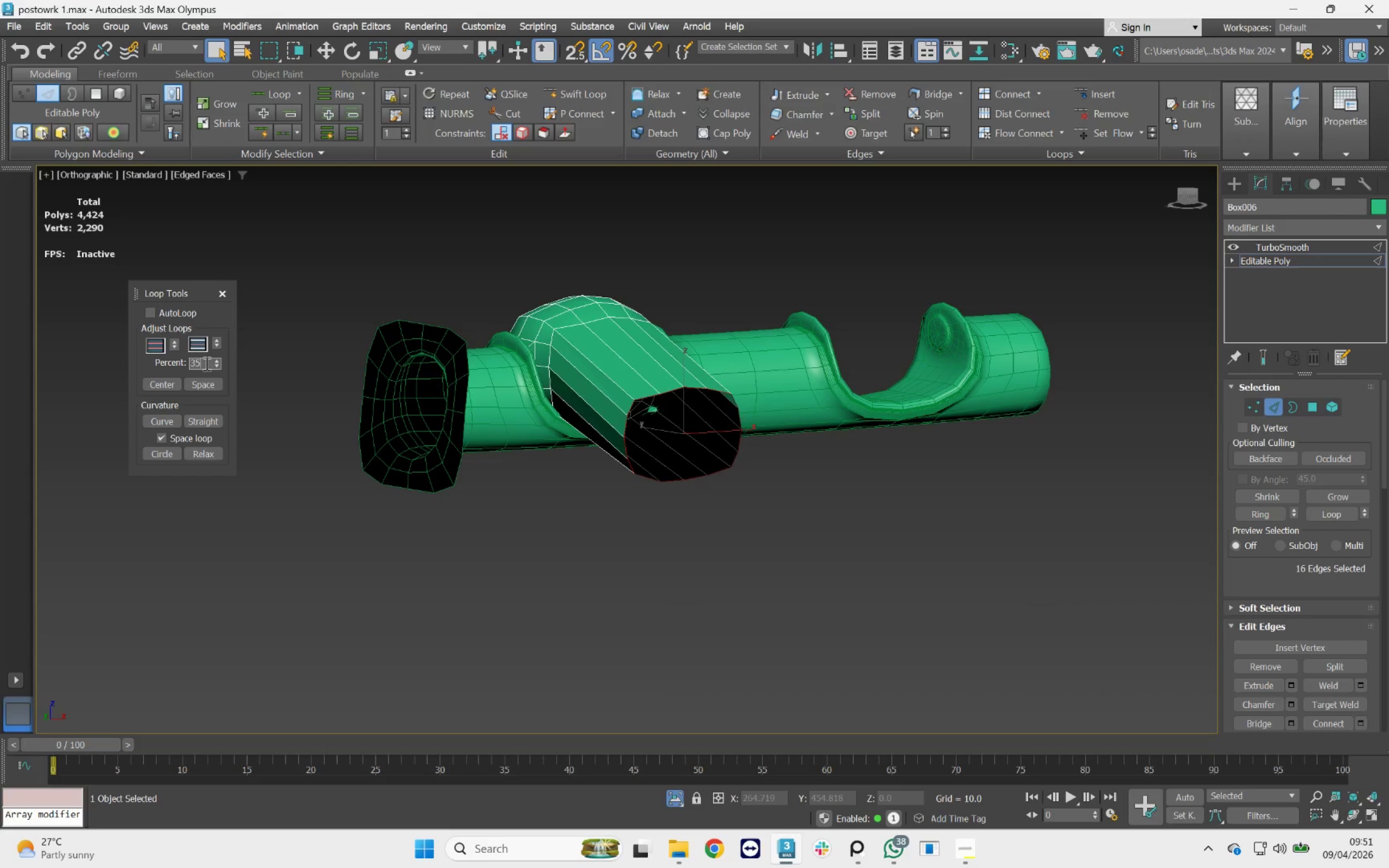 
left_click_drag(start_coordinate=[206, 363], to_coordinate=[183, 358])
 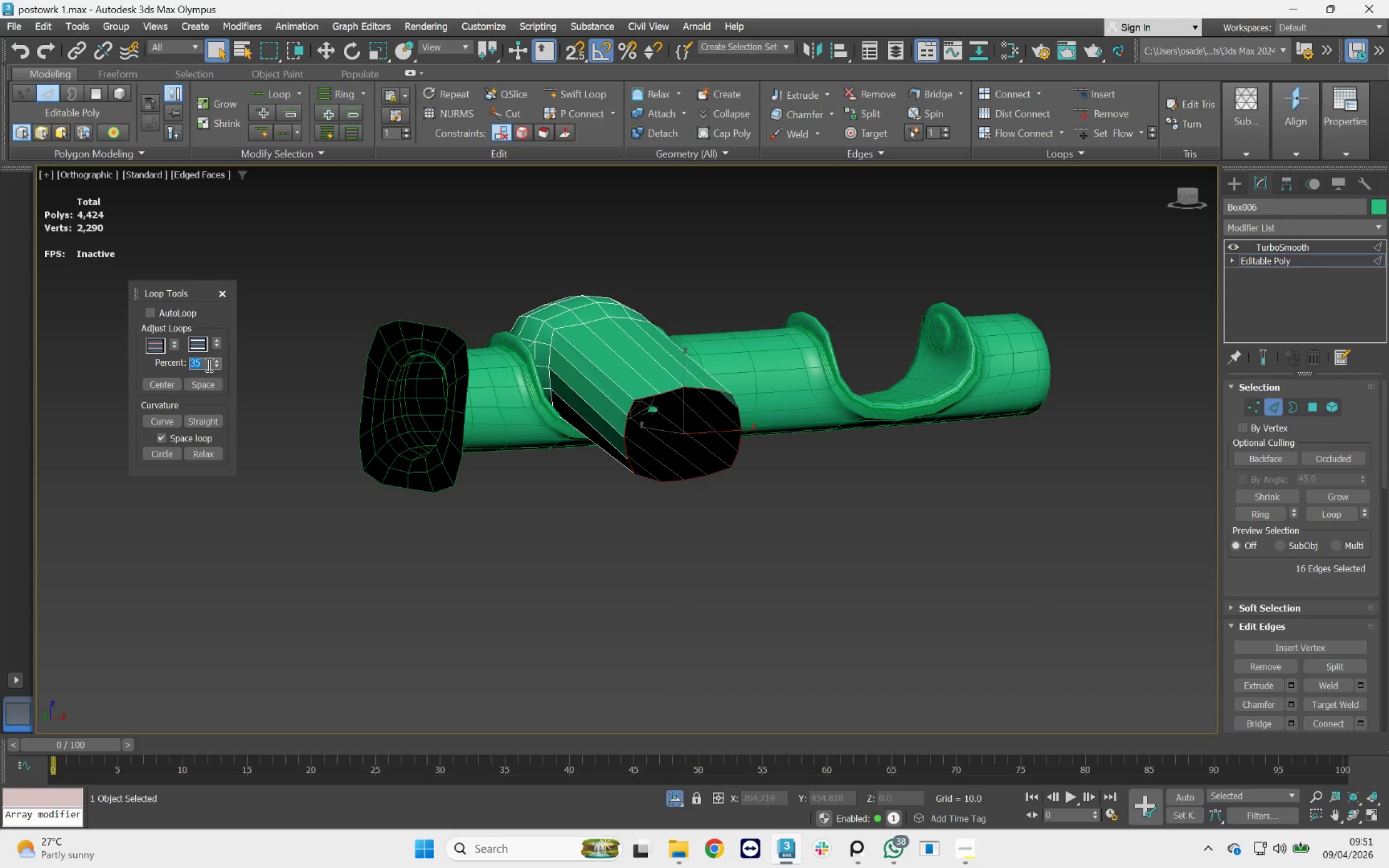 
key(4)
 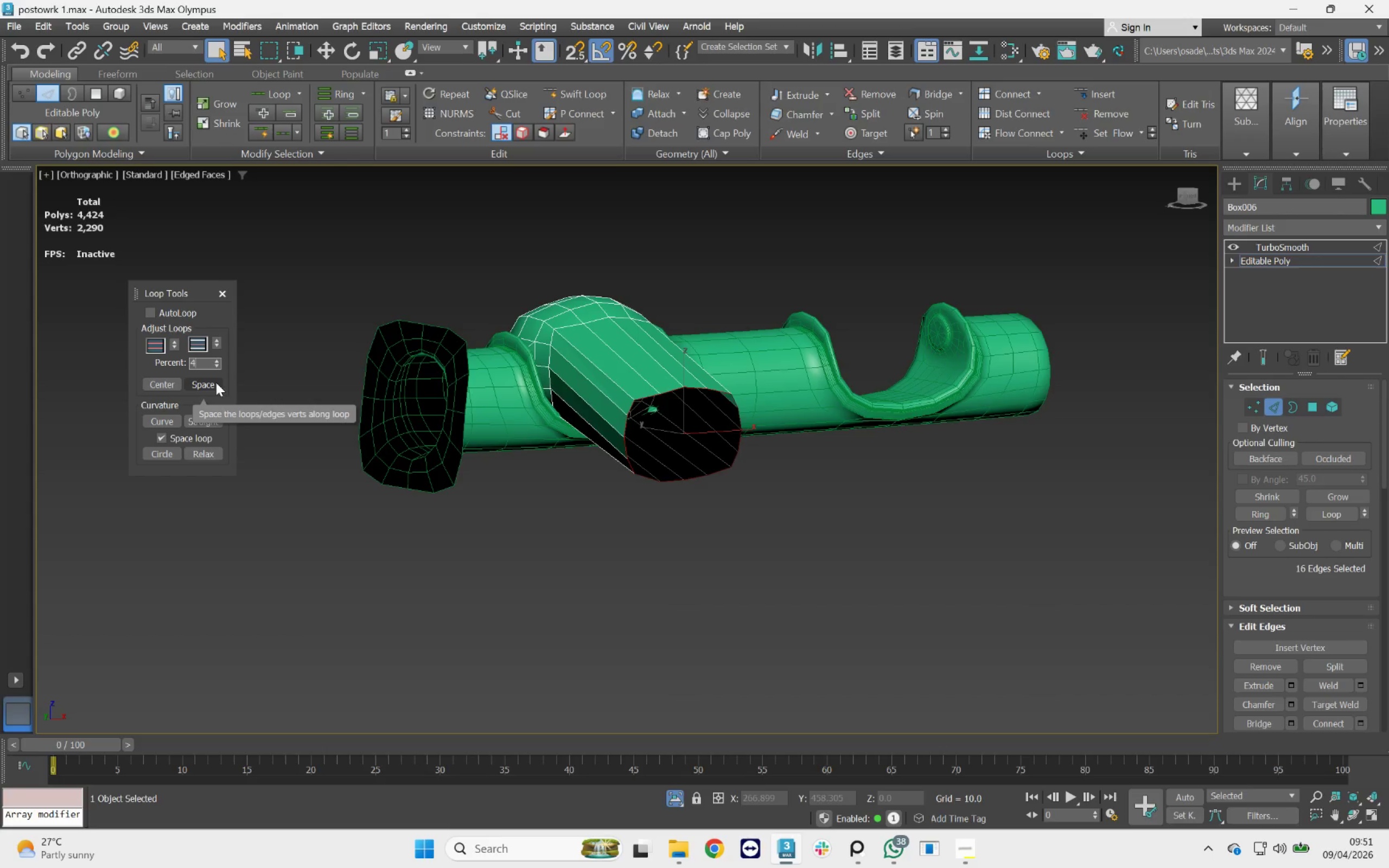 
key(Backspace)
 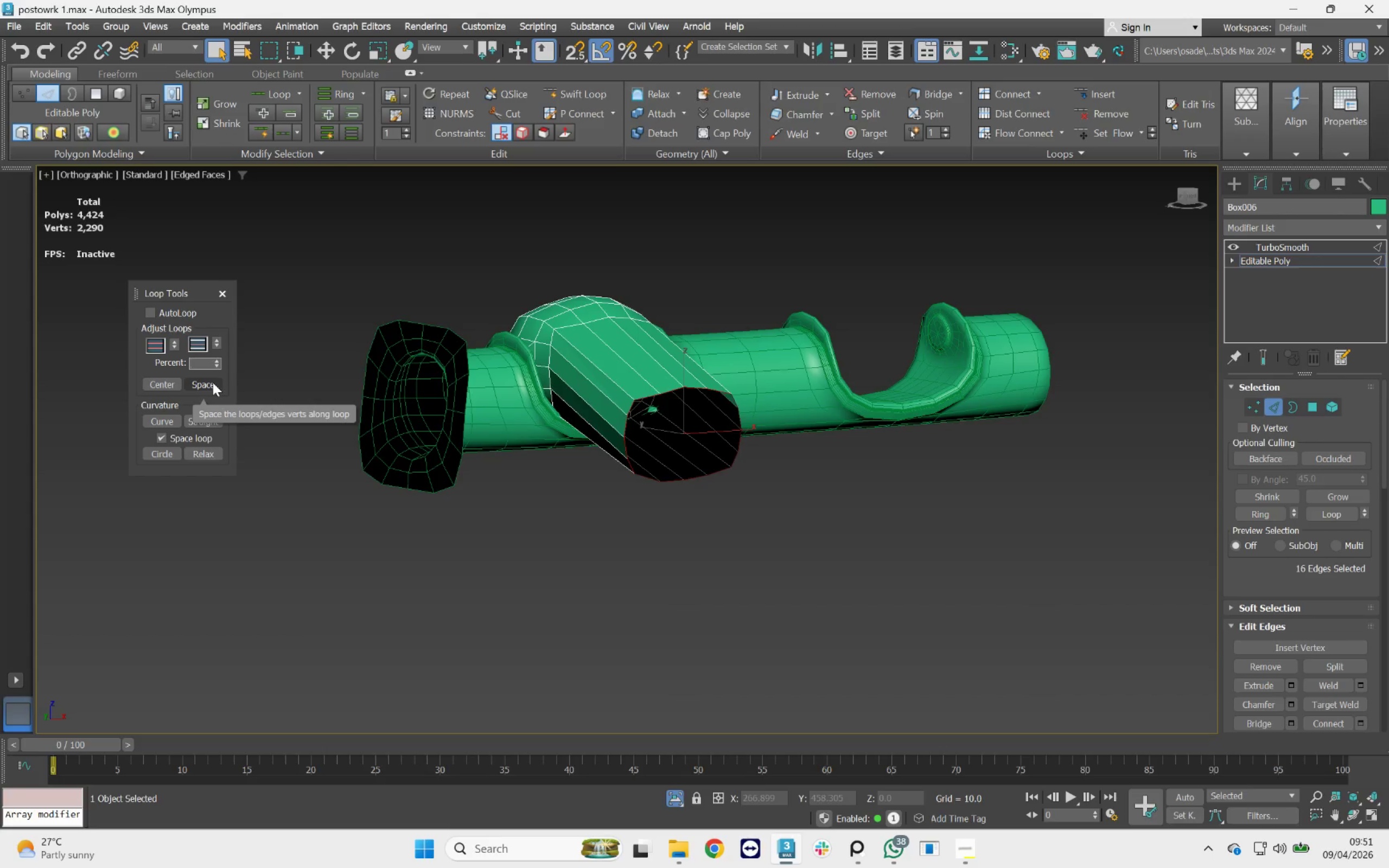 
key(5)
 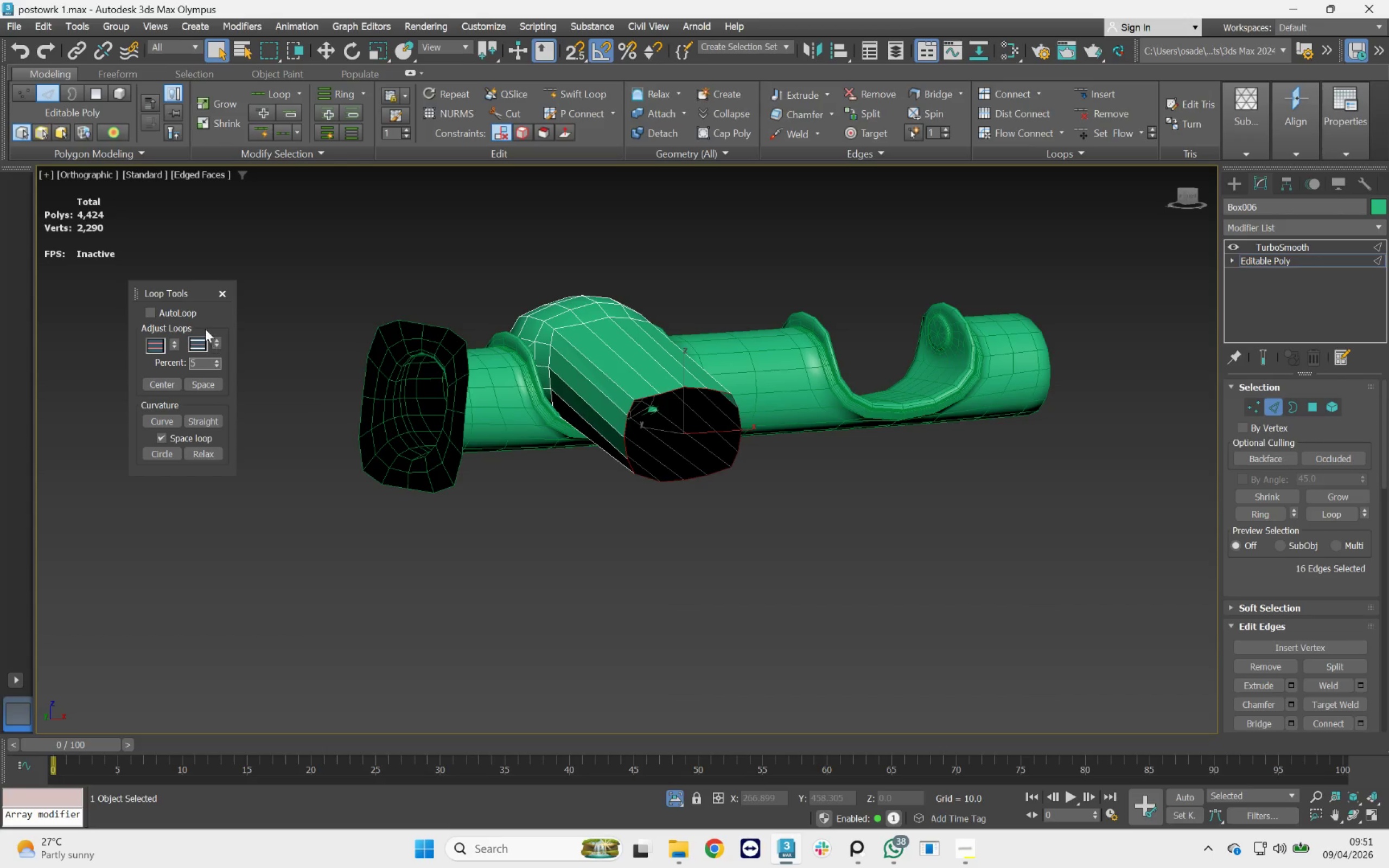 
left_click([206, 328])
 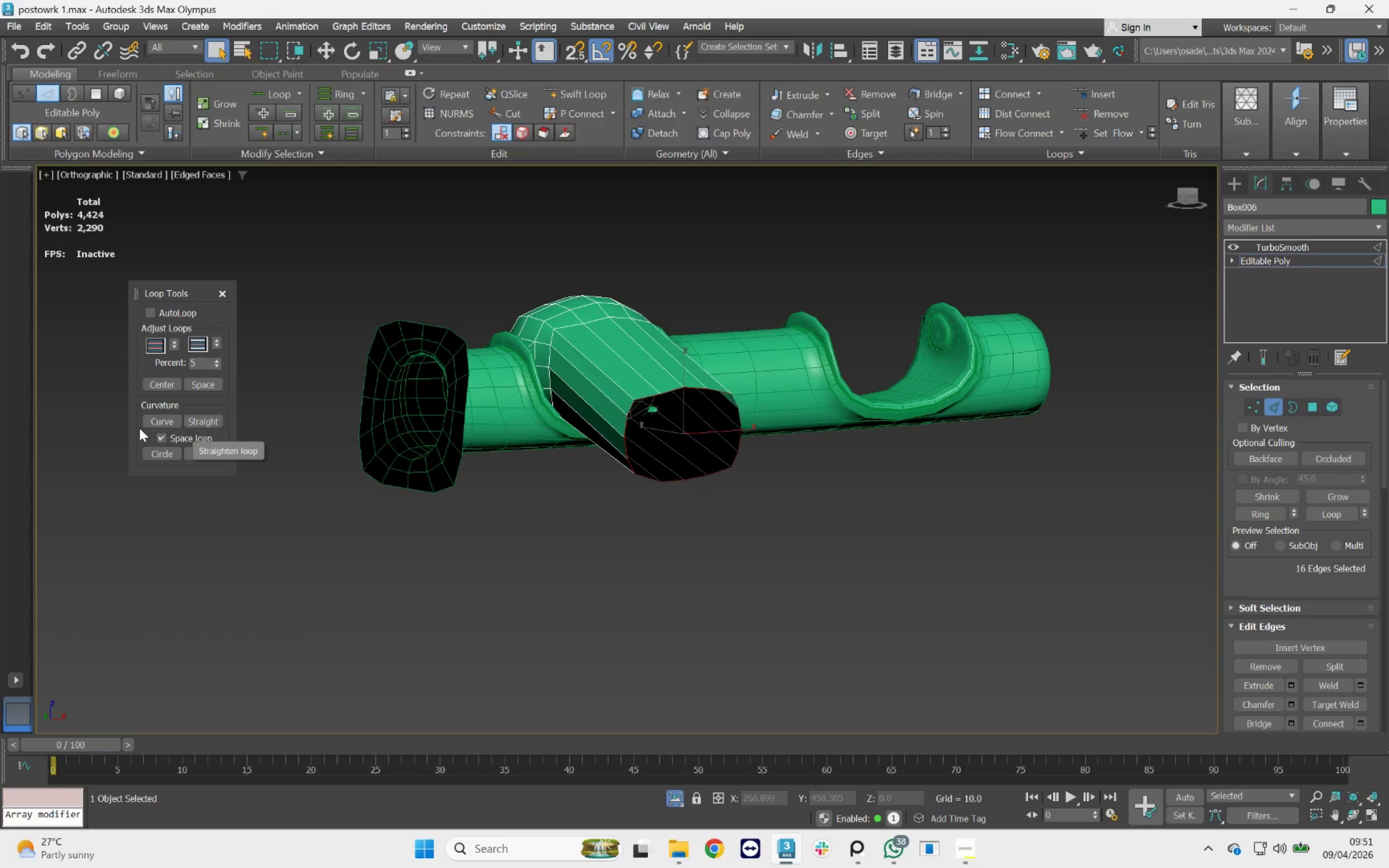 
wait(6.89)
 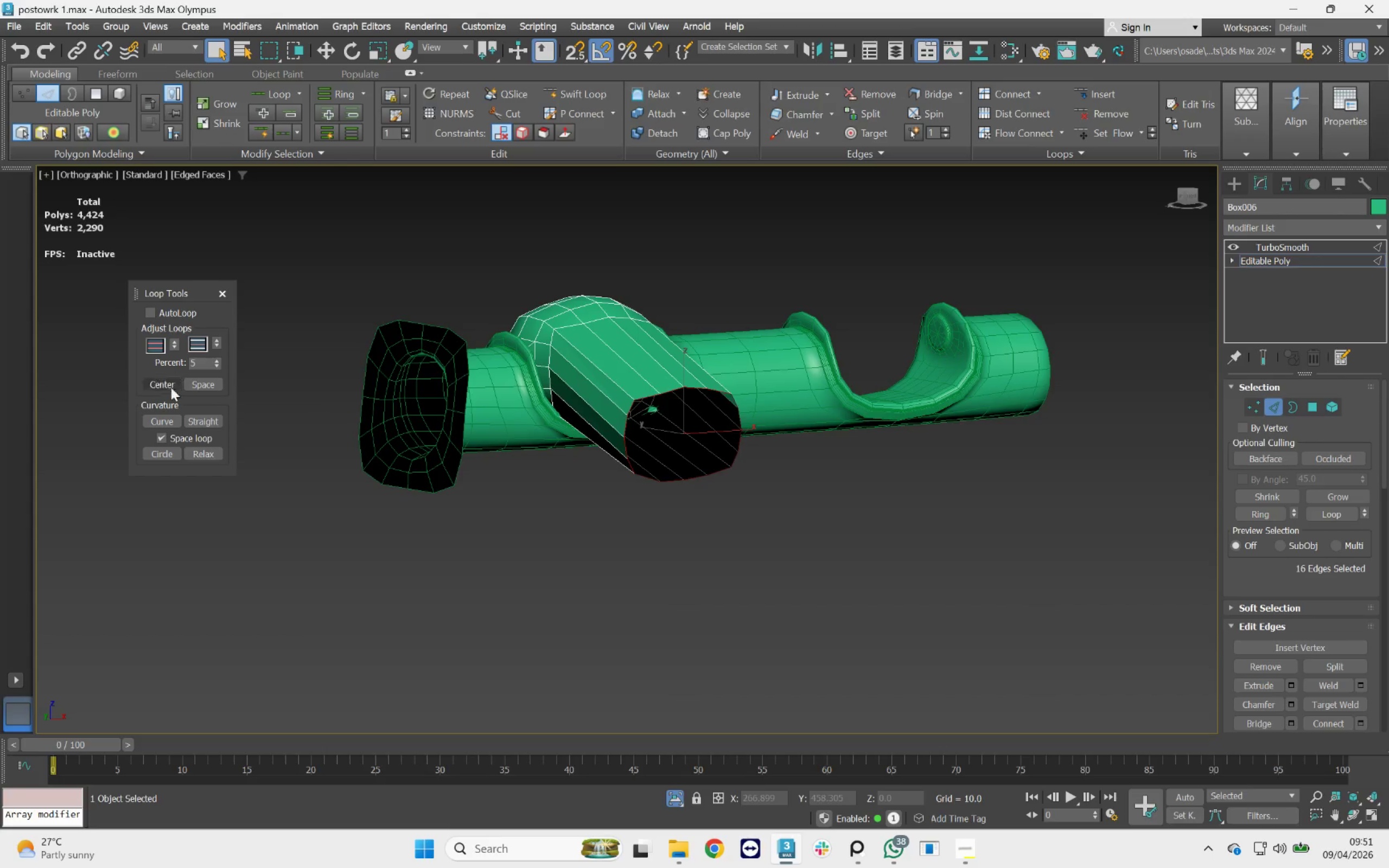 
left_click([175, 454])
 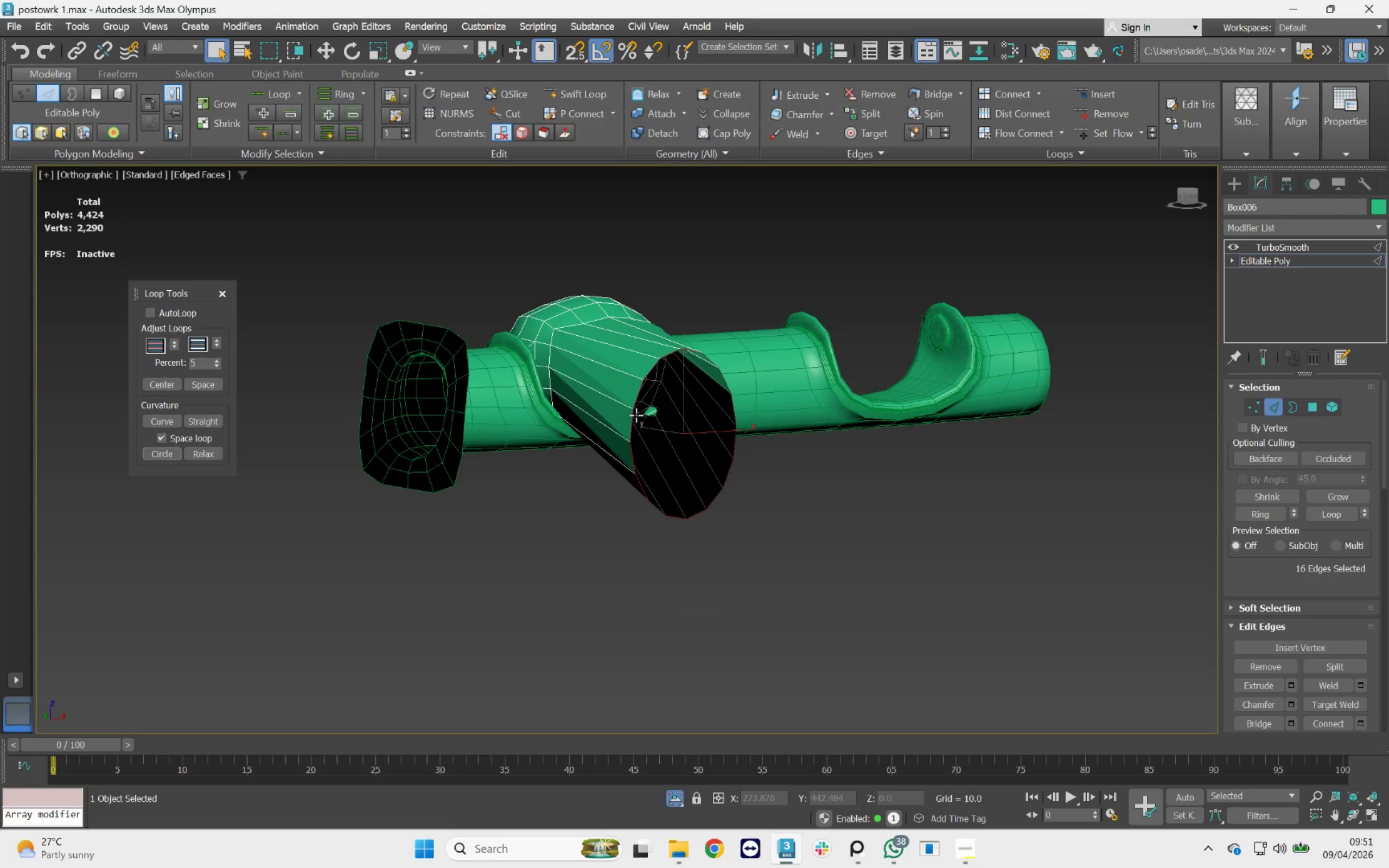 
hold_key(key=AltLeft, duration=0.87)
 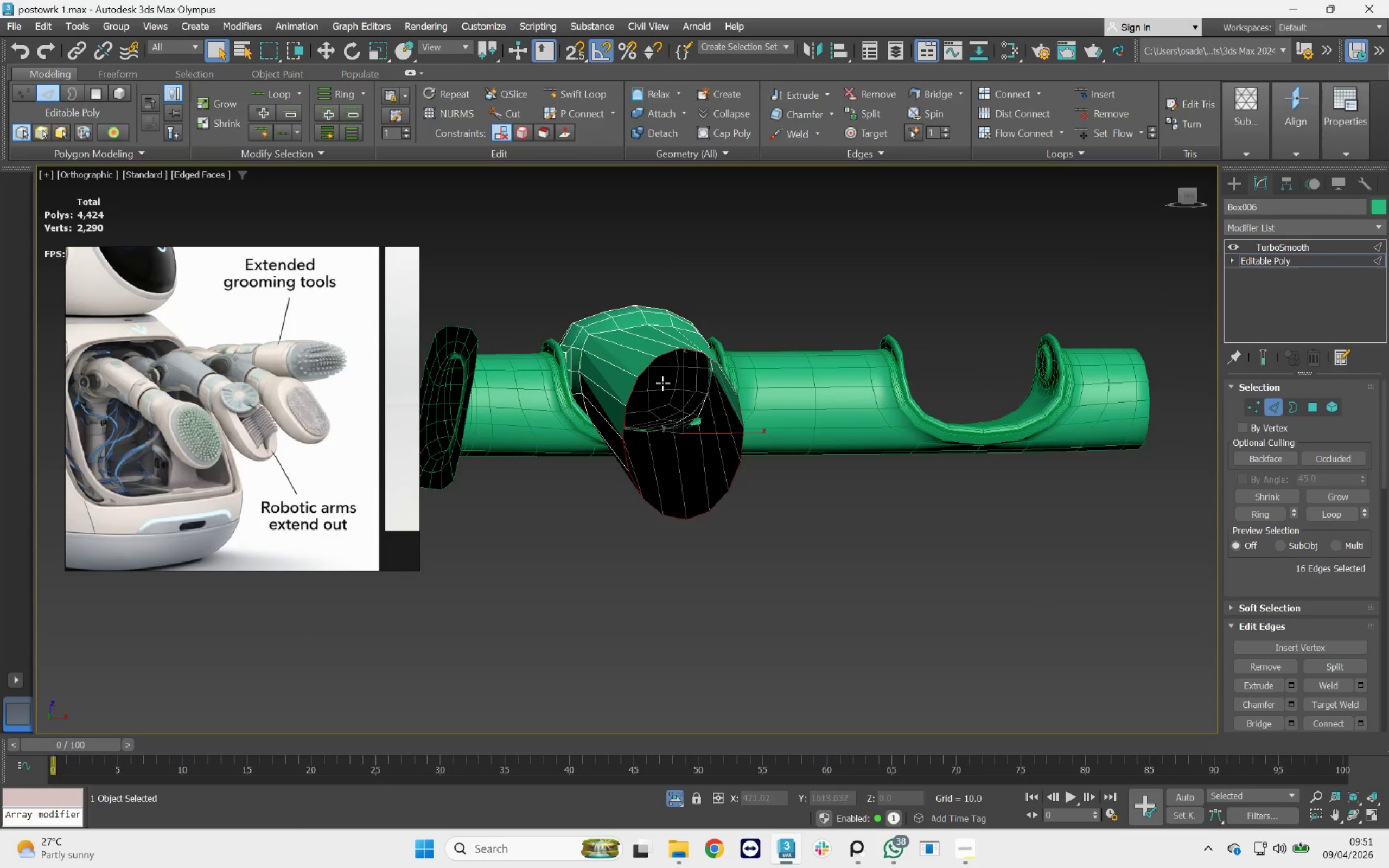 
scroll: coordinate [663, 382], scroll_direction: up, amount: 1.0
 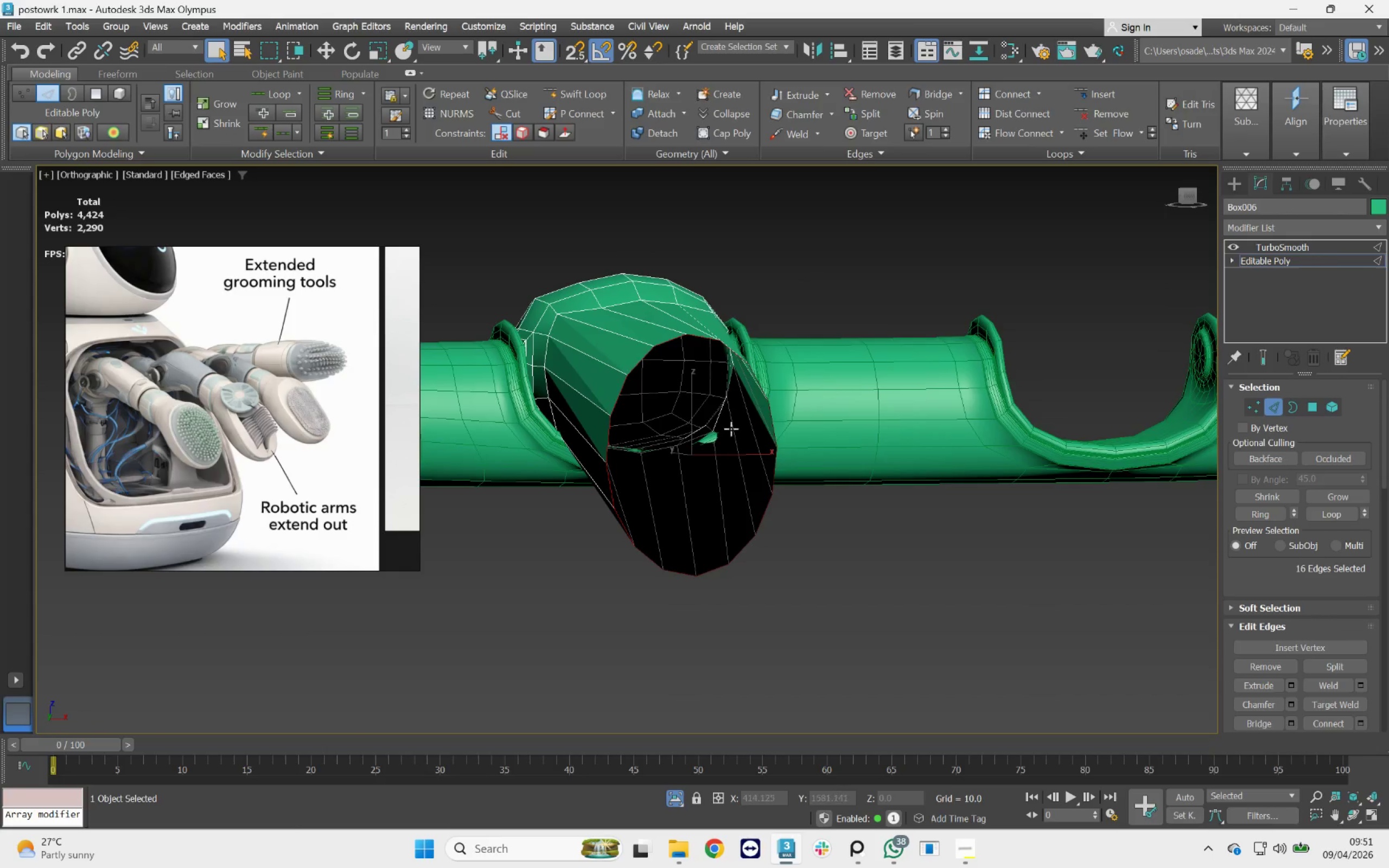 
hold_key(key=AltLeft, duration=0.83)
 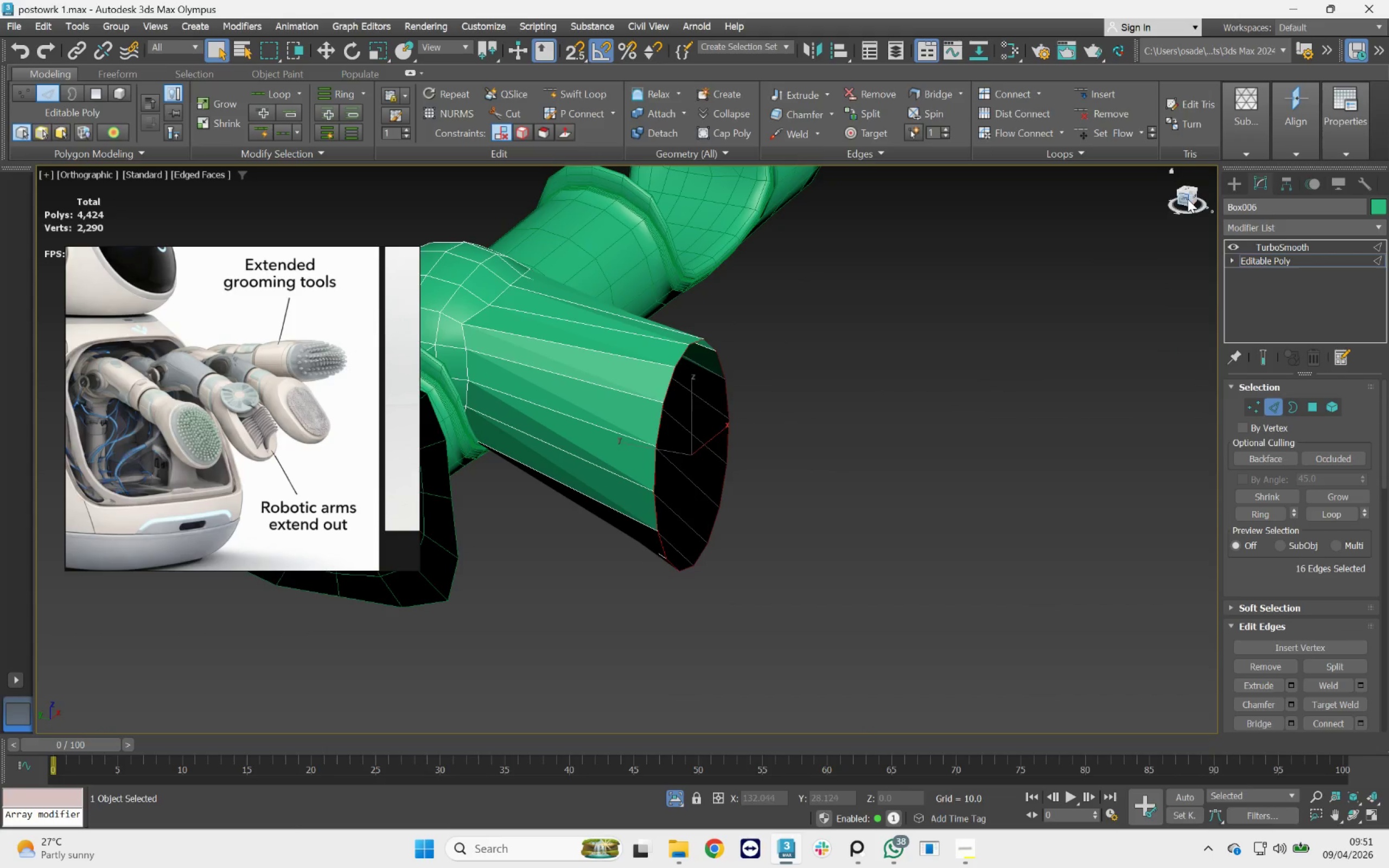 
hold_key(key=AltLeft, duration=0.91)
 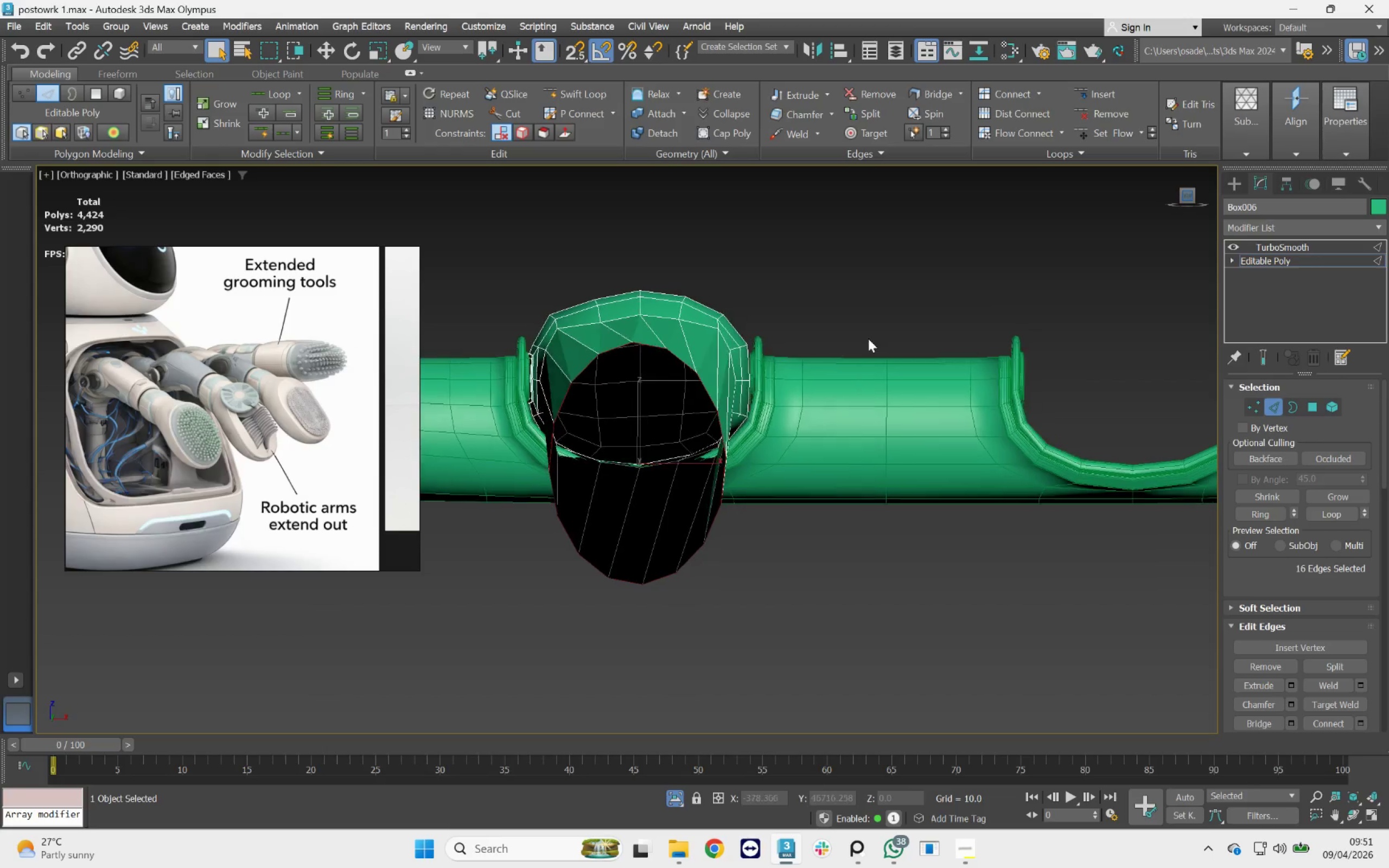 
scroll: coordinate [669, 443], scroll_direction: up, amount: 1.0
 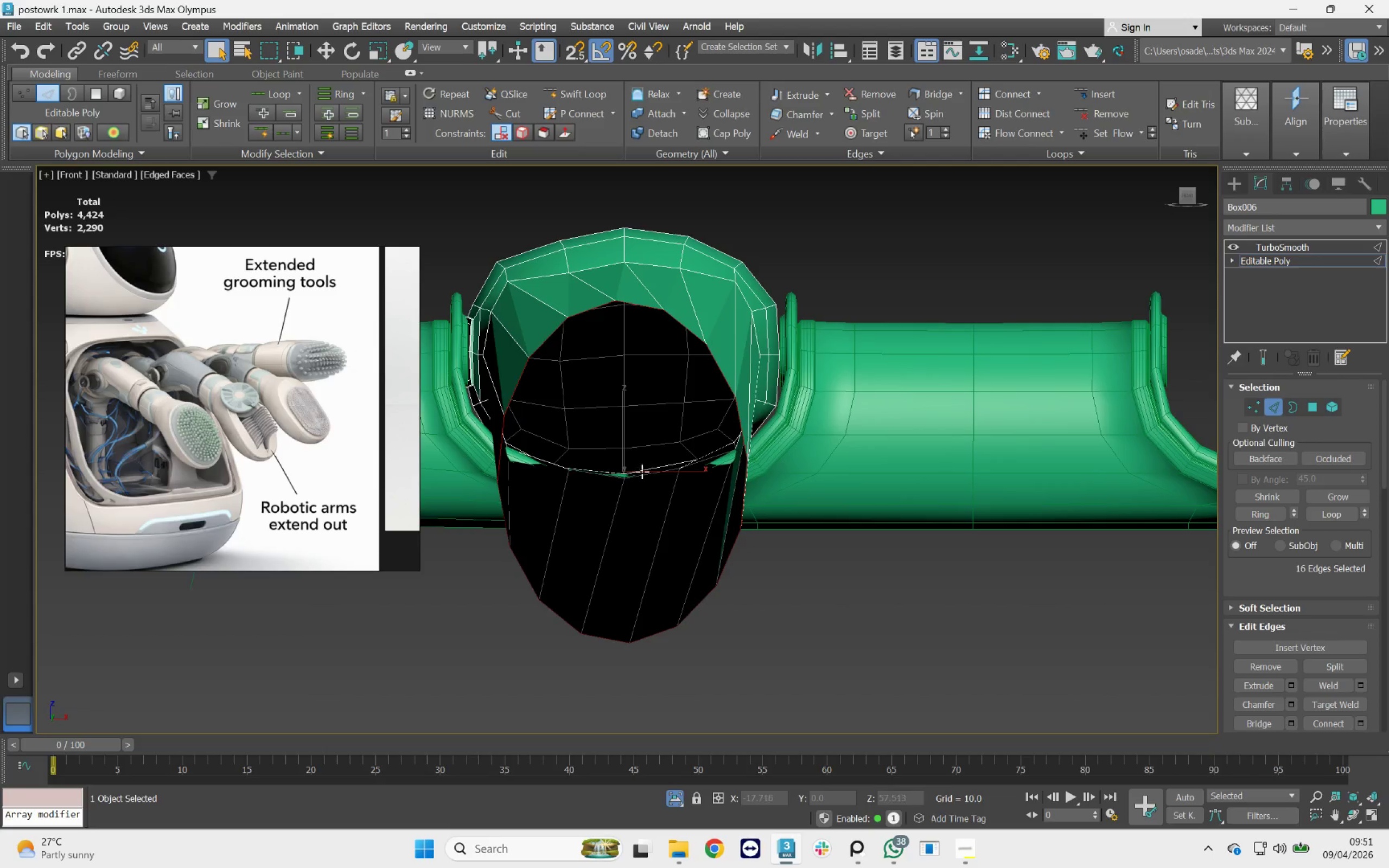 
key(R)
 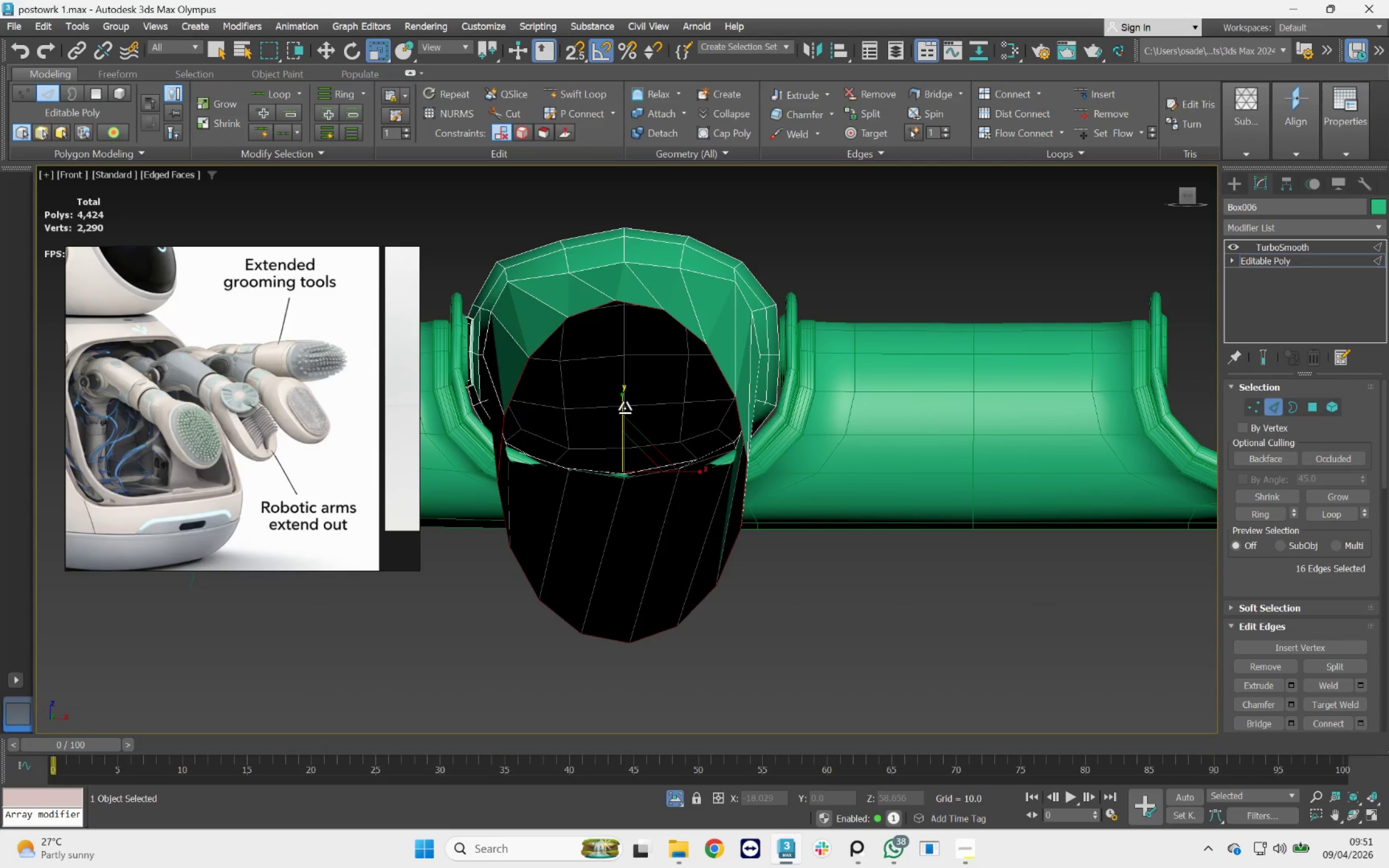 
left_click_drag(start_coordinate=[624, 407], to_coordinate=[619, 442])
 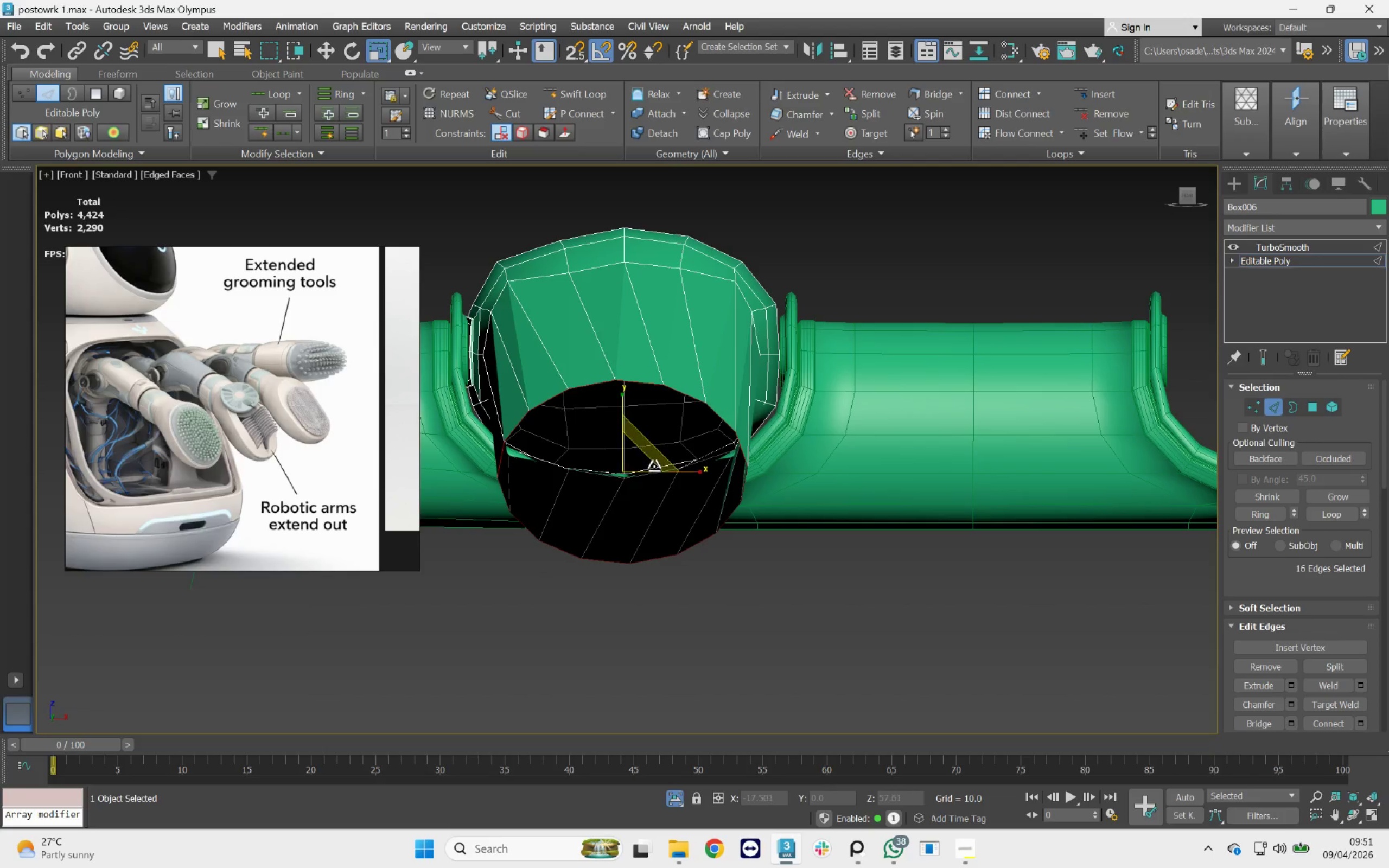 
hold_key(key=AltLeft, duration=0.72)
 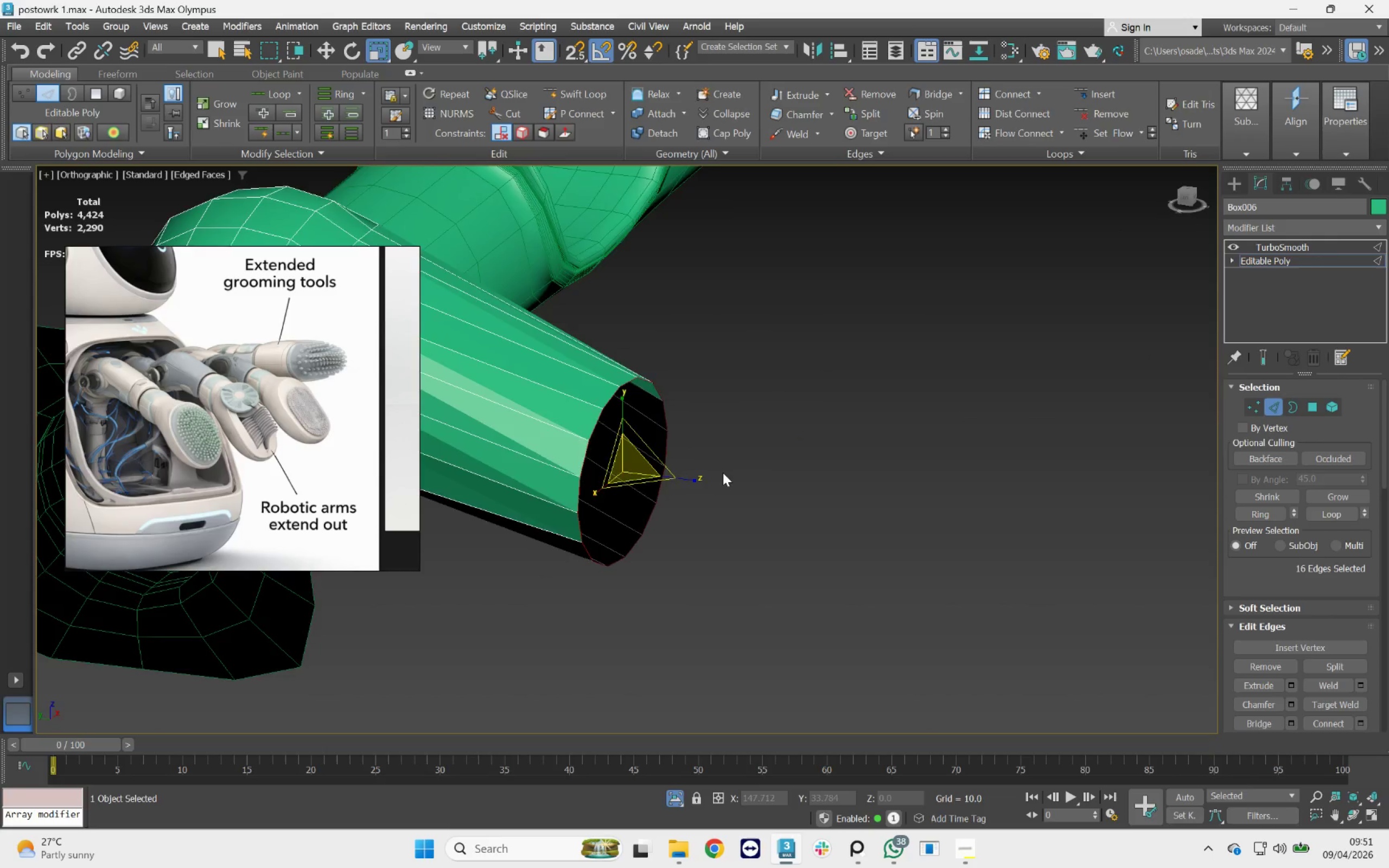 
hold_key(key=AltLeft, duration=0.75)
 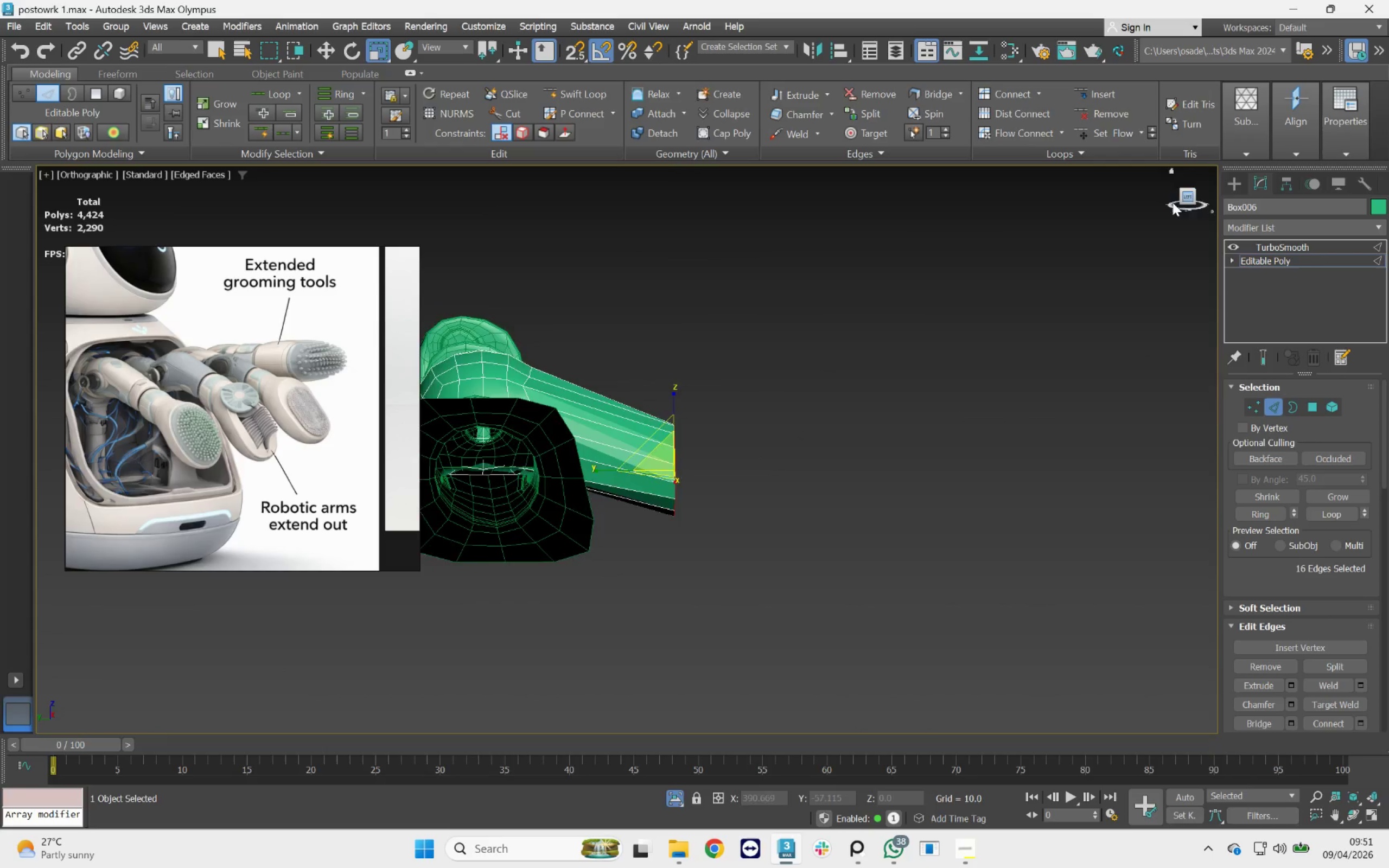 
scroll: coordinate [724, 470], scroll_direction: down, amount: 2.0
 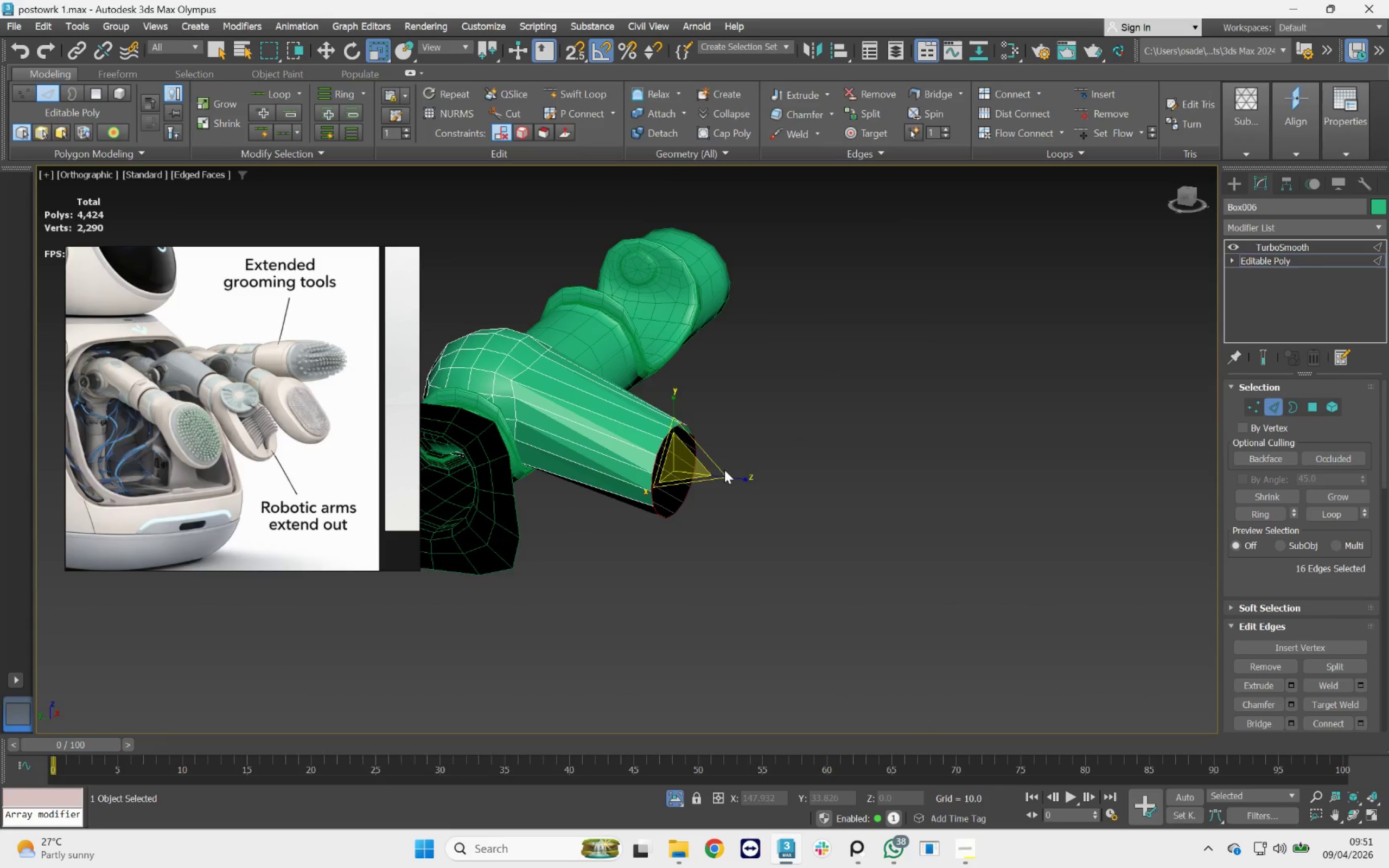 
scroll: coordinate [664, 452], scroll_direction: up, amount: 2.0
 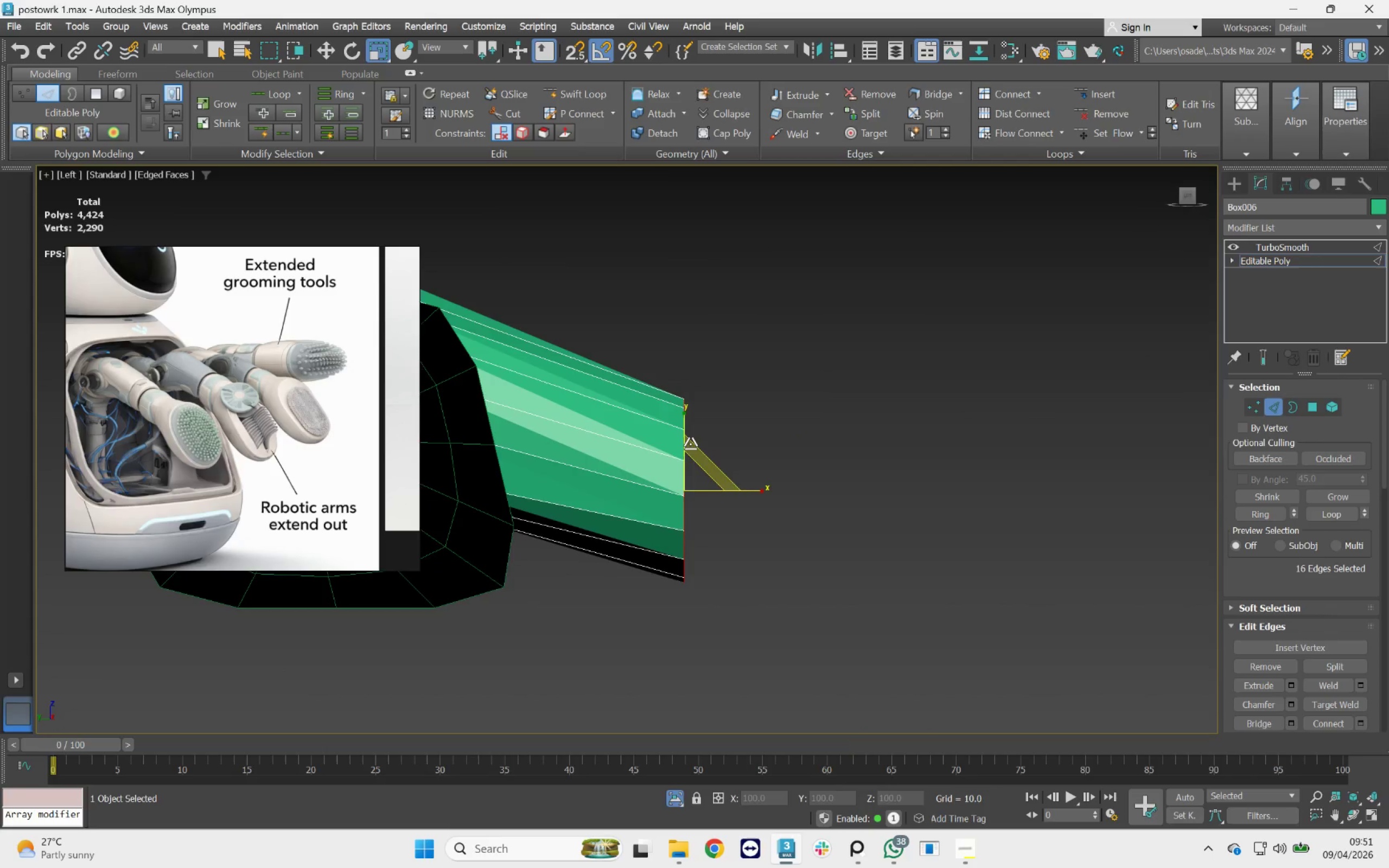 
left_click_drag(start_coordinate=[684, 432], to_coordinate=[689, 425])
 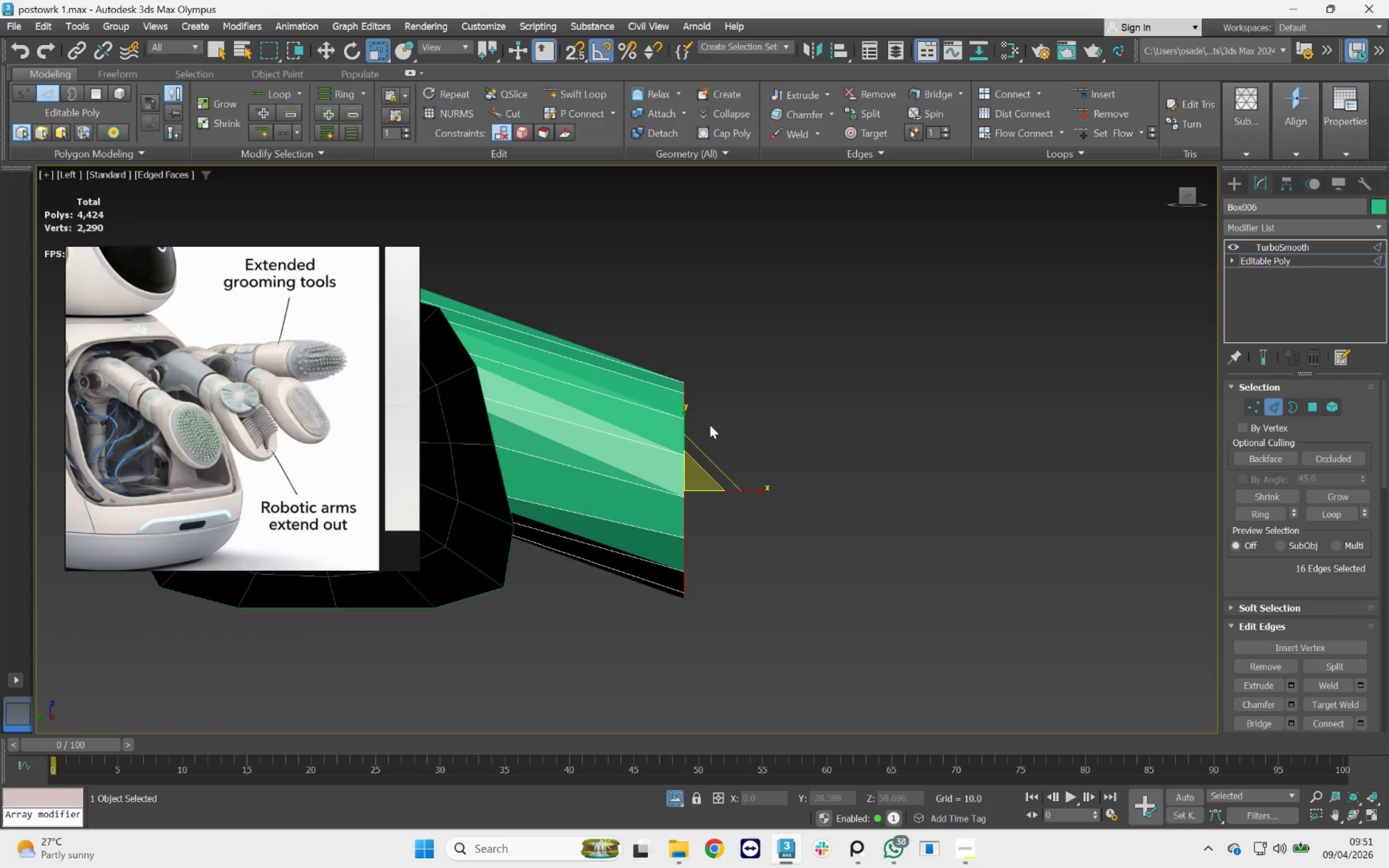 
scroll: coordinate [712, 426], scroll_direction: down, amount: 1.0
 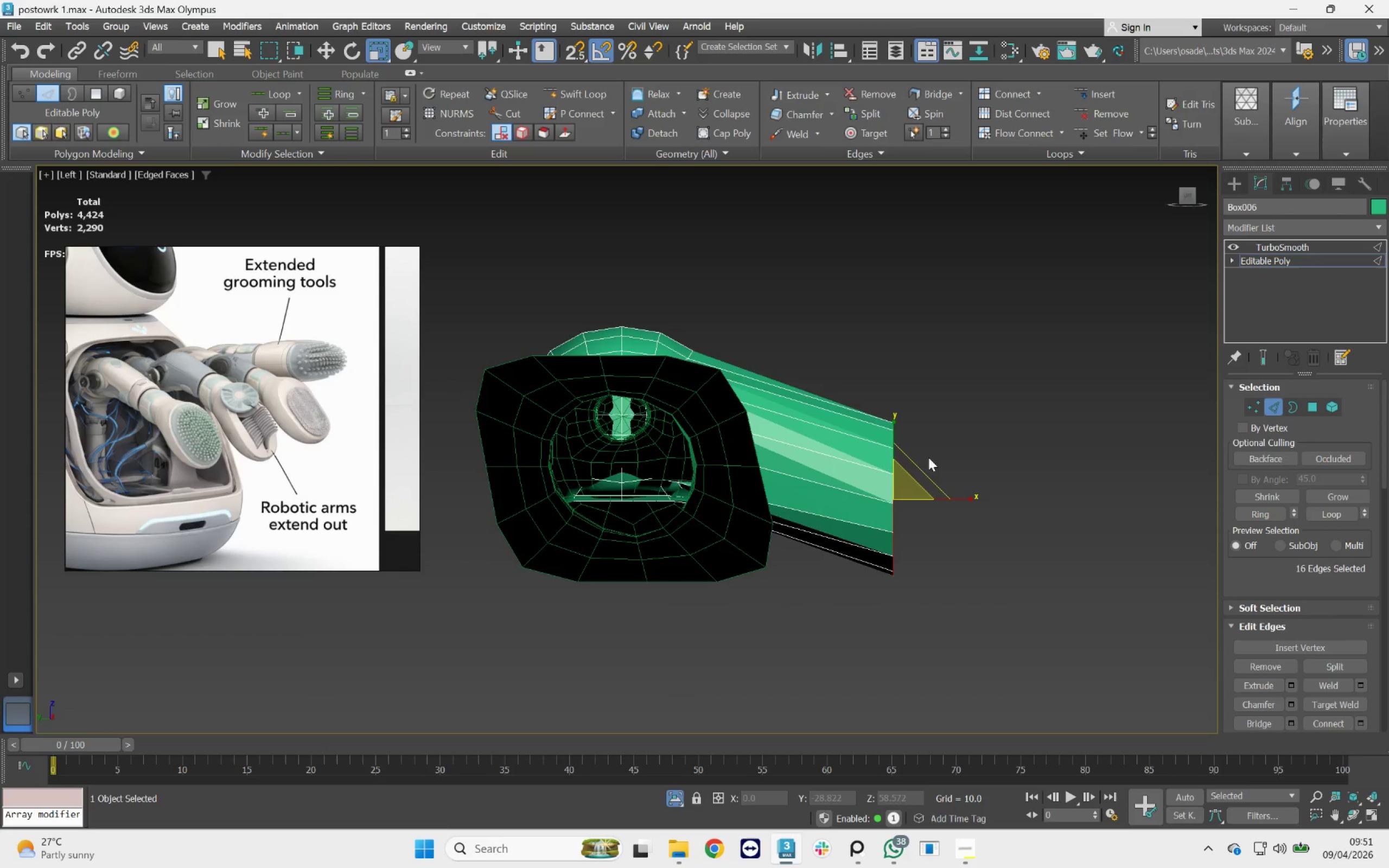 
key(W)
 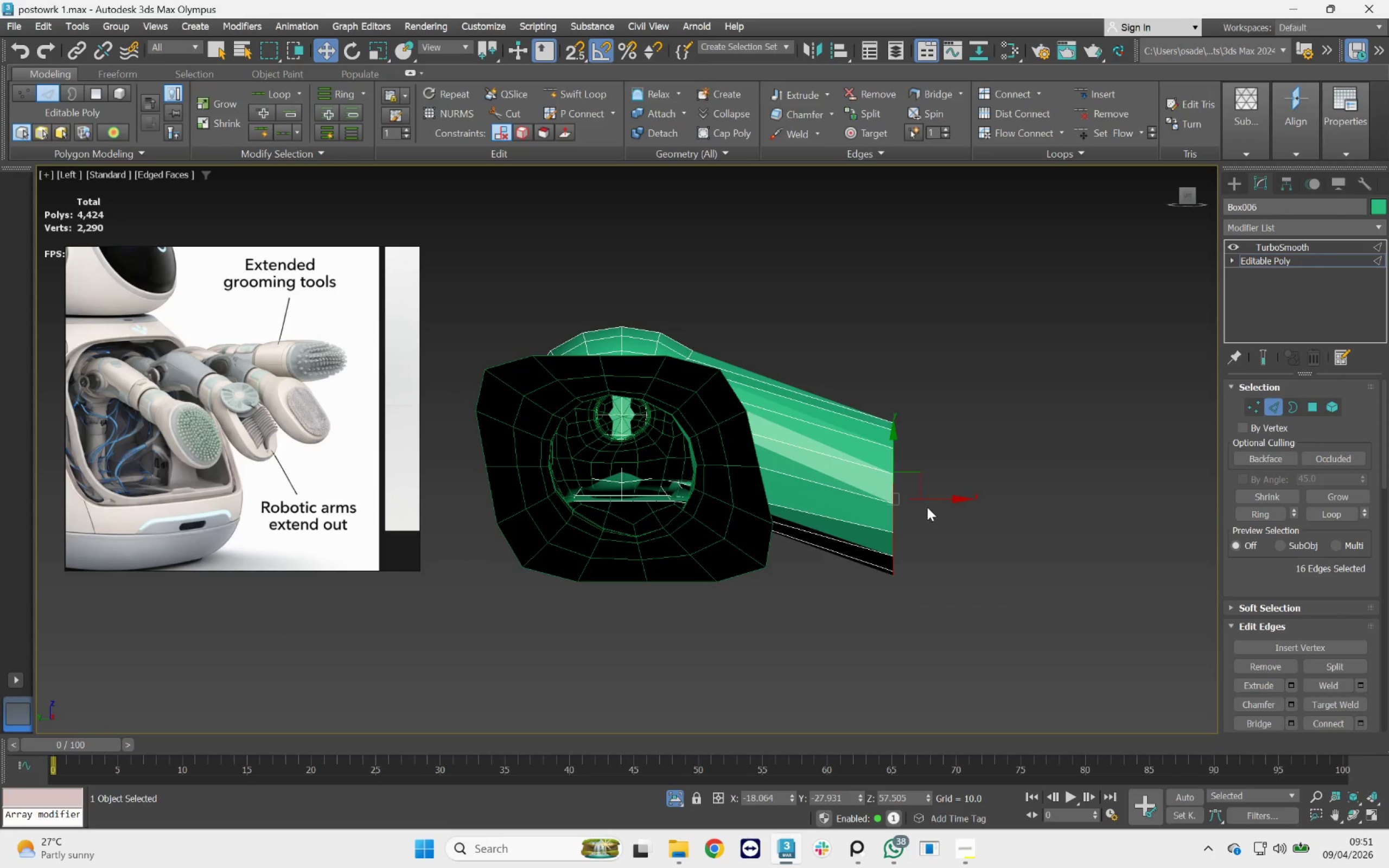 
left_click_drag(start_coordinate=[929, 501], to_coordinate=[908, 492])
 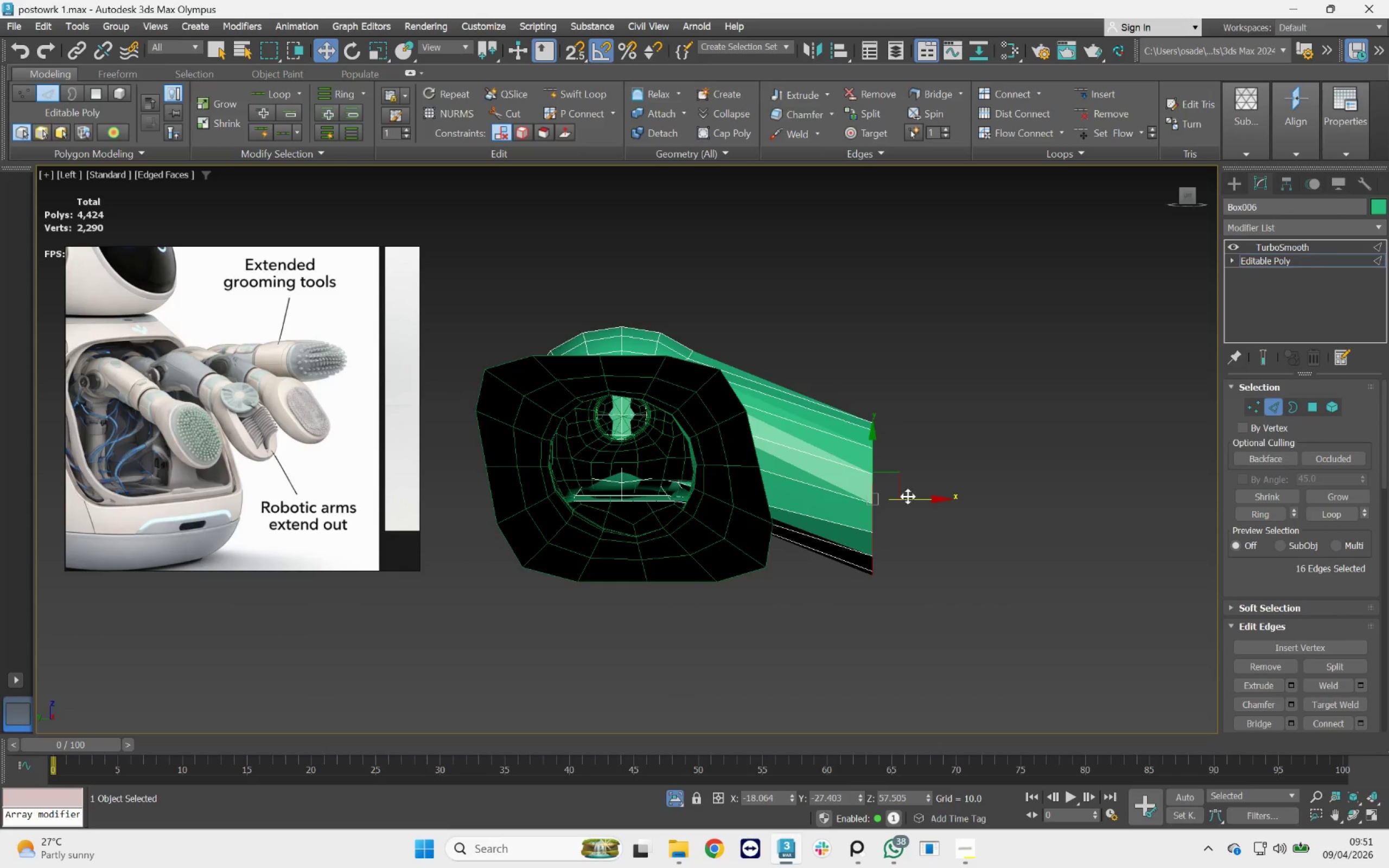 
hold_key(key=AltLeft, duration=2.04)
 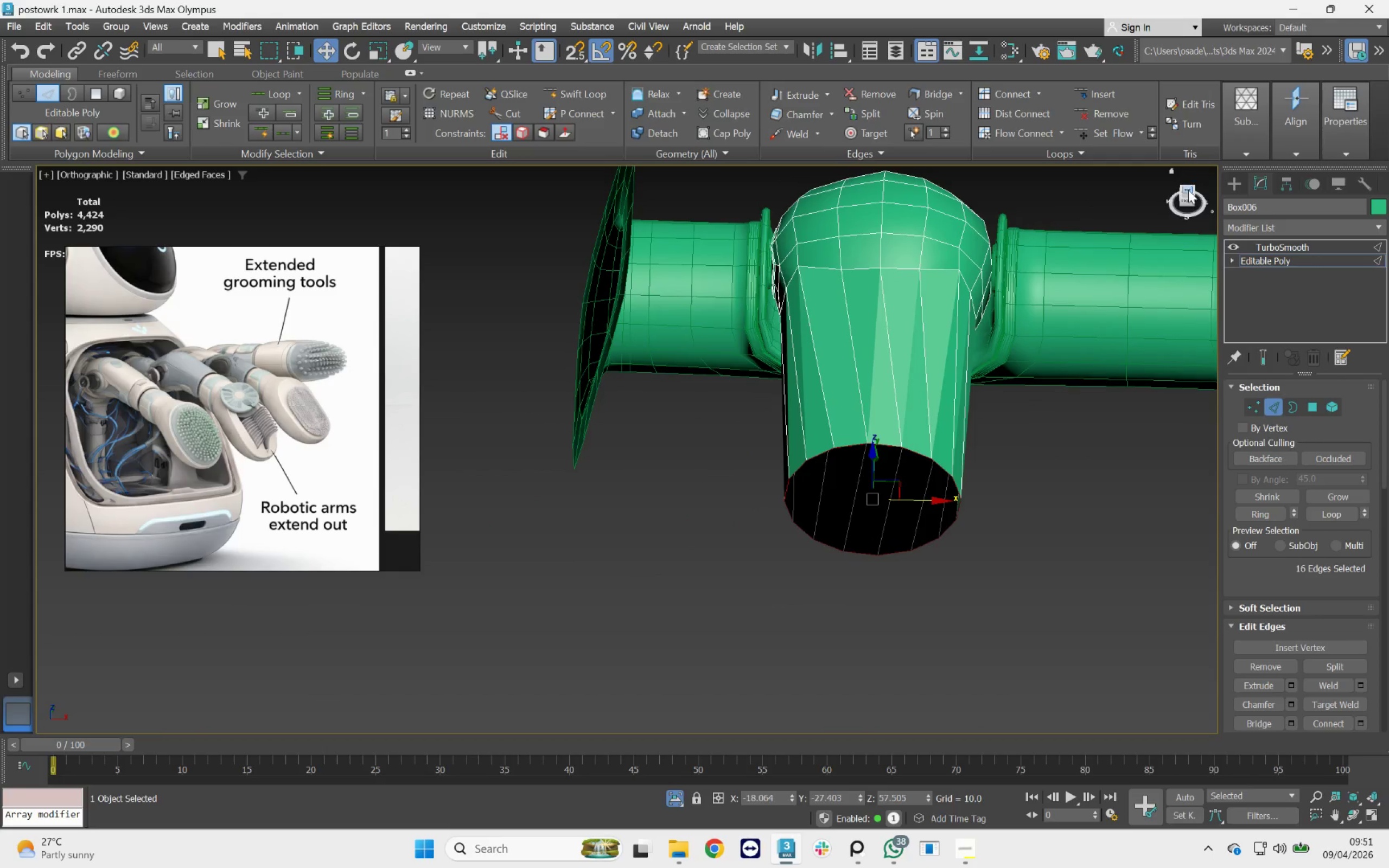 
left_click([1188, 190])
 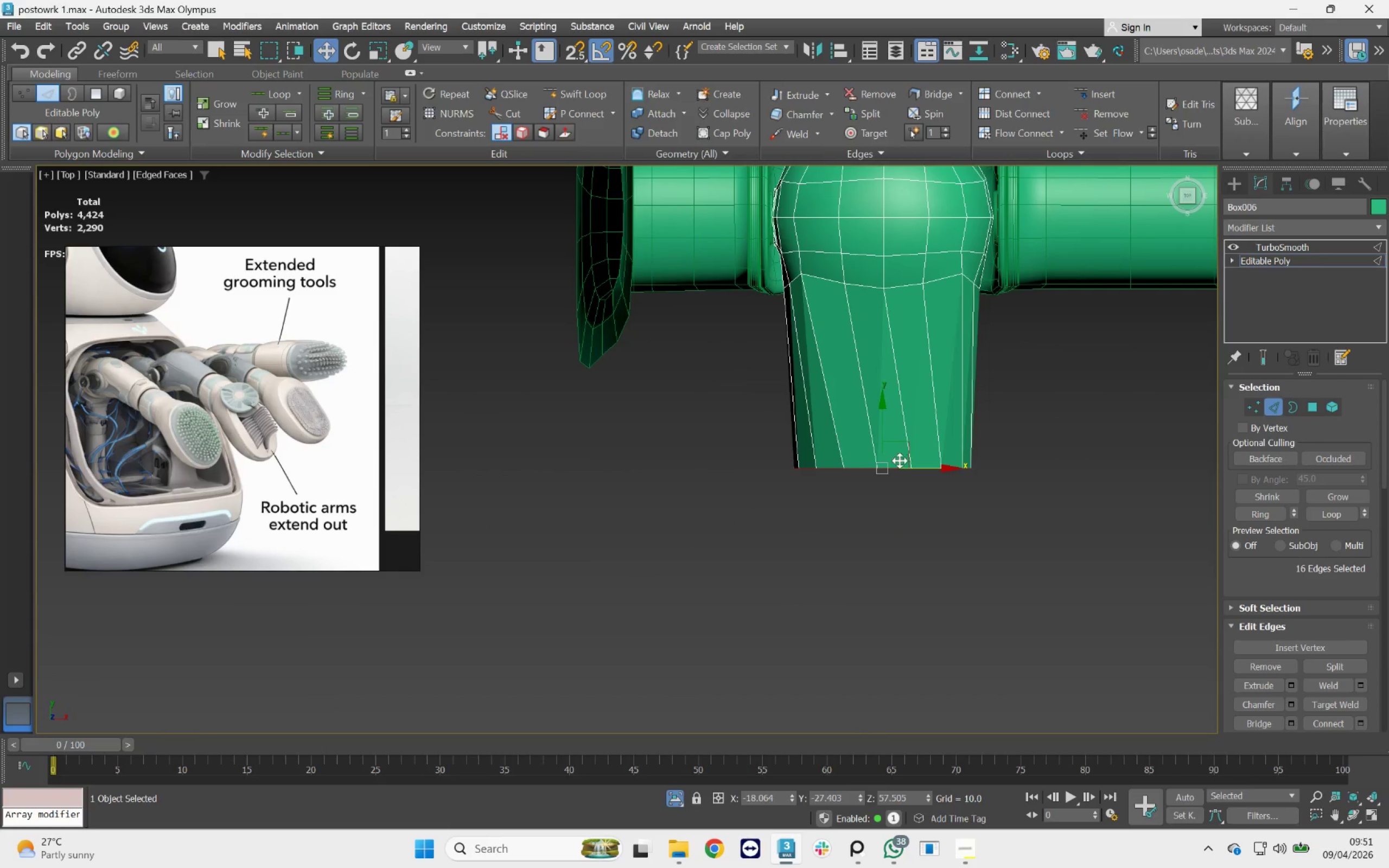 
scroll: coordinate [902, 471], scroll_direction: up, amount: 1.0
 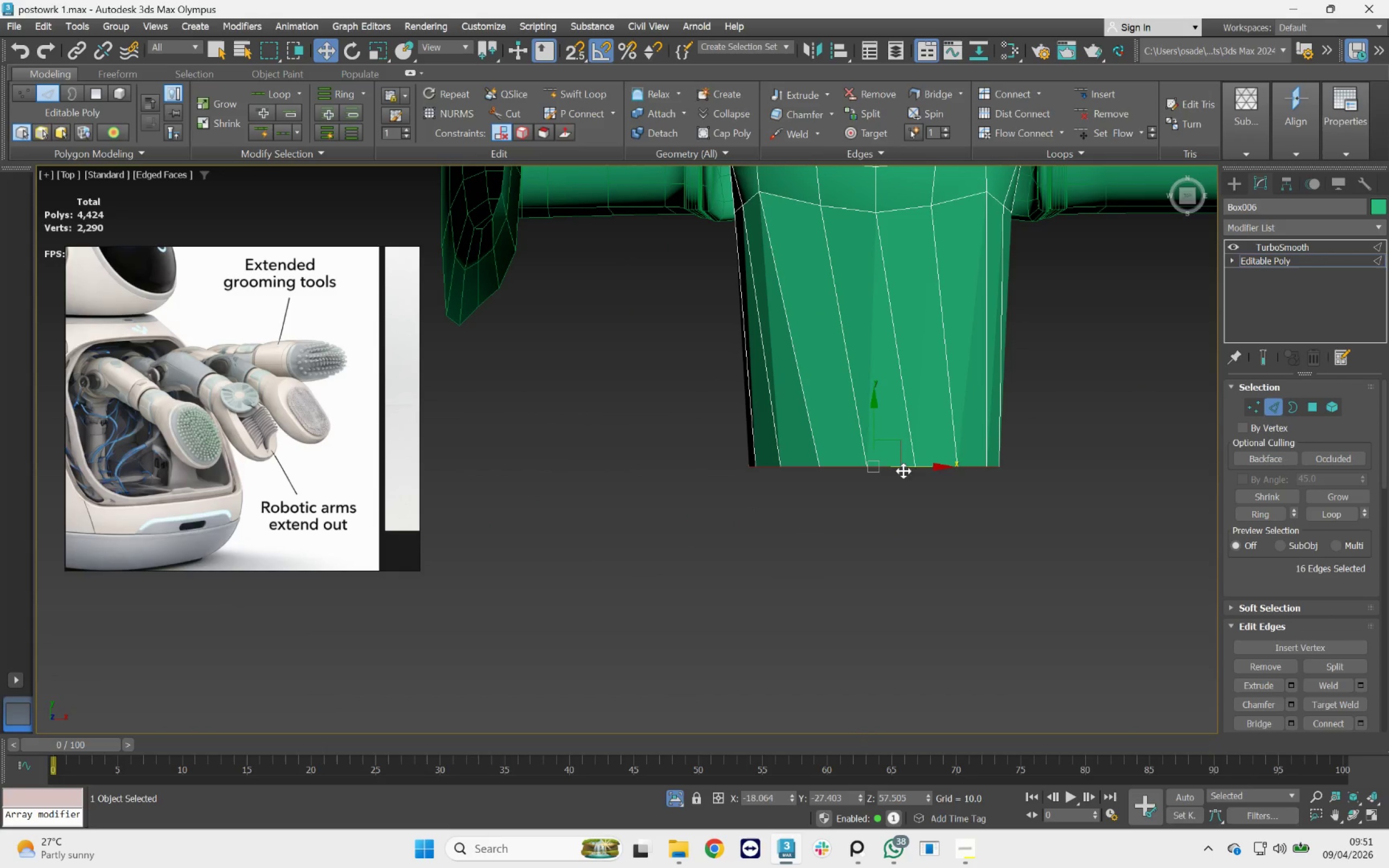 
key(R)
 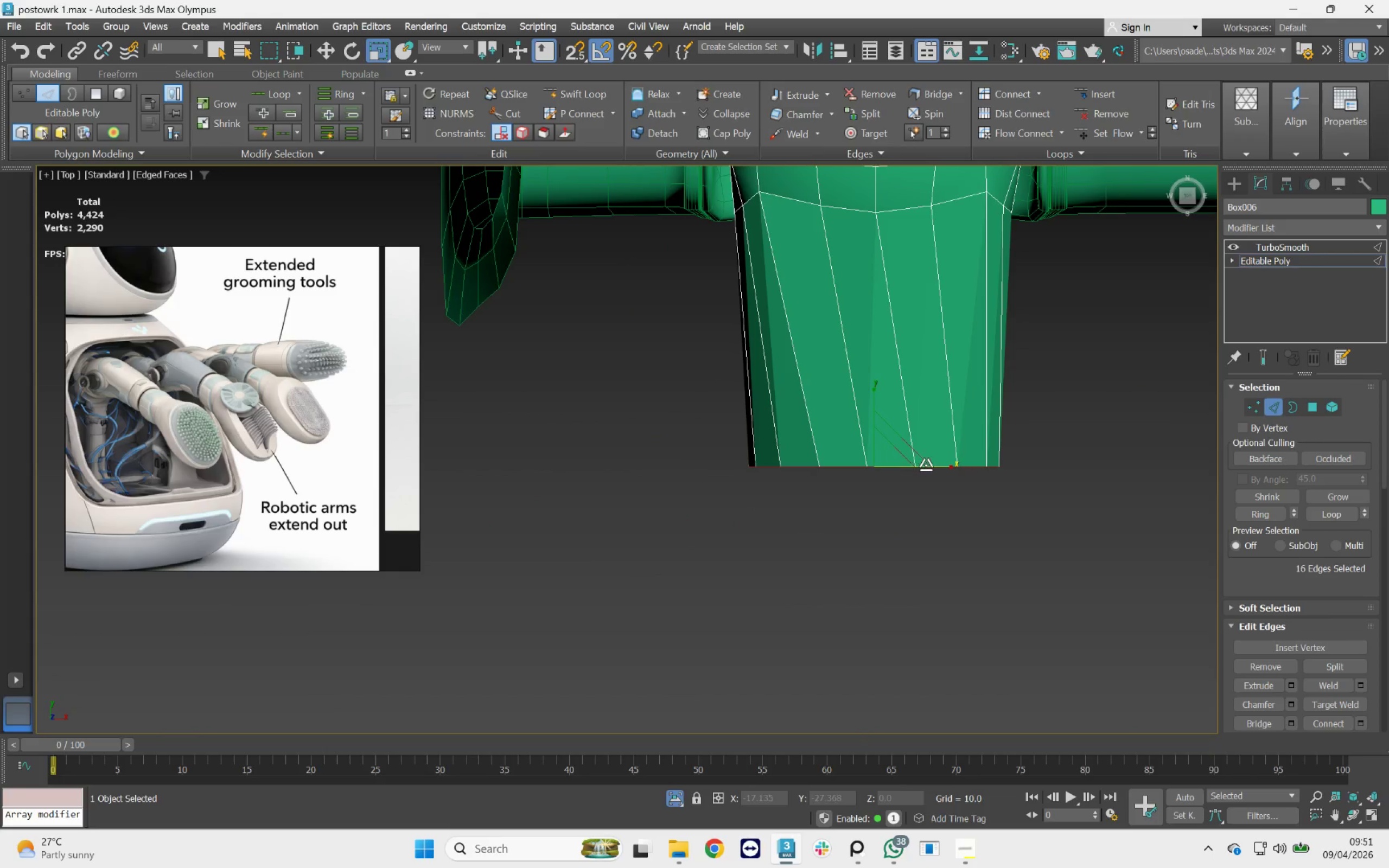 
left_click_drag(start_coordinate=[926, 465], to_coordinate=[933, 466])
 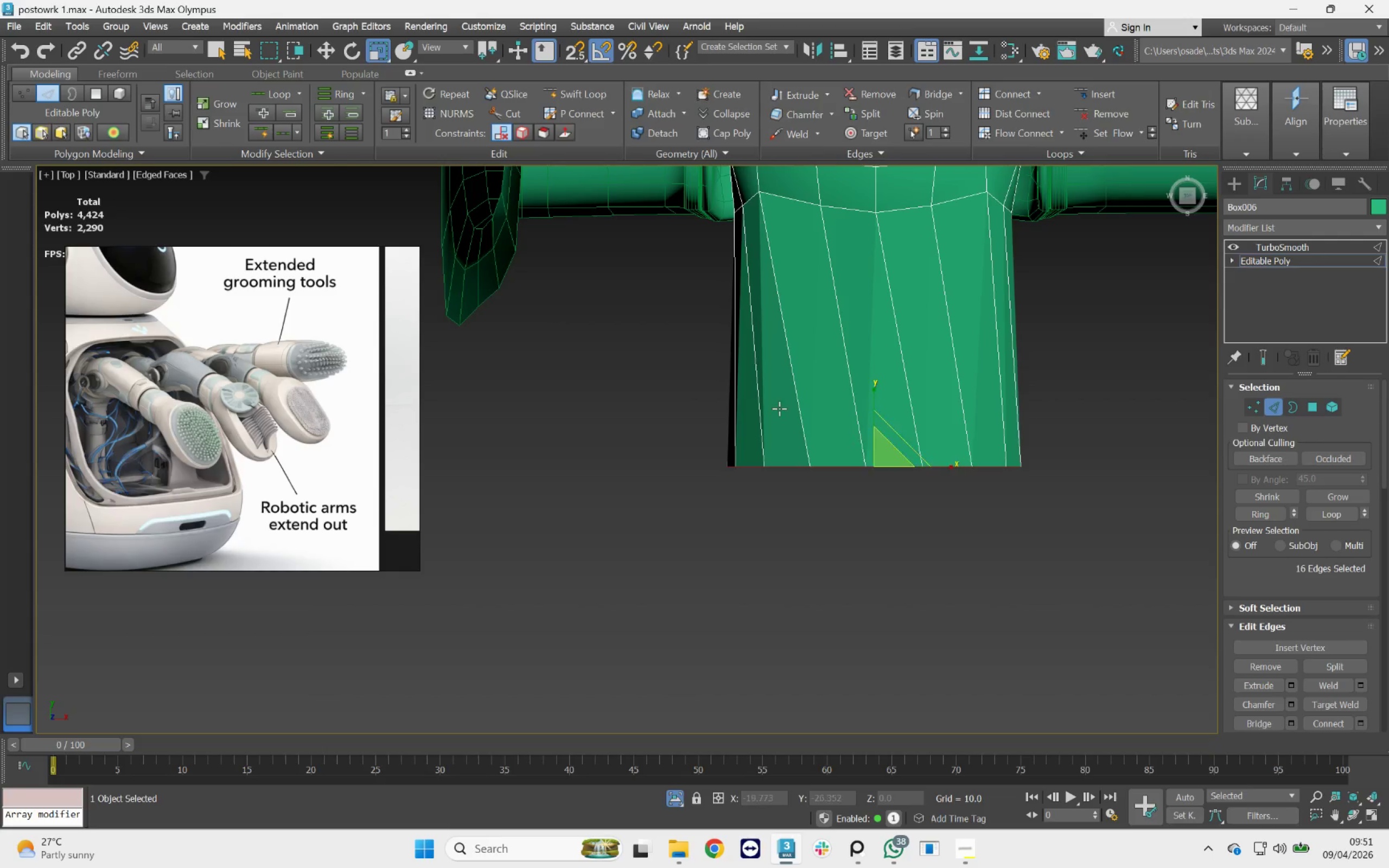 
scroll: coordinate [779, 408], scroll_direction: down, amount: 2.0
 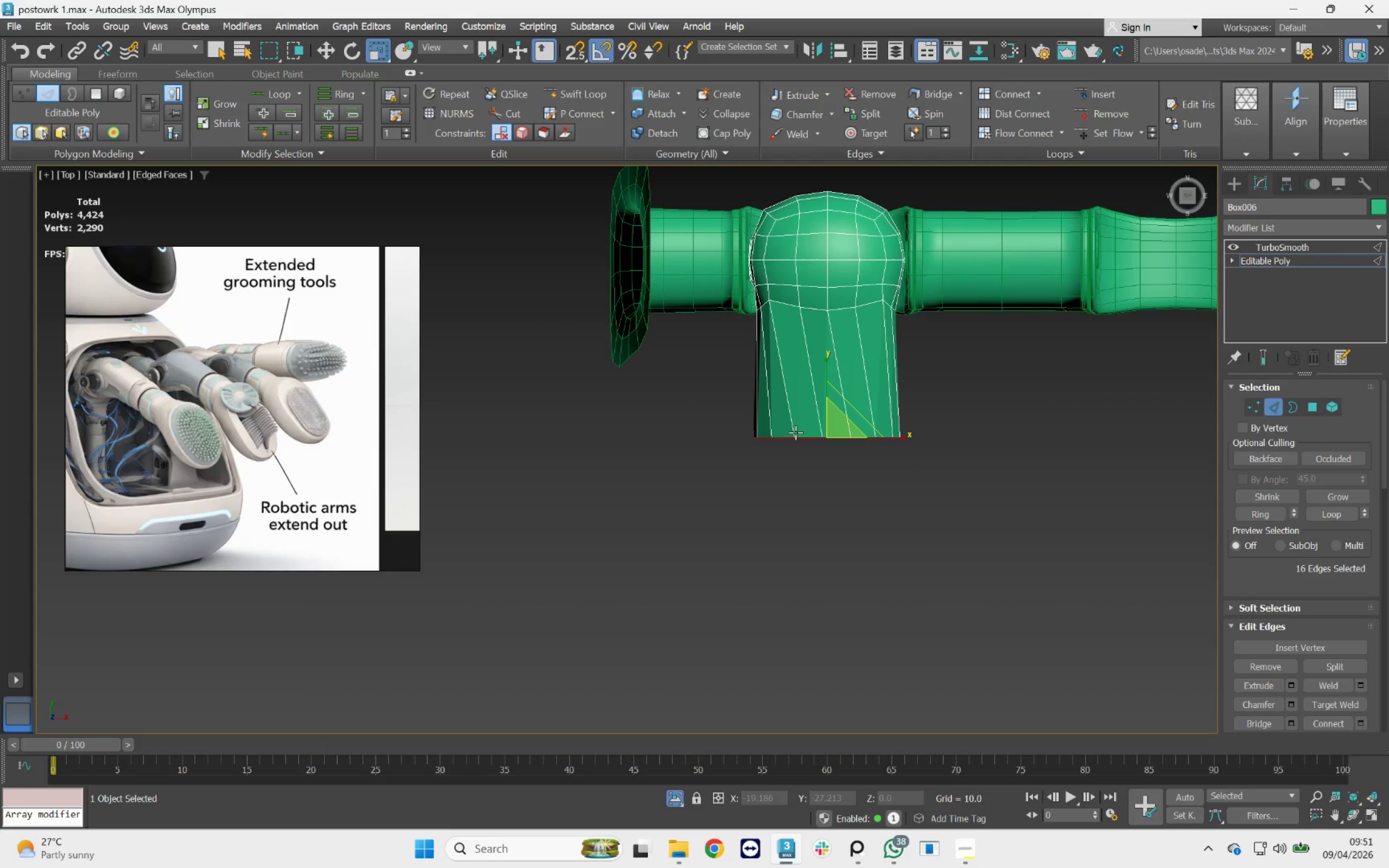 
hold_key(key=AltLeft, duration=2.62)
 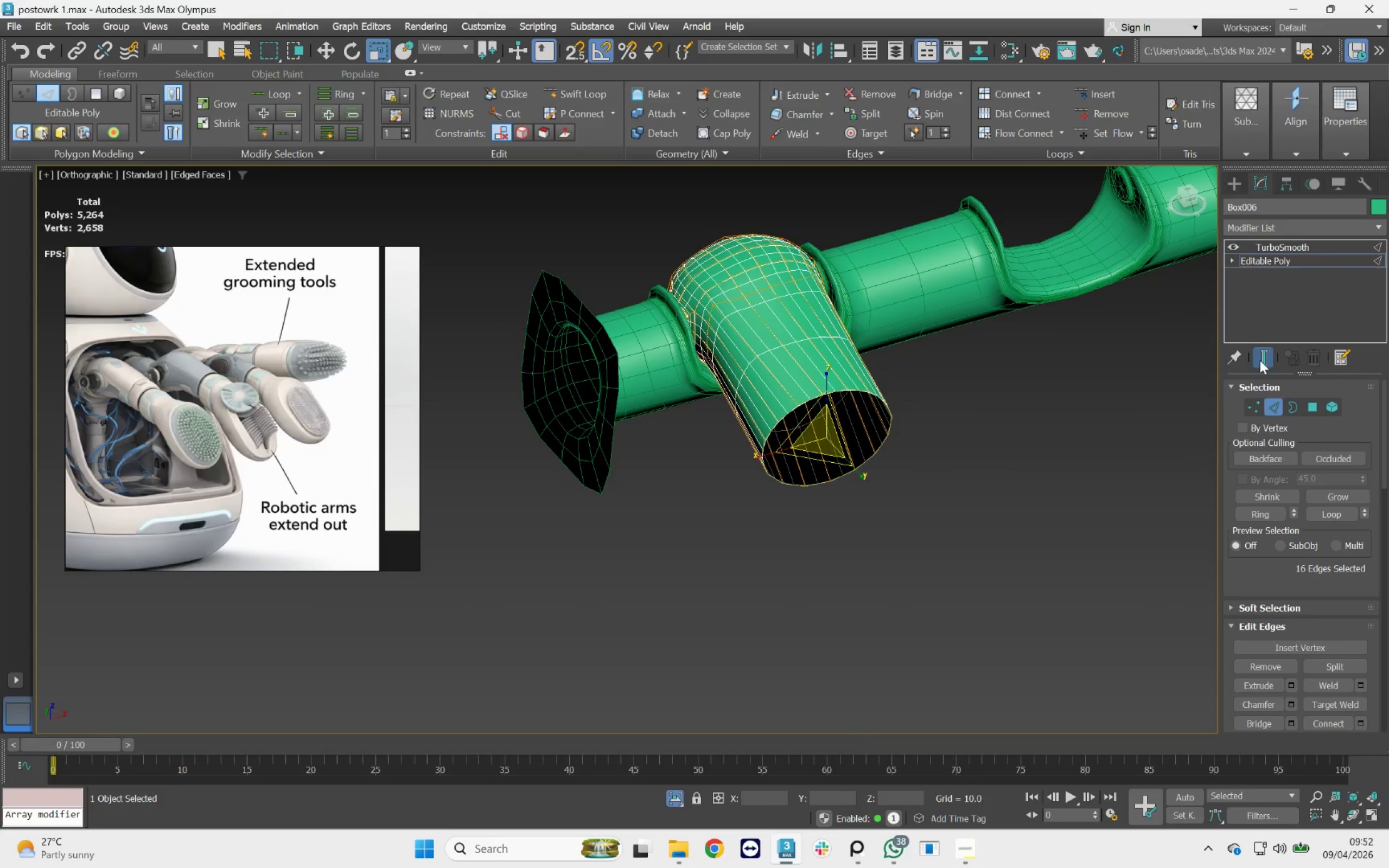 
hold_key(key=AltLeft, duration=0.91)
 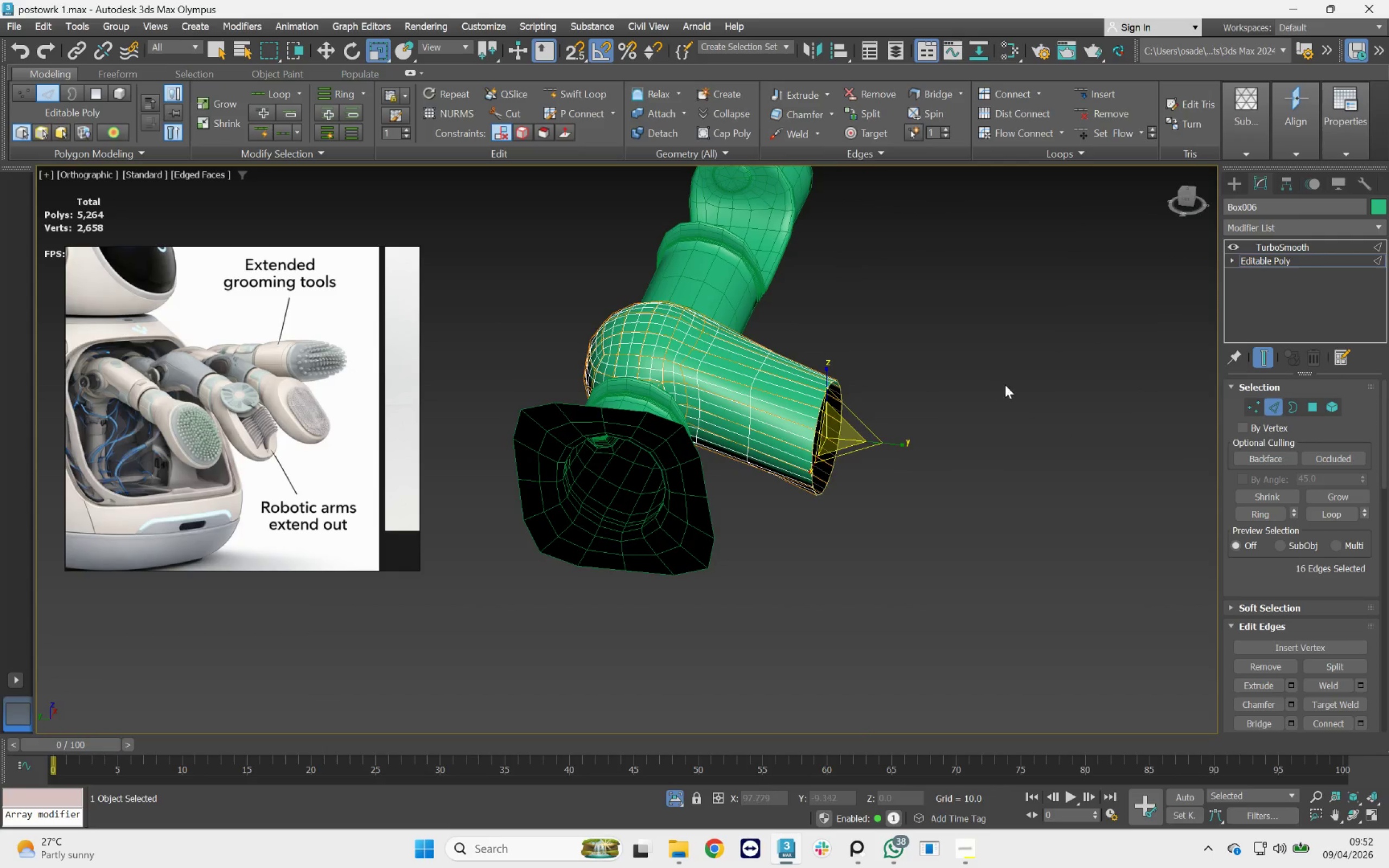 
key(F3)
 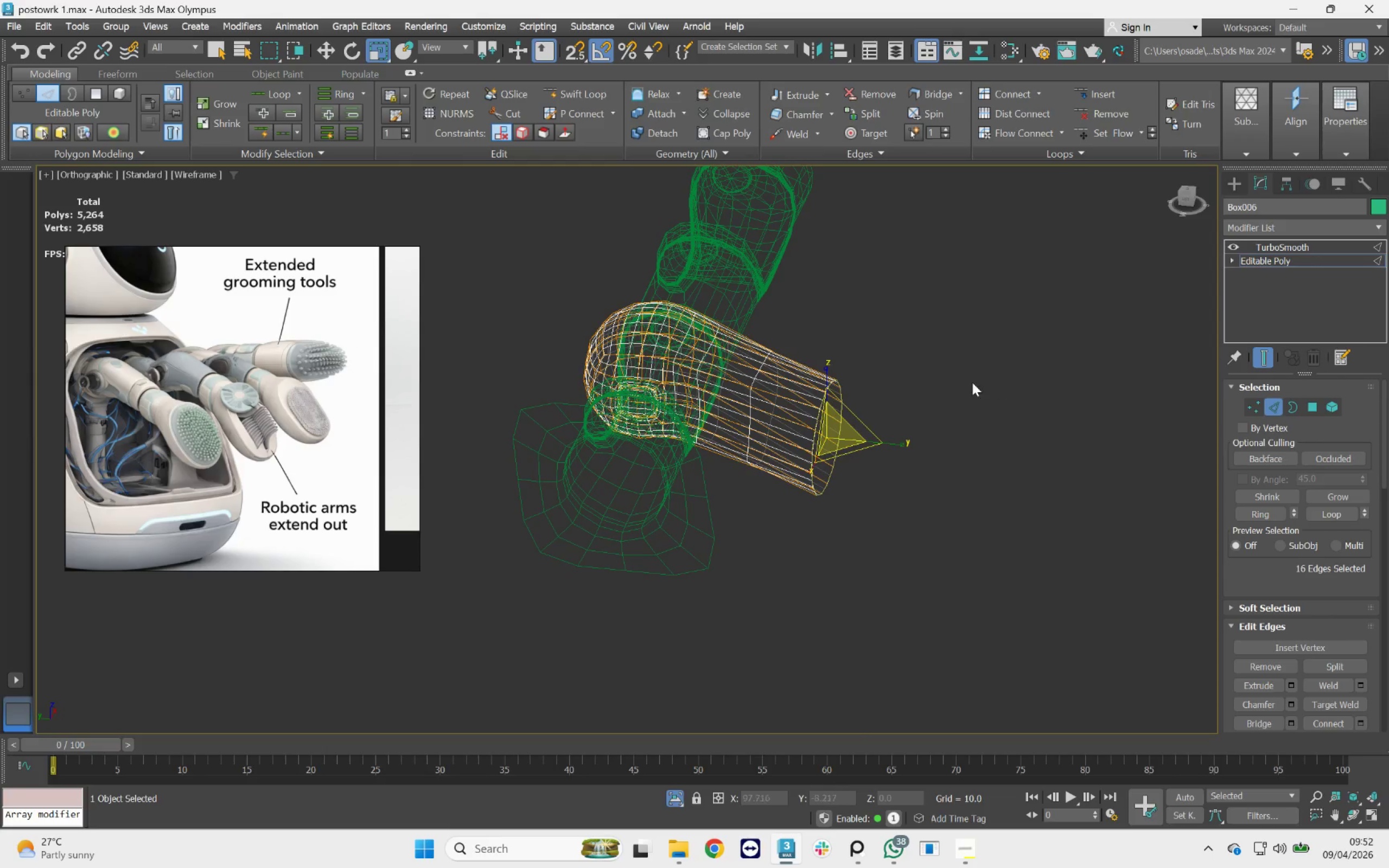 
key(F3)
 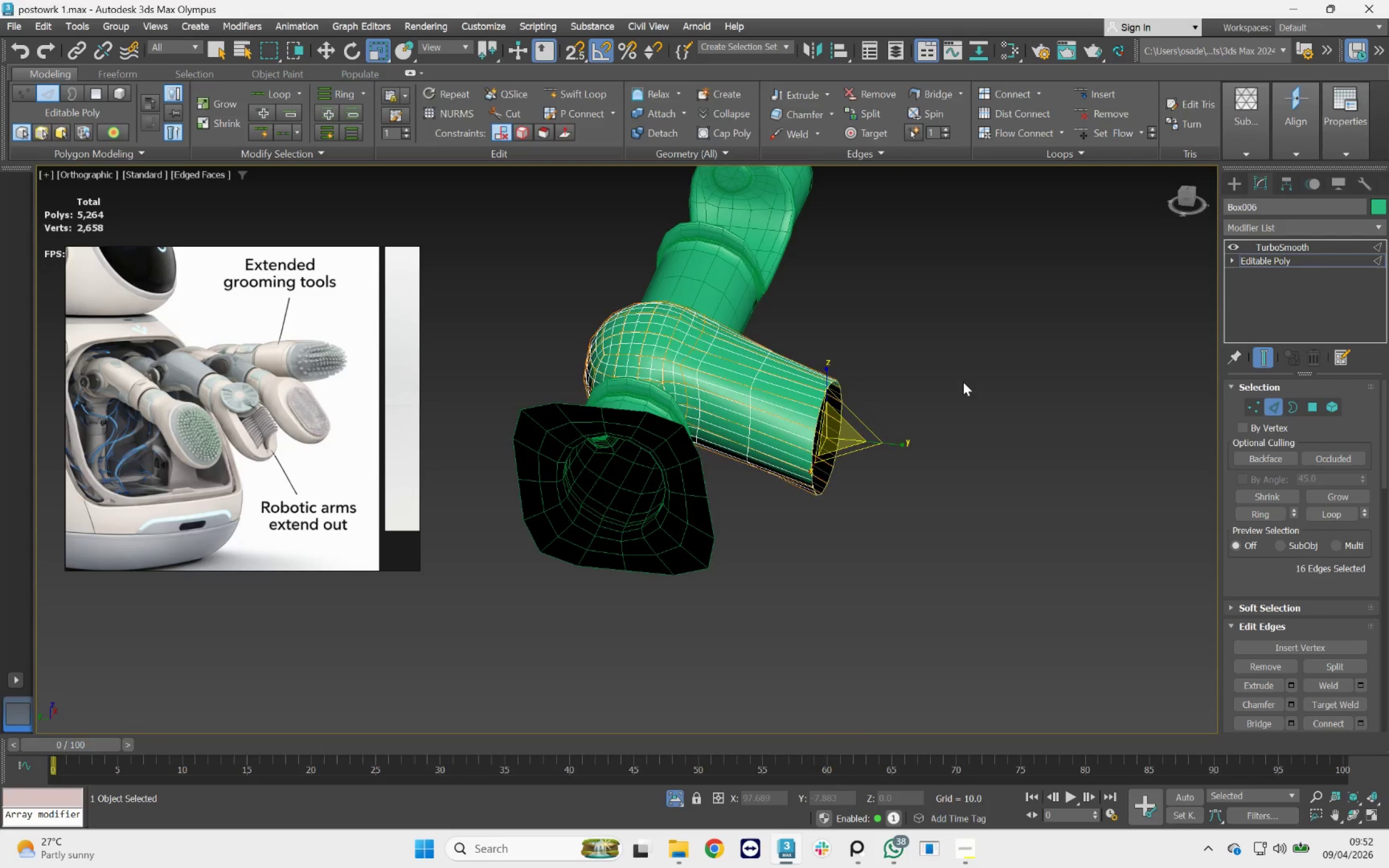 
key(F4)
 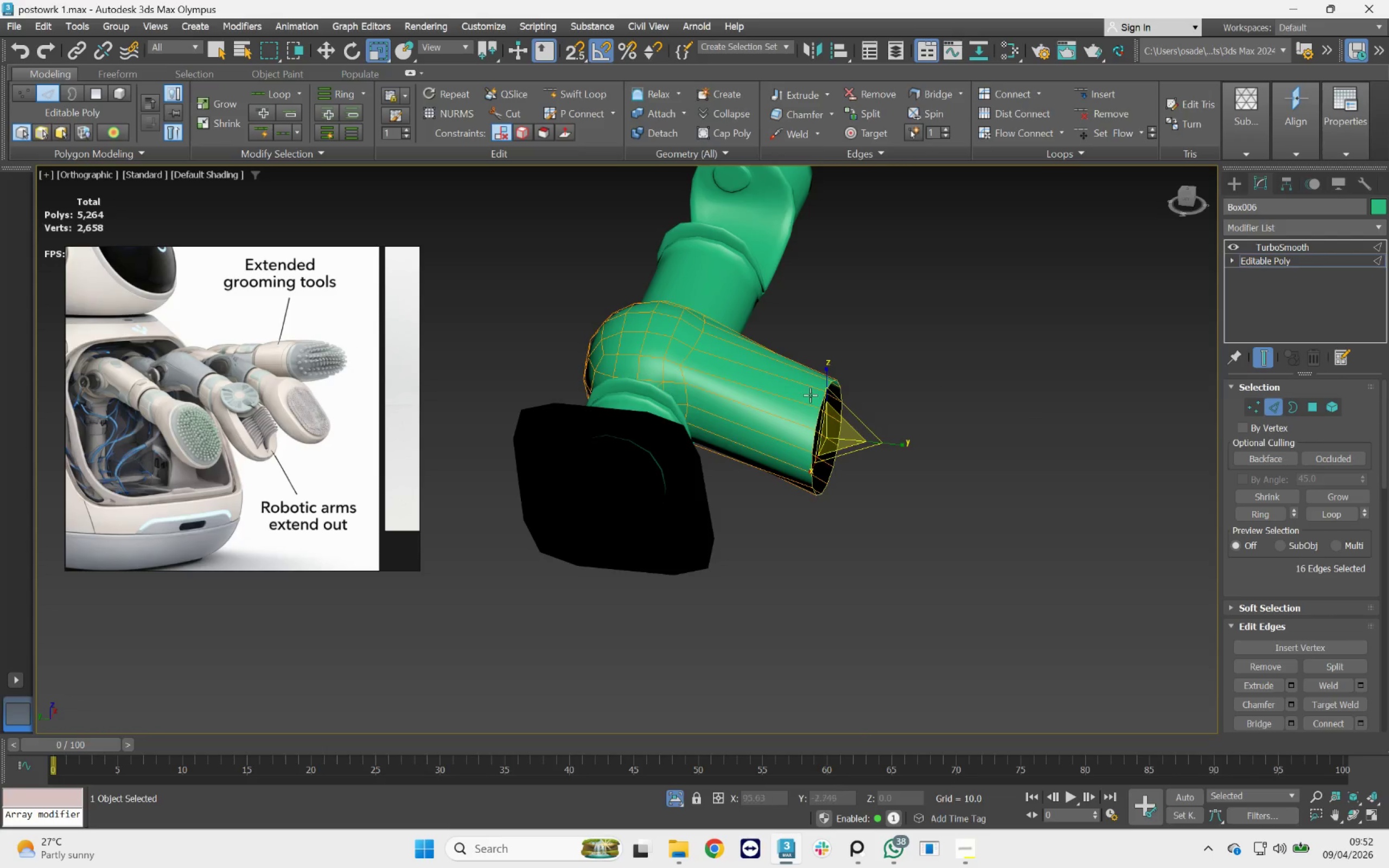 
hold_key(key=AltLeft, duration=0.78)
 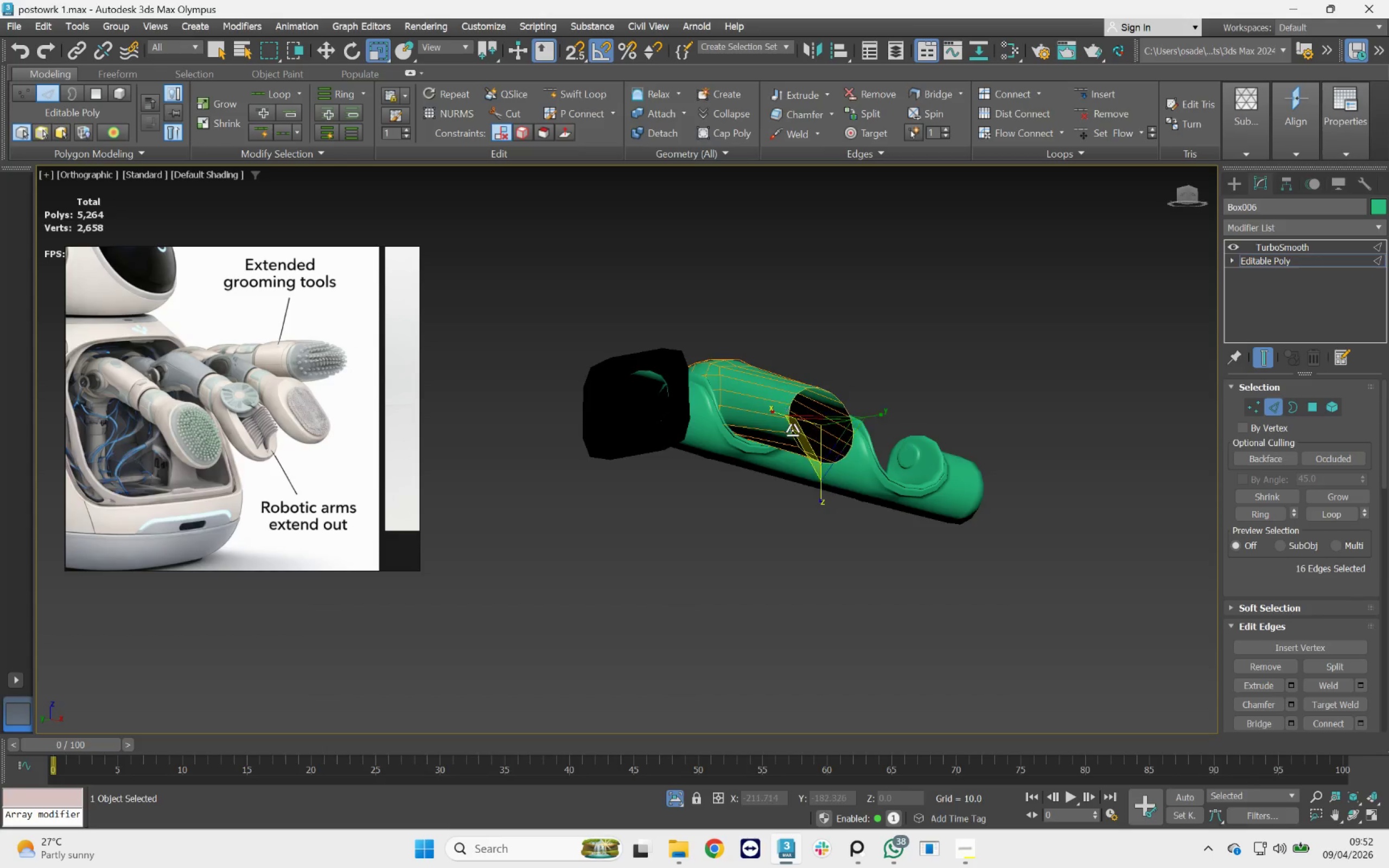 
scroll: coordinate [807, 395], scroll_direction: down, amount: 1.0
 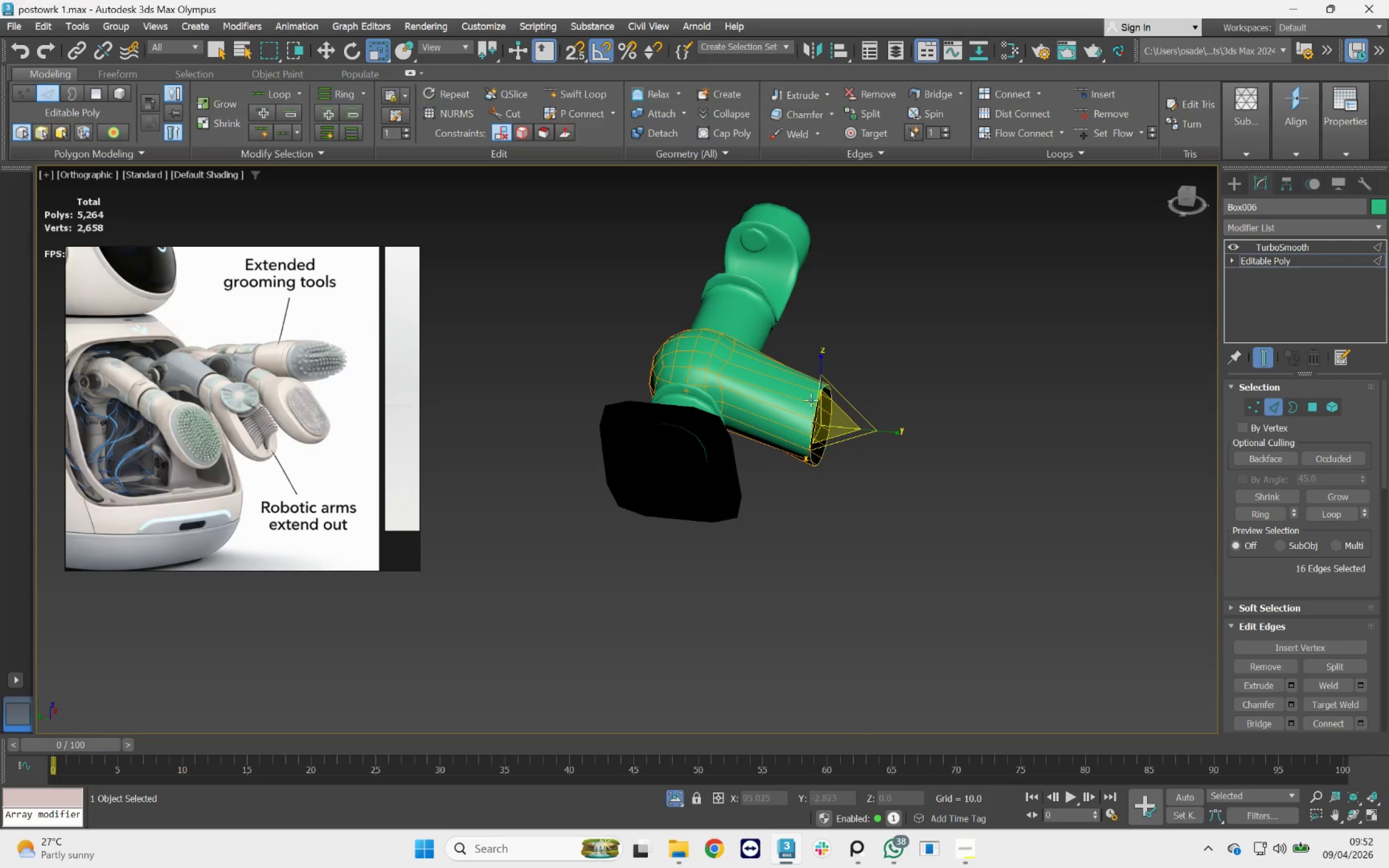 
hold_key(key=AltLeft, duration=2.38)
 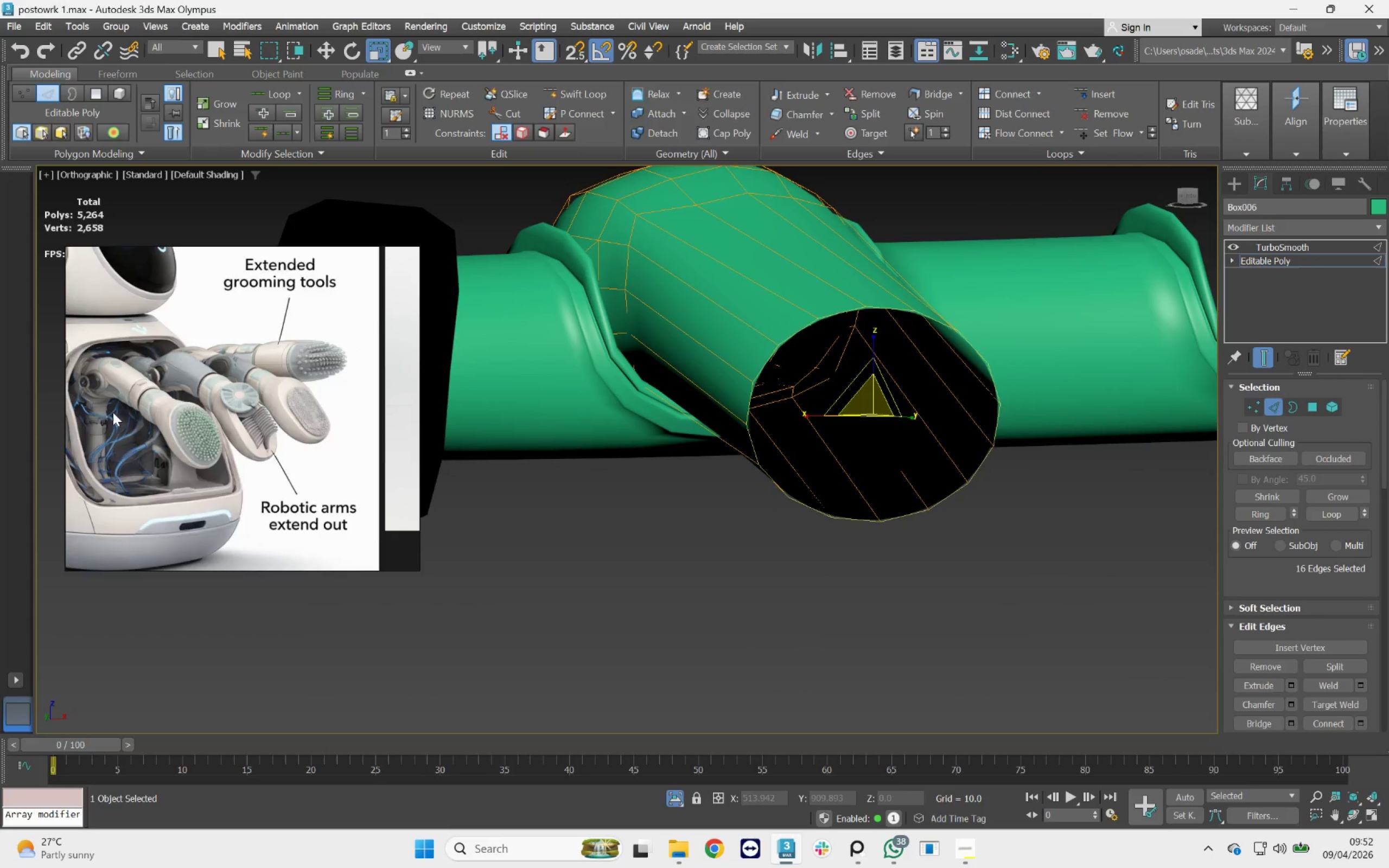 
scroll: coordinate [151, 388], scroll_direction: up, amount: 8.0
 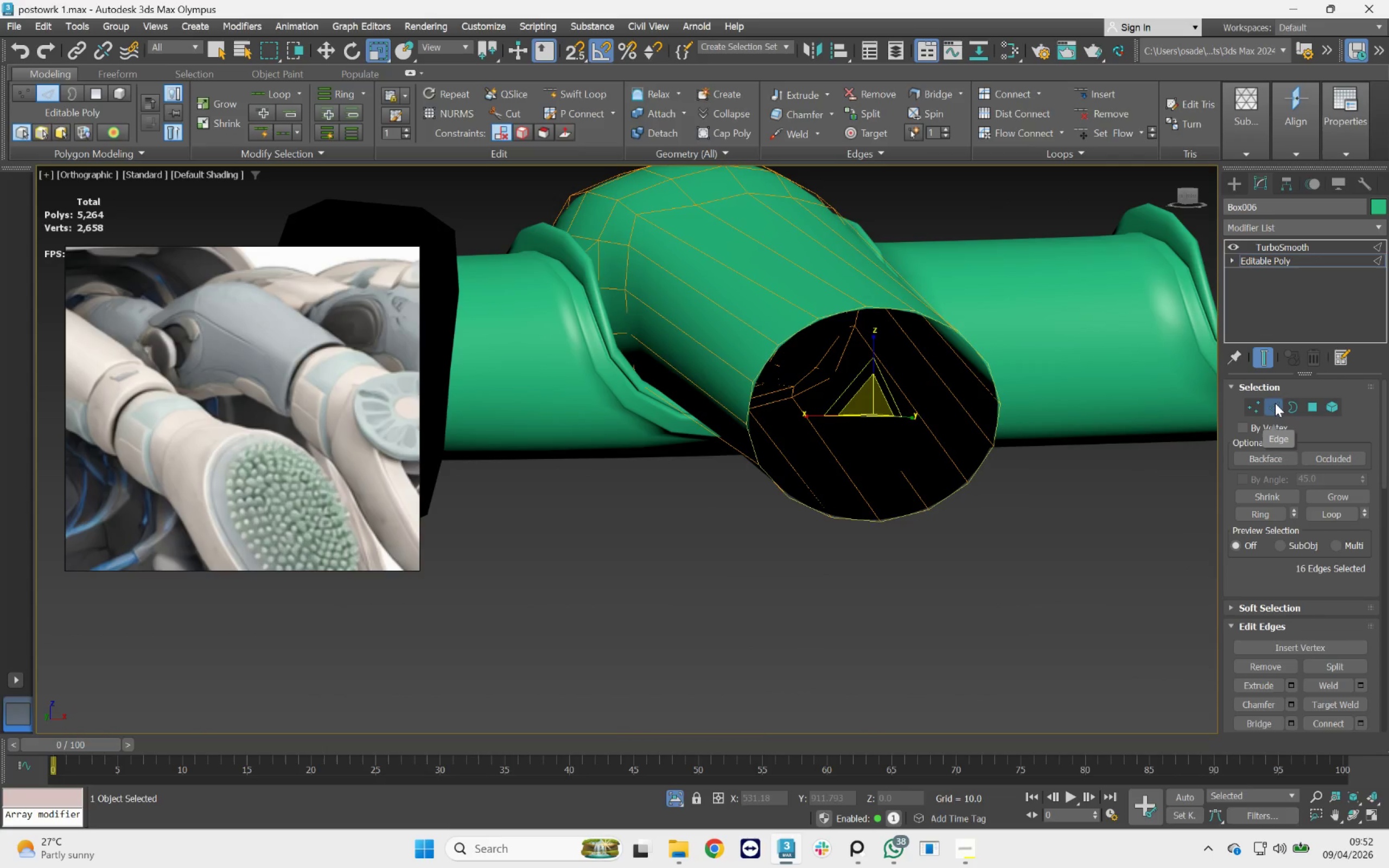 
mouse_move([874, 395])
 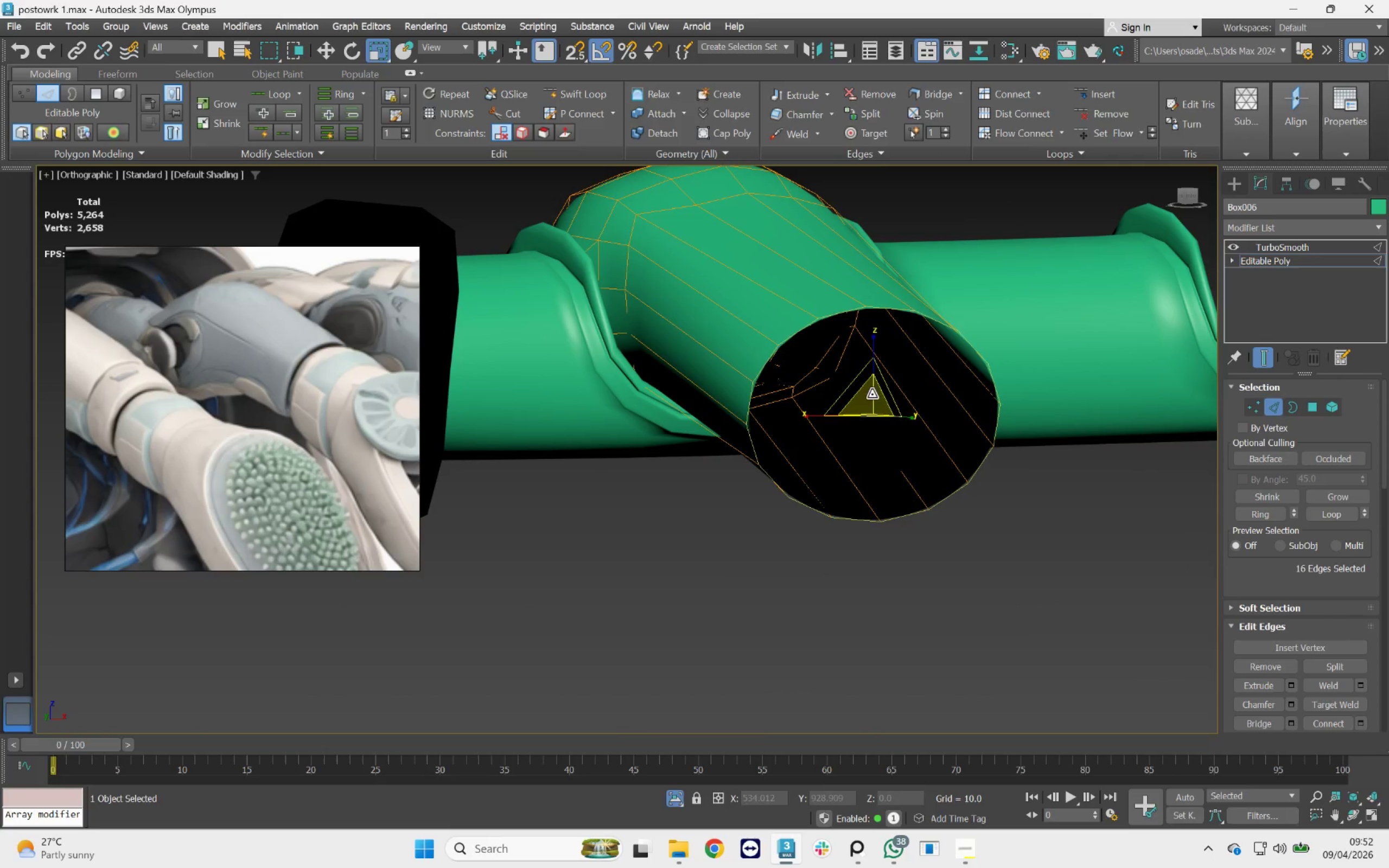 
hold_key(key=ShiftLeft, duration=2.64)
left_click_drag(start_coordinate=[871, 399], to_coordinate=[875, 405])
 